 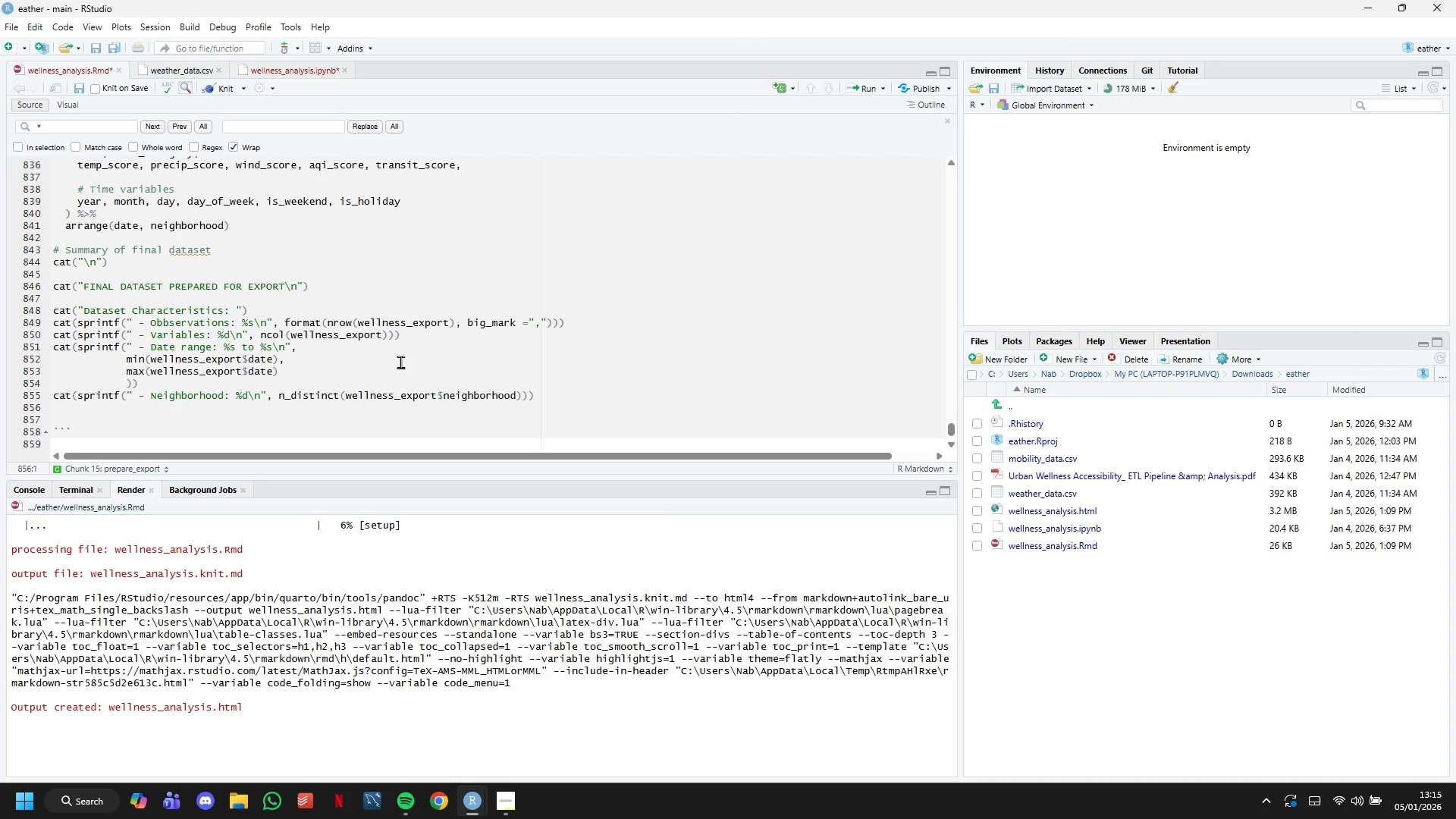 
type(cat()
 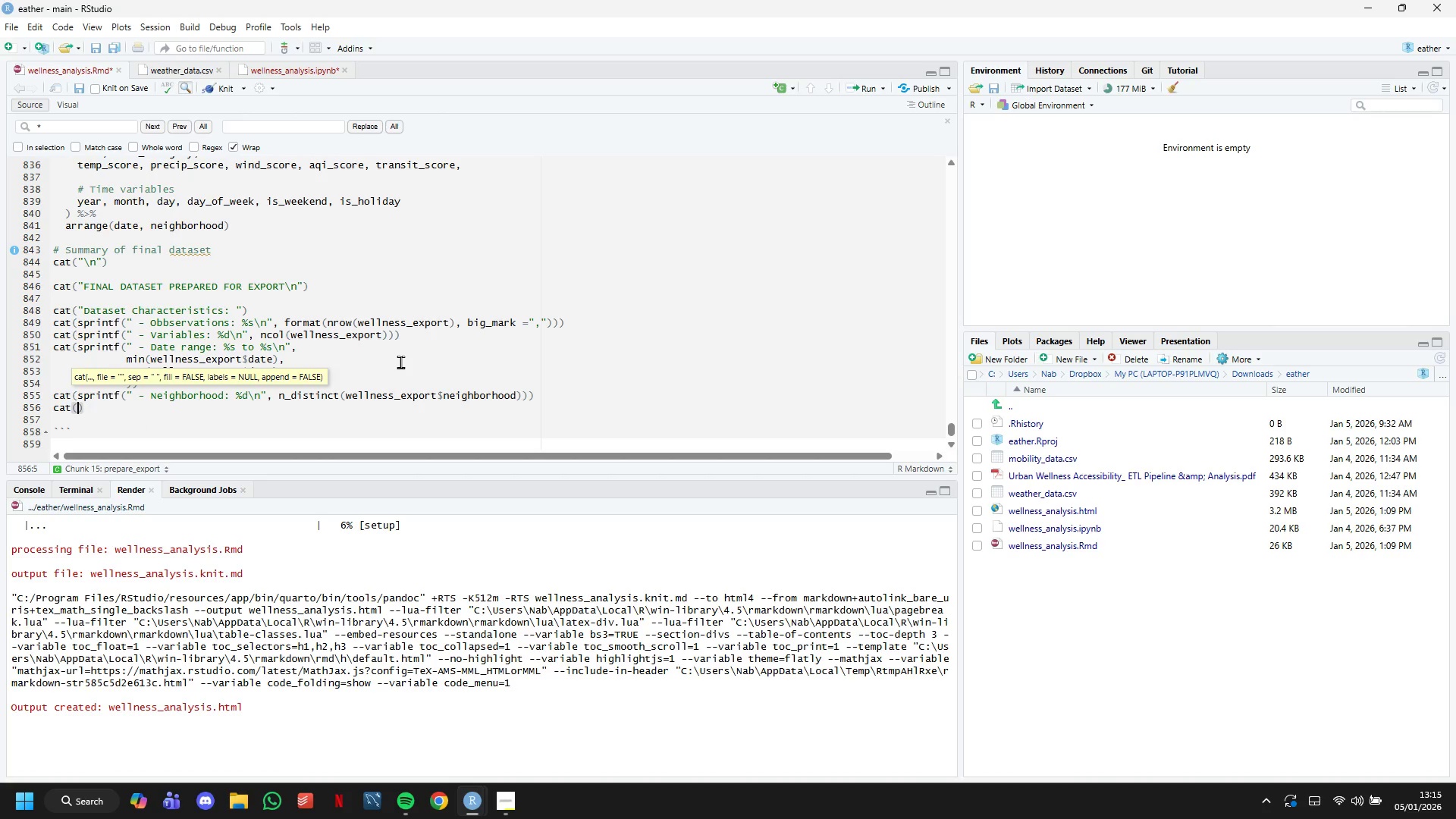 
wait(10.86)
 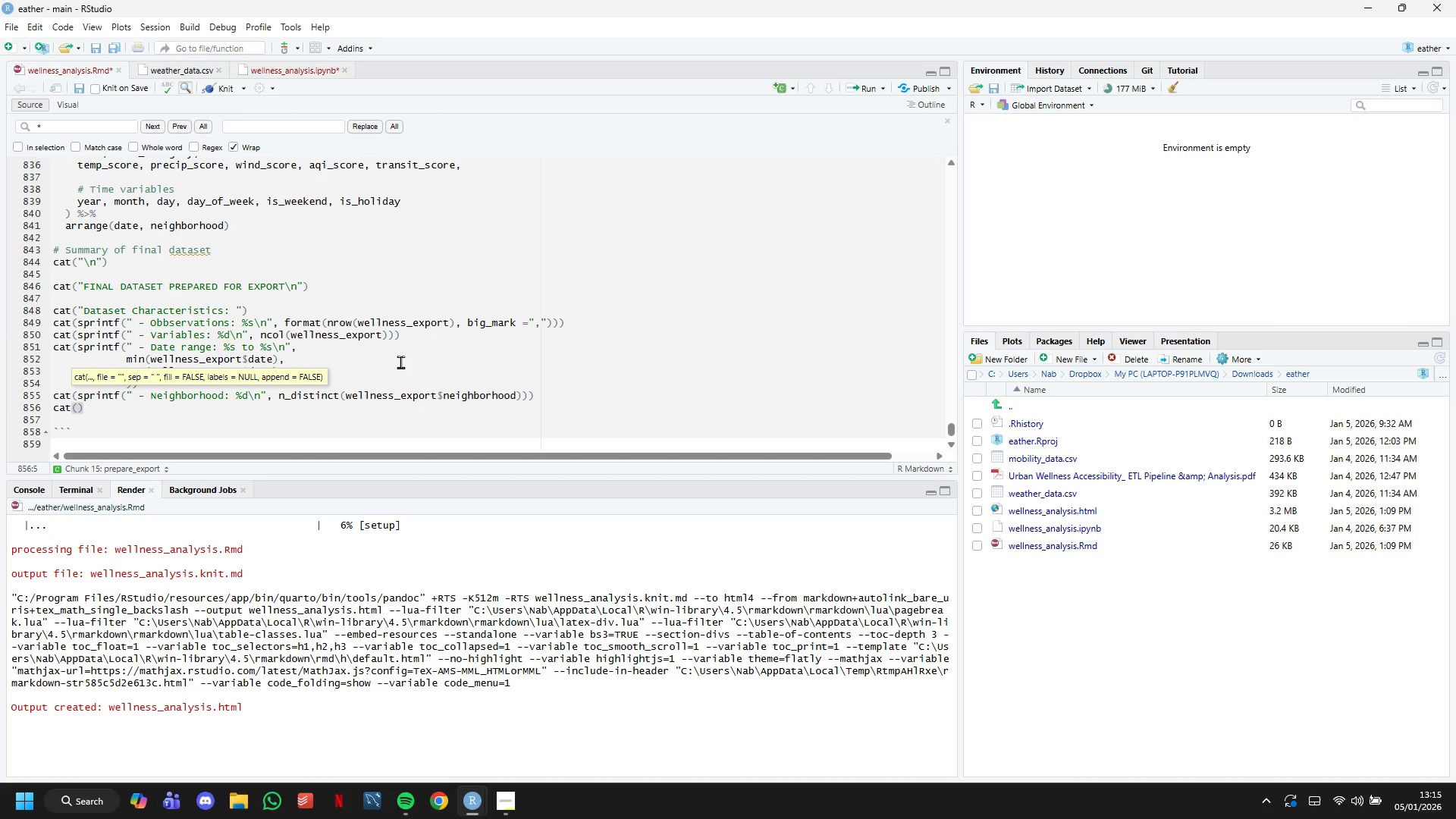 
type(sprintf)
 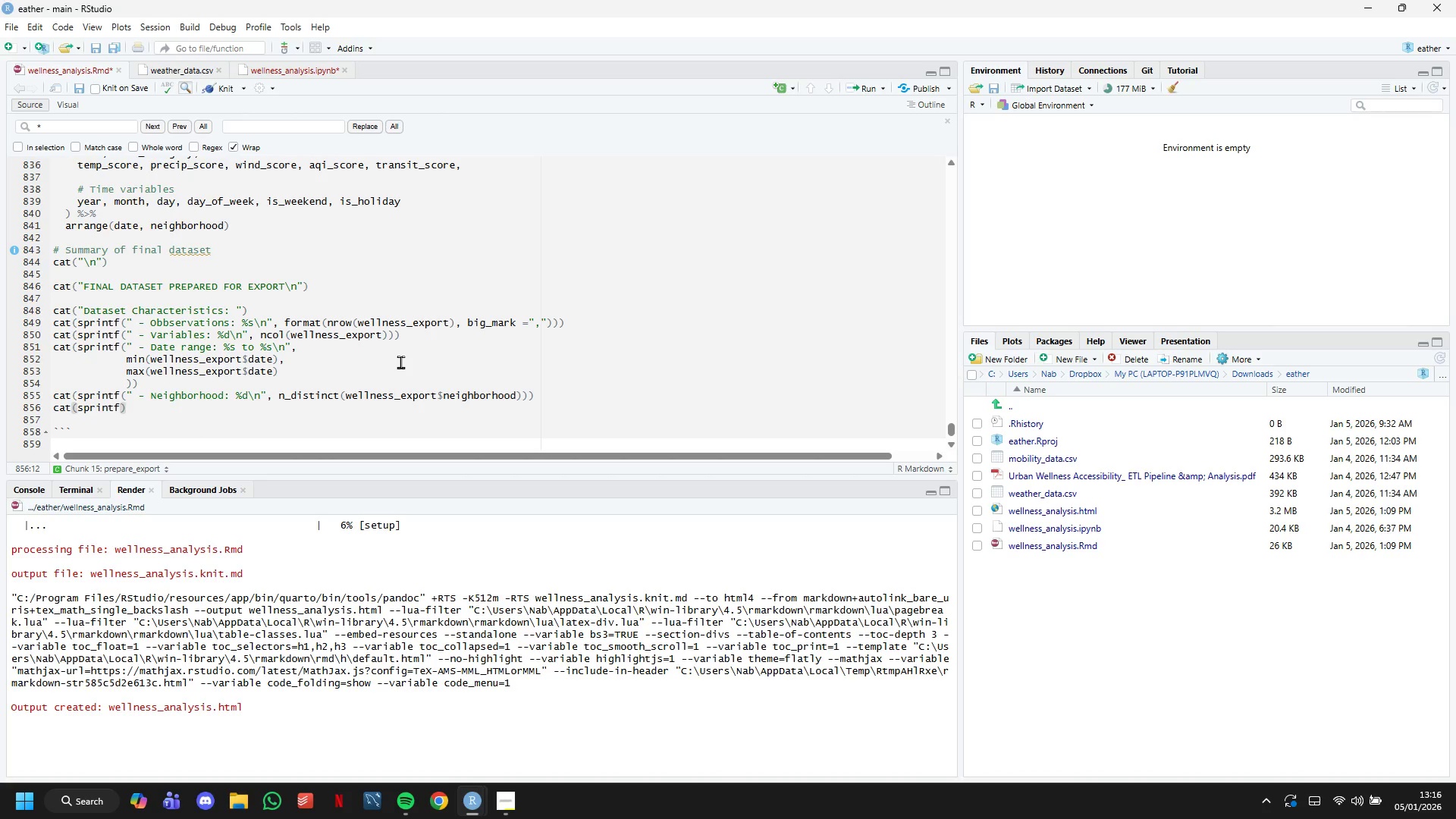 
hold_key(key=ShiftLeft, duration=1.52)
 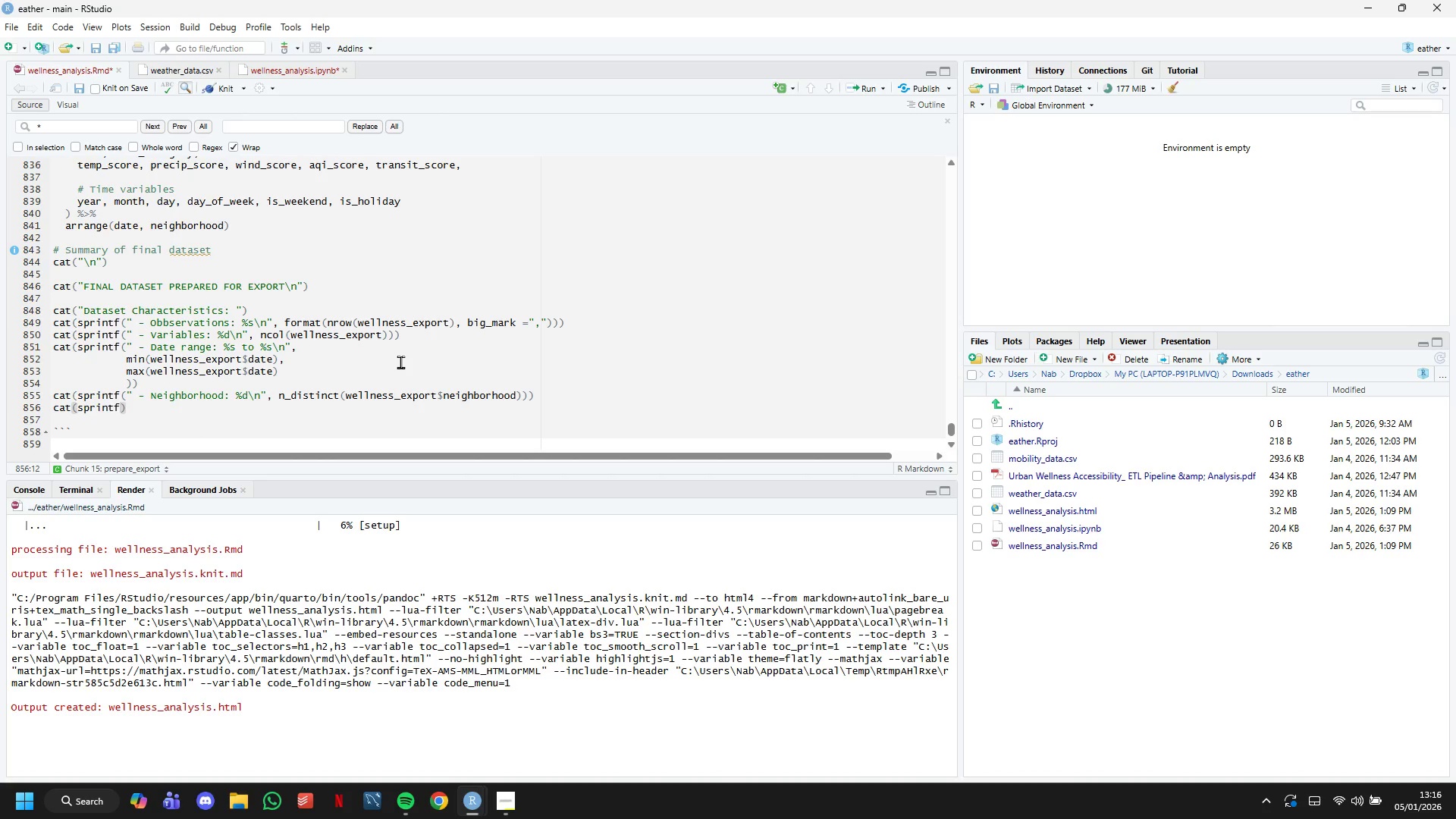 
hold_key(key=ShiftLeft, duration=1.51)
 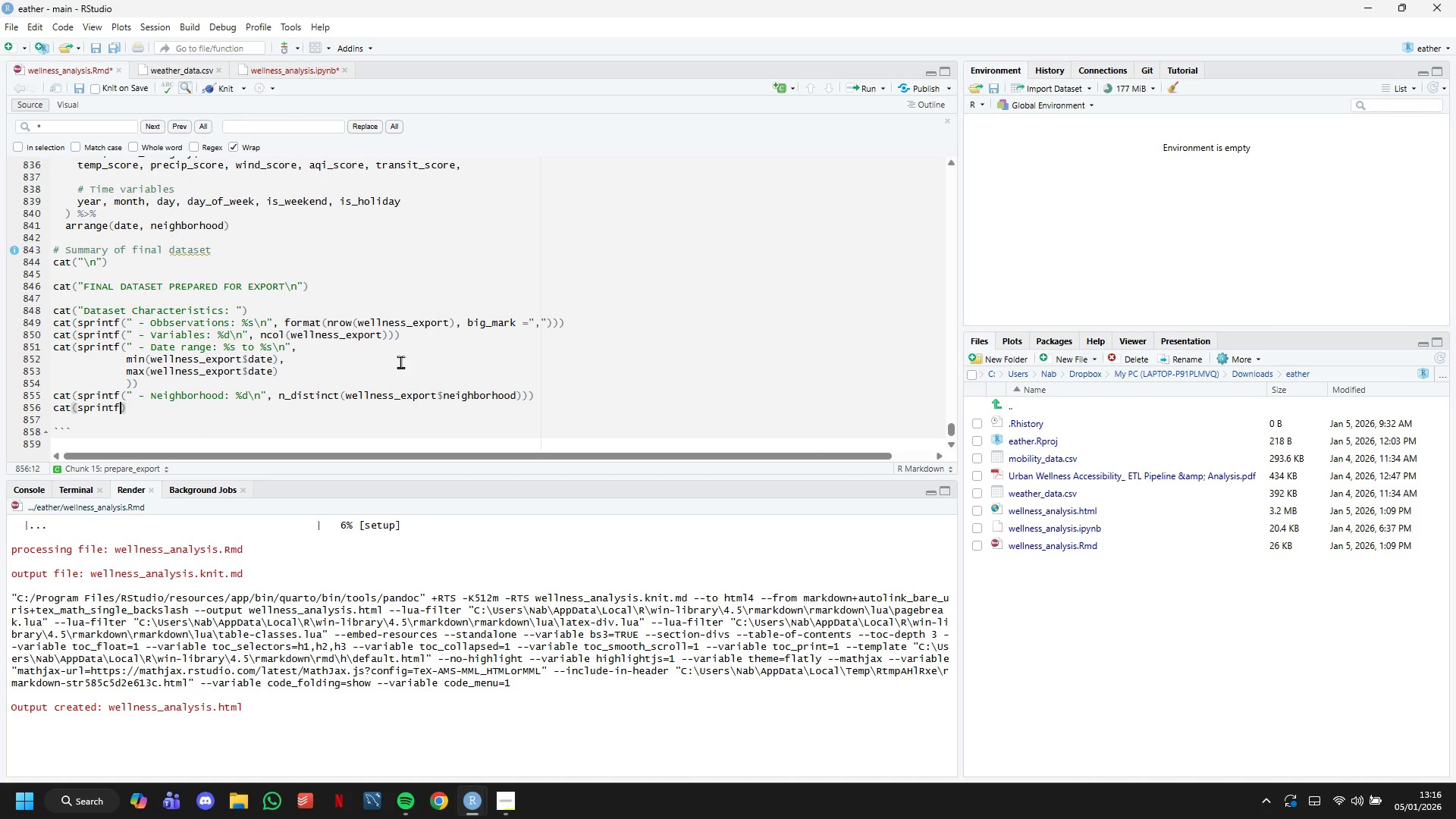 
key(Shift+9)
 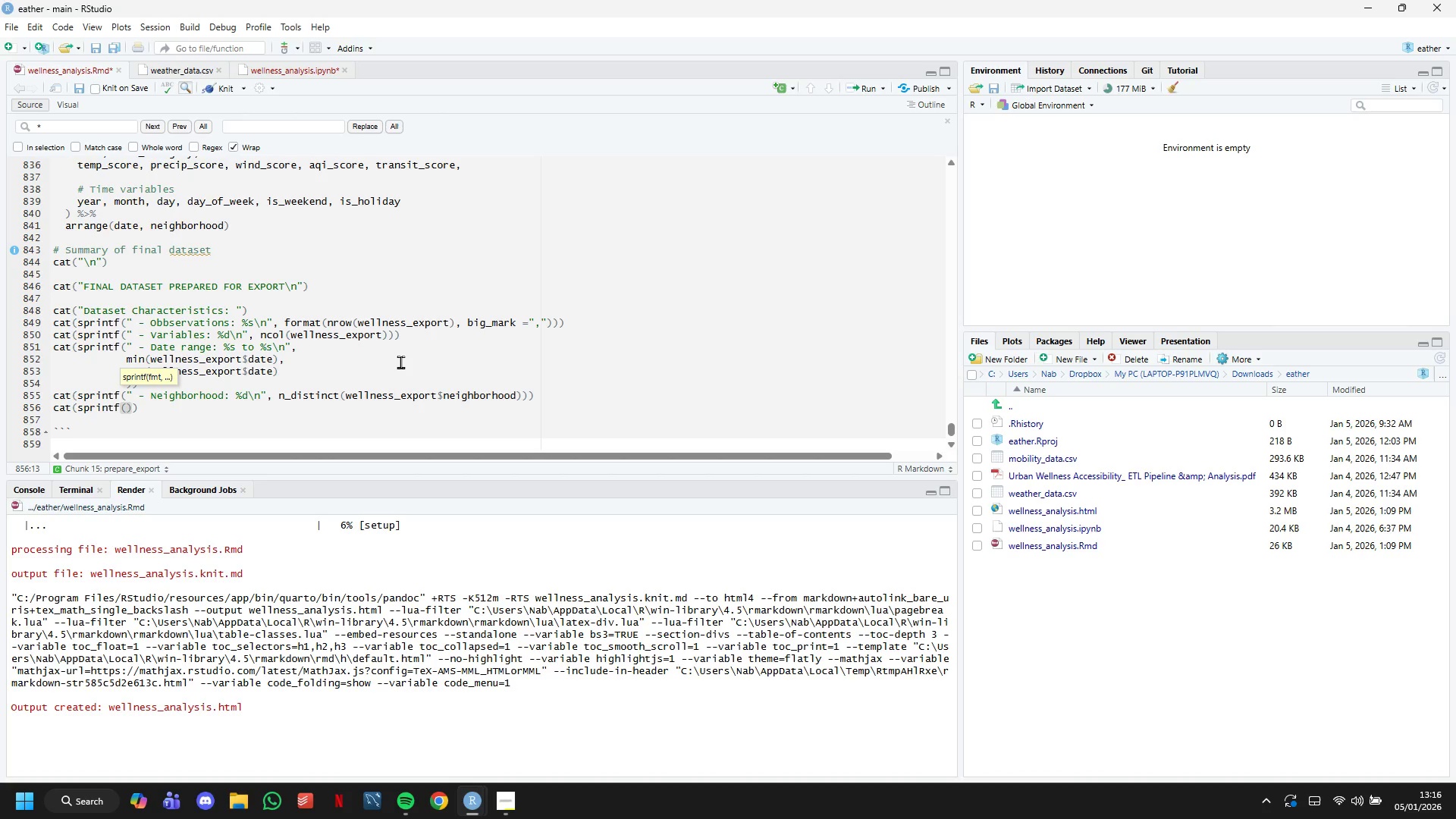 
wait(30.83)
 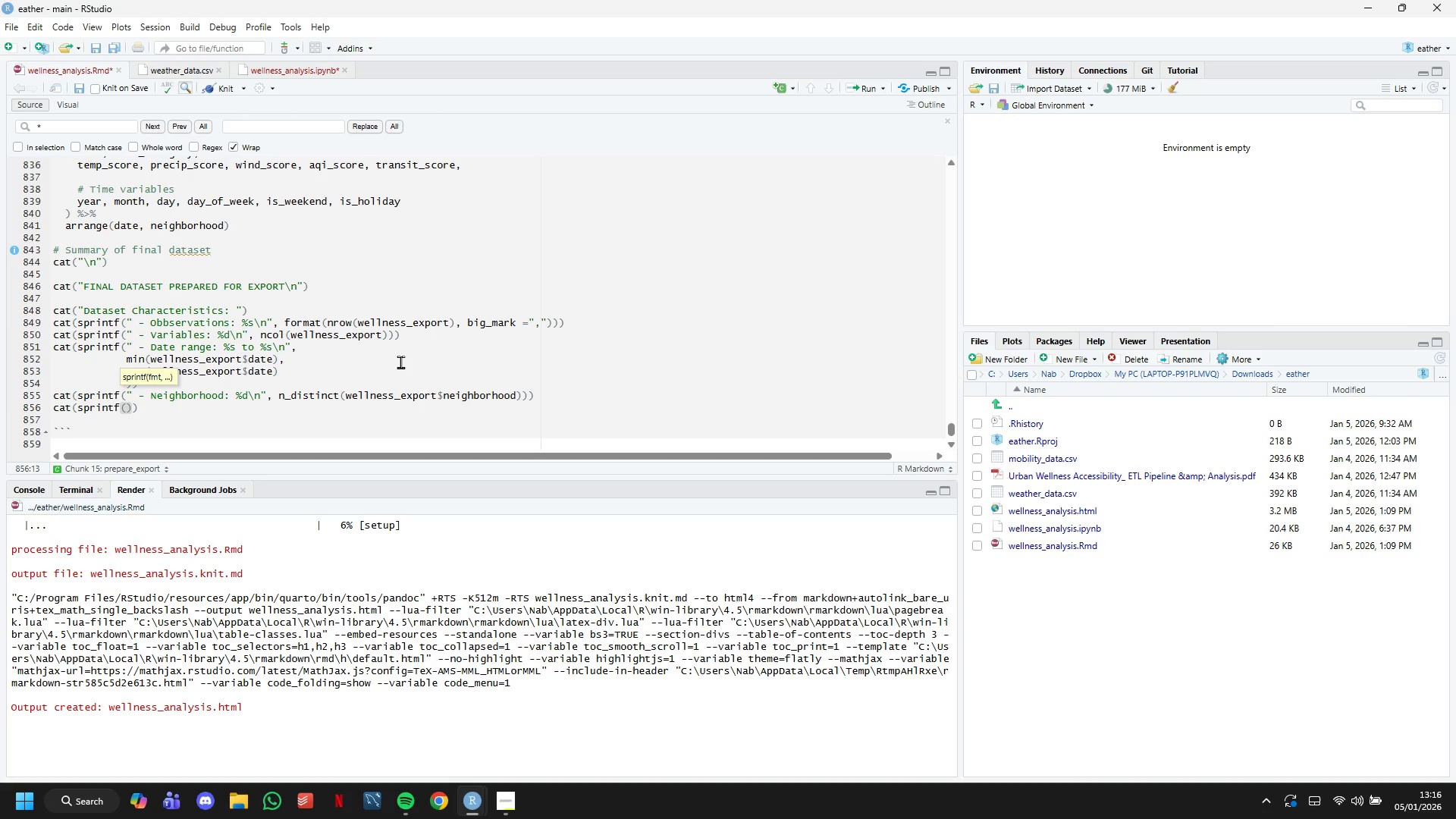 
type(" - Missng)
key(Backspace)
key(Backspace)
type(ing values: %d ())
 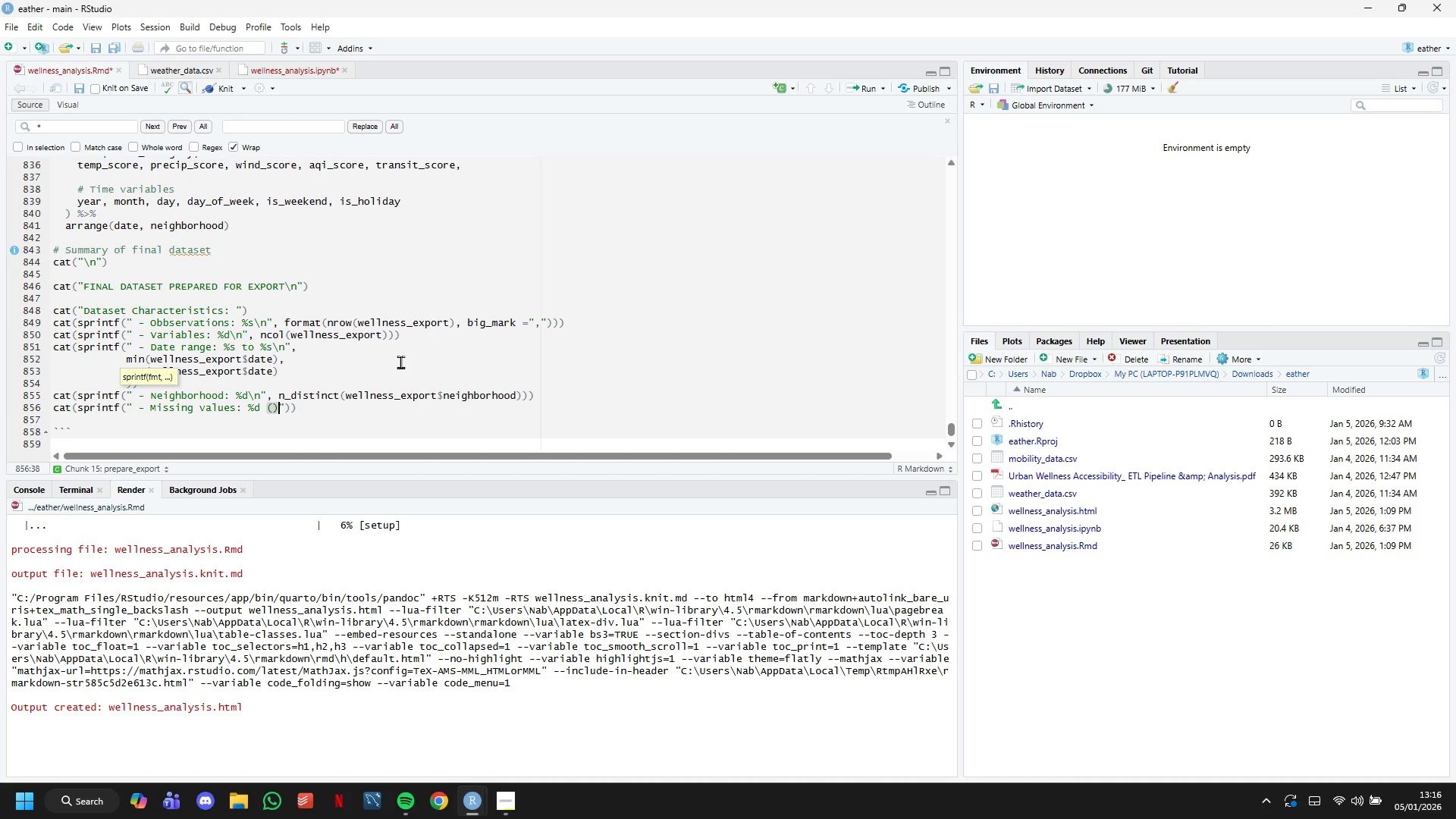 
key(ArrowLeft)
 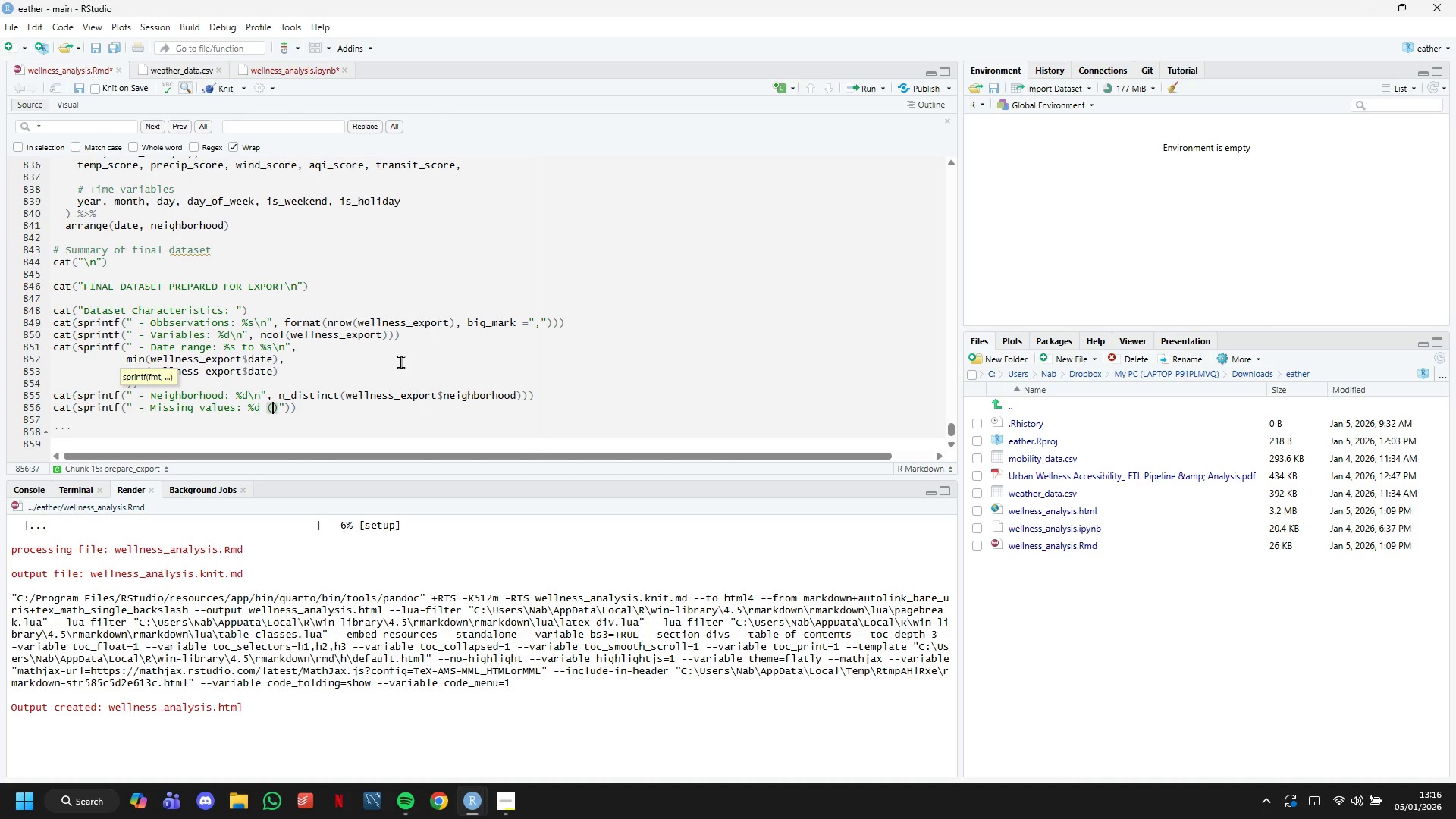 
wait(12.03)
 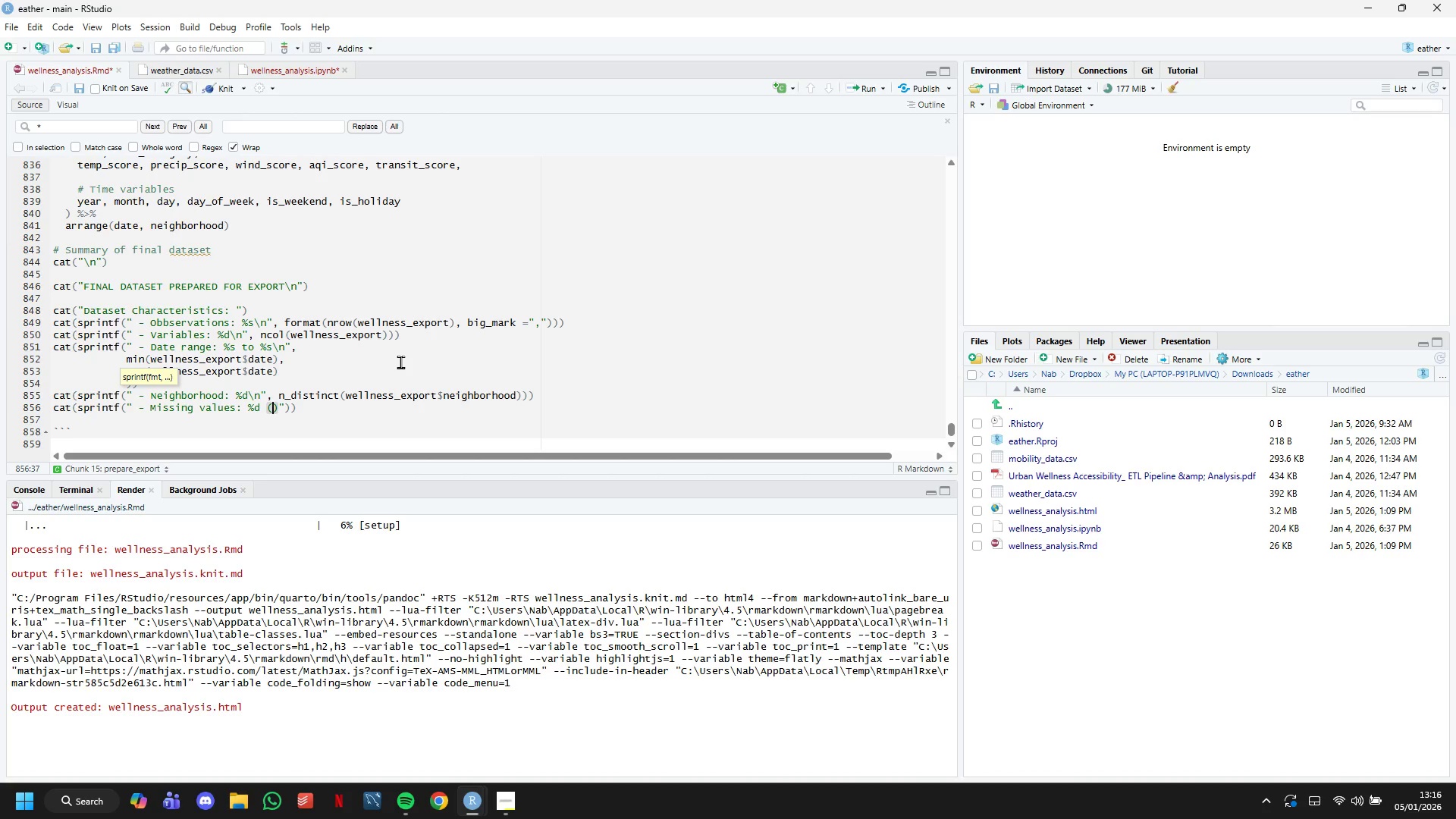 
type(%.2f)
 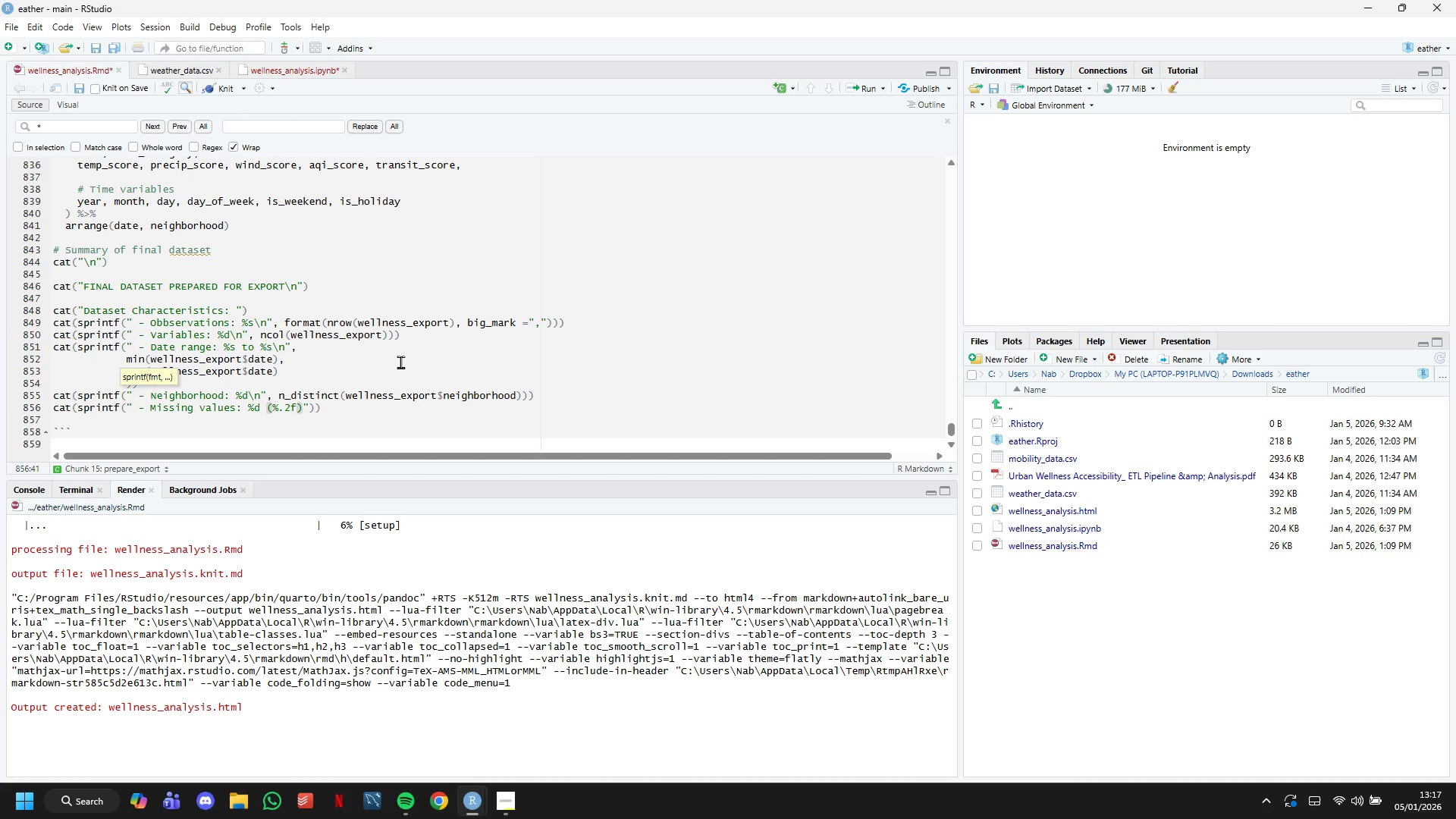 
wait(8.06)
 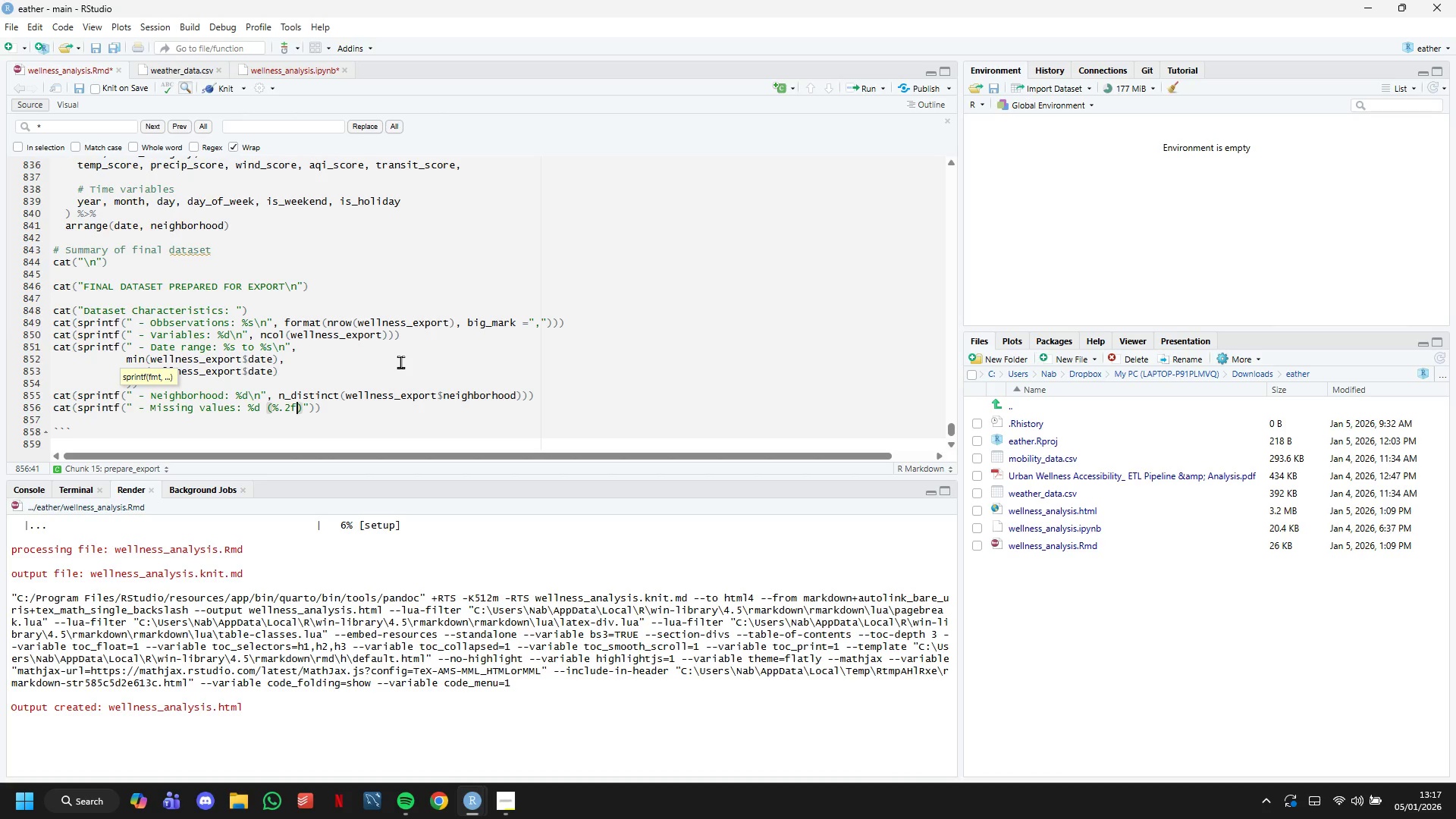 
type(%%)
 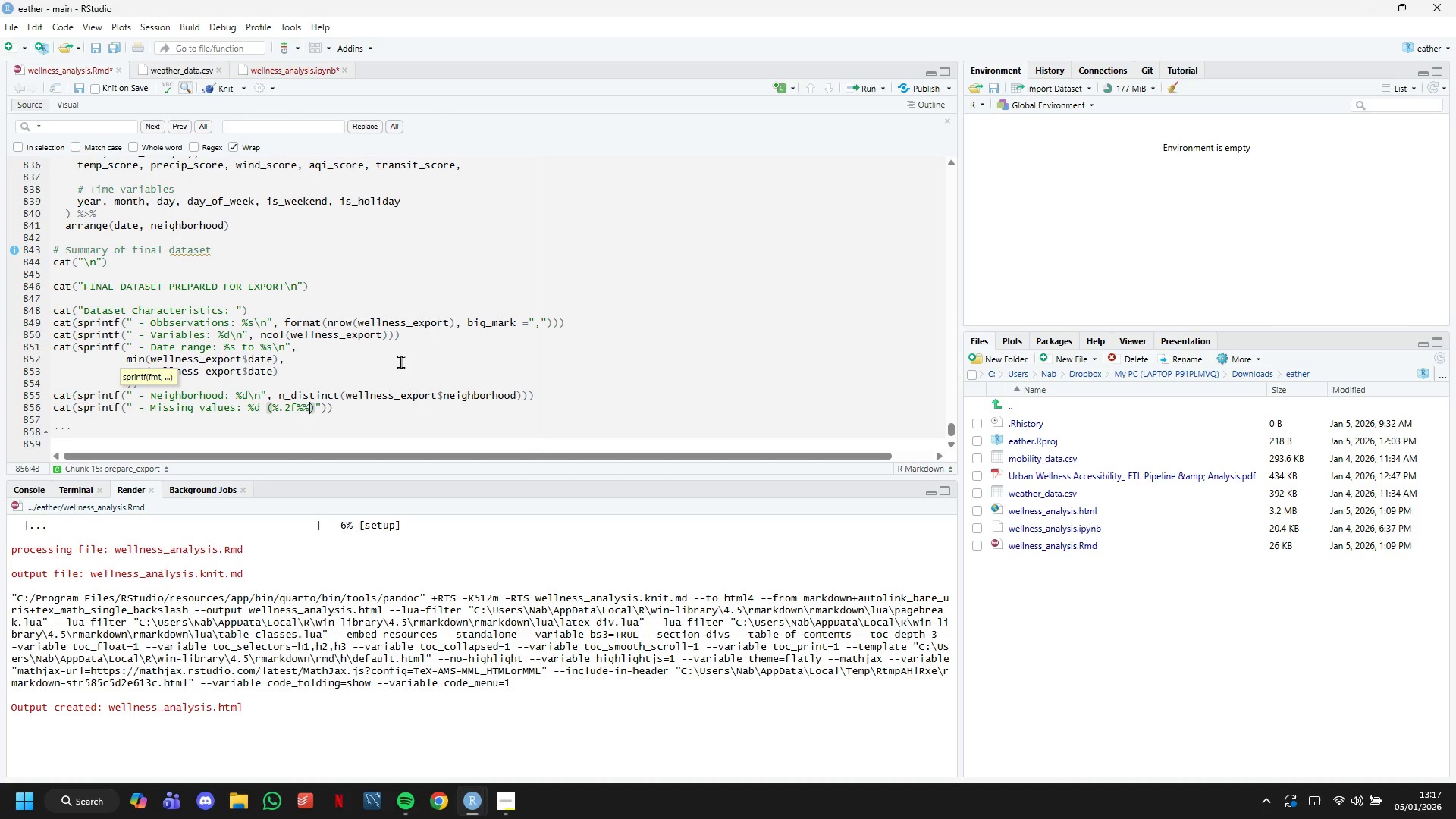 
key(ArrowRight)
 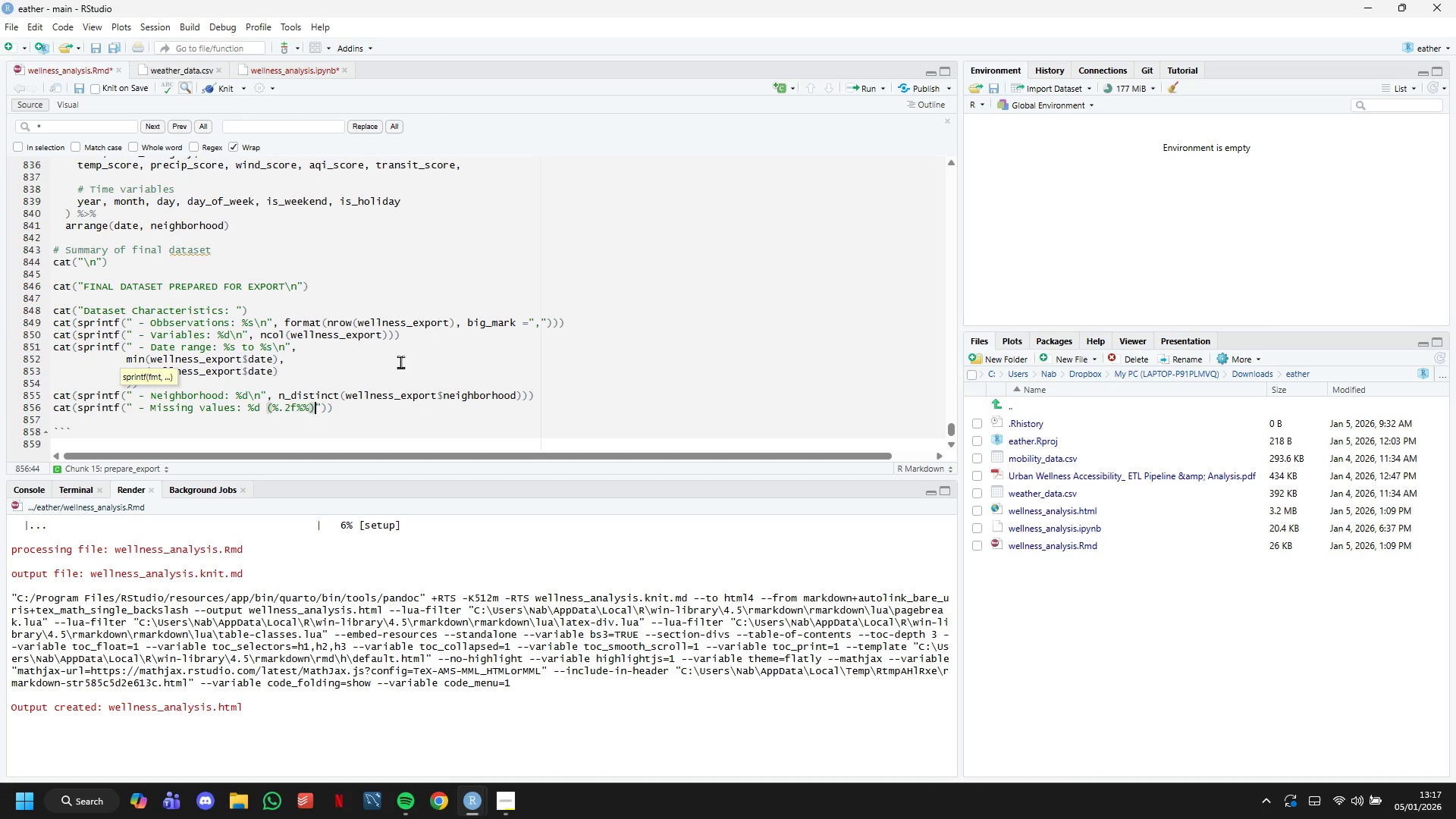 
key(Backslash)
 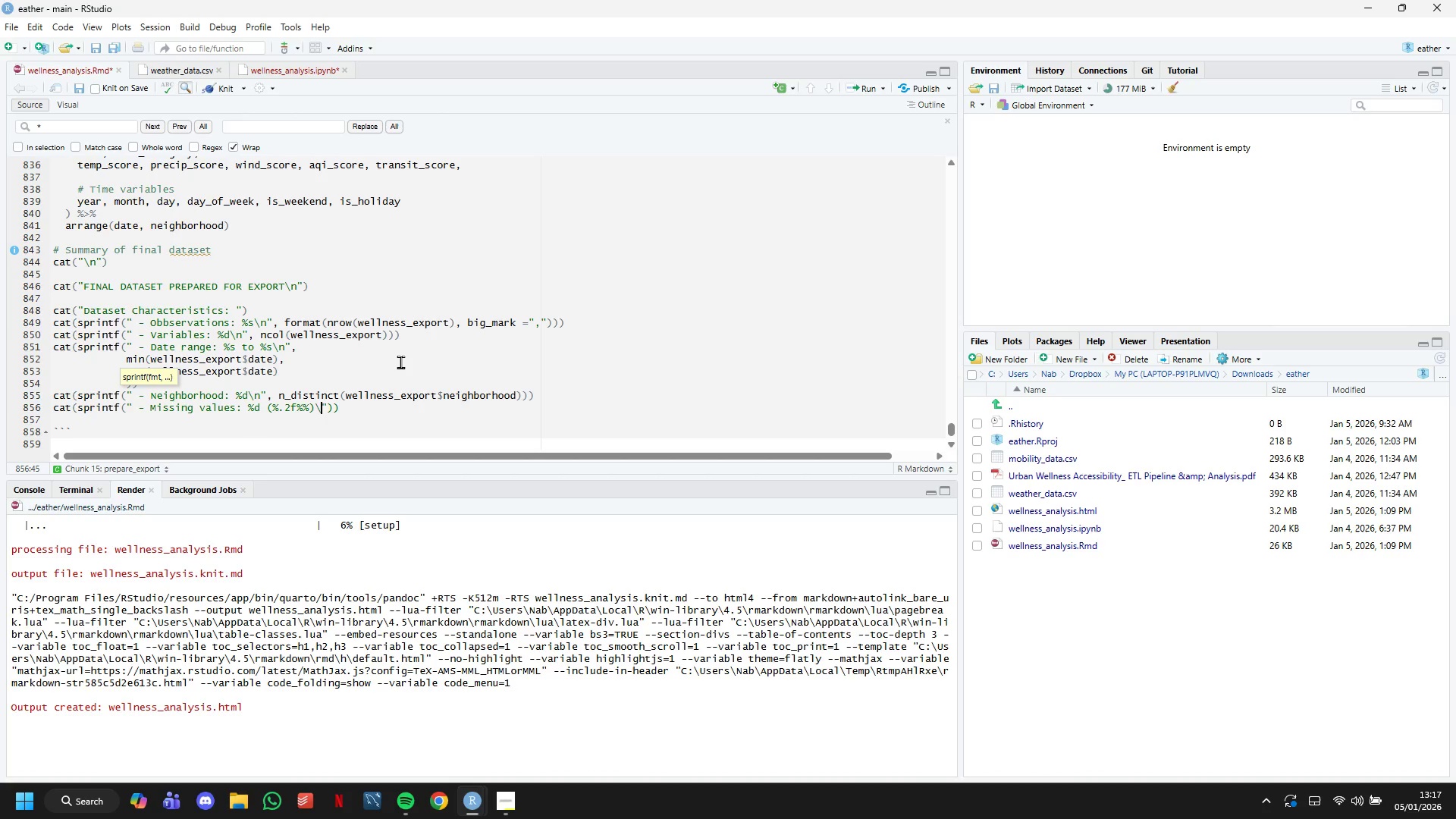 
key(N)
 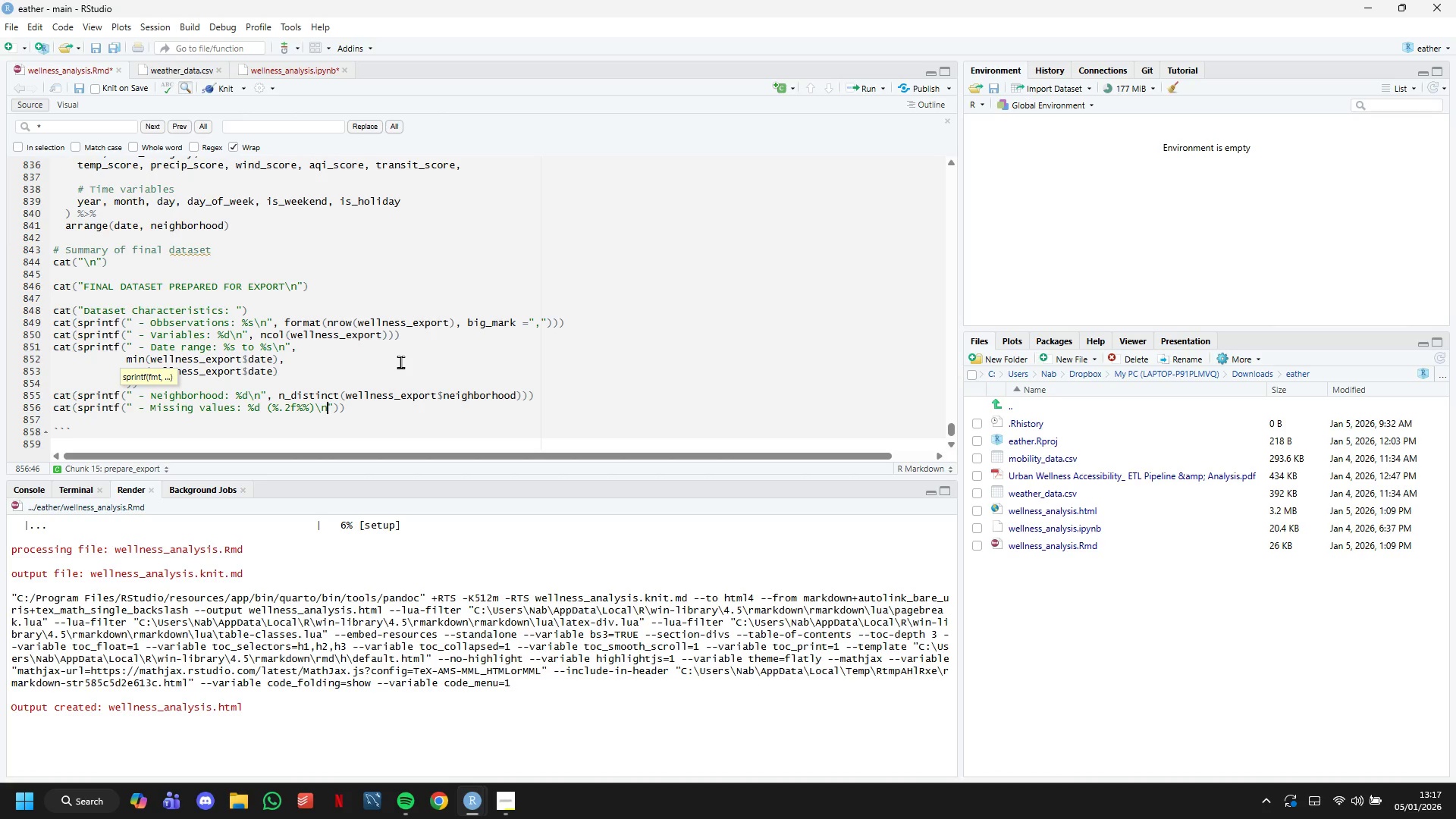 
wait(8.99)
 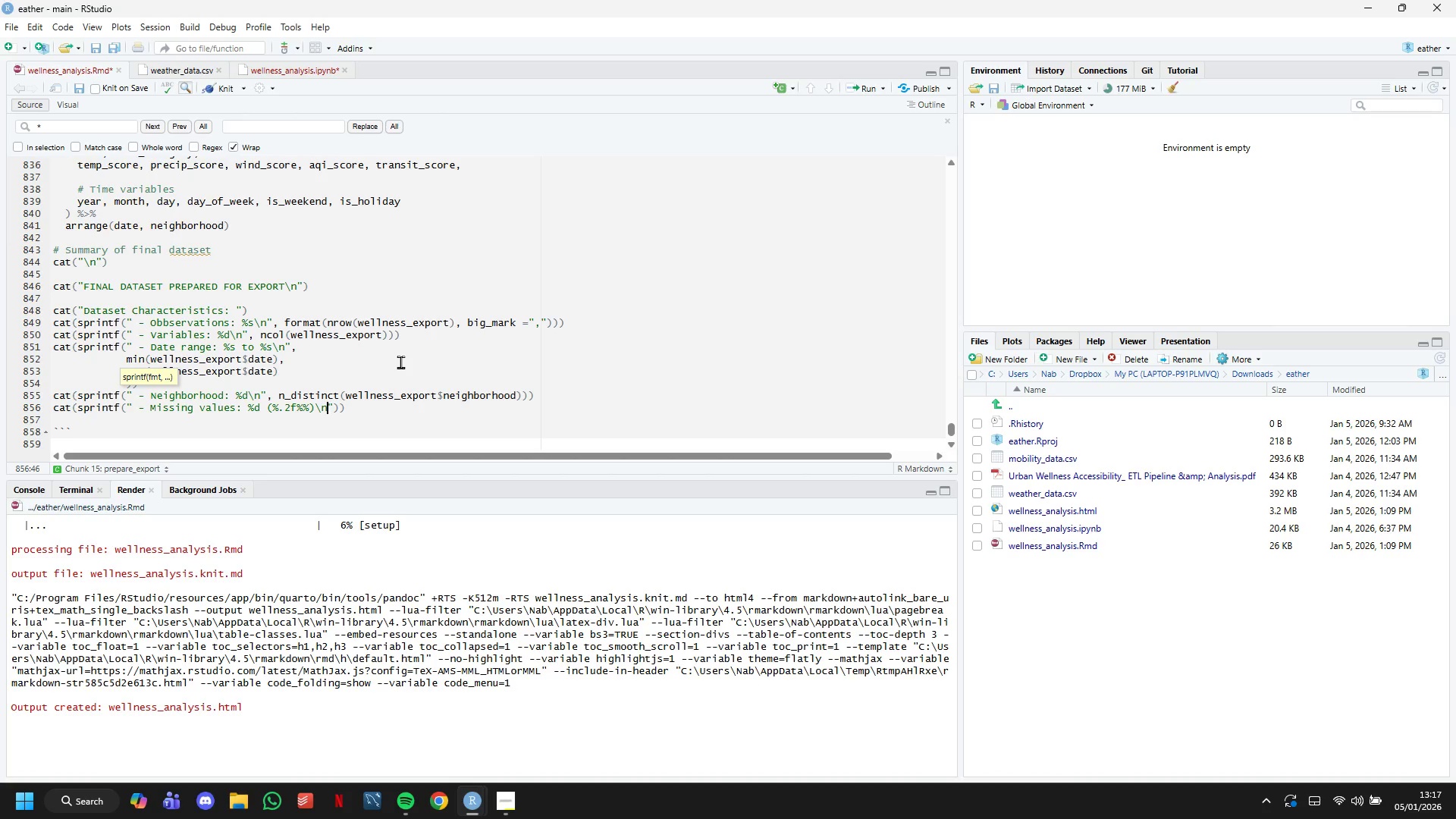 
key(ArrowRight)
 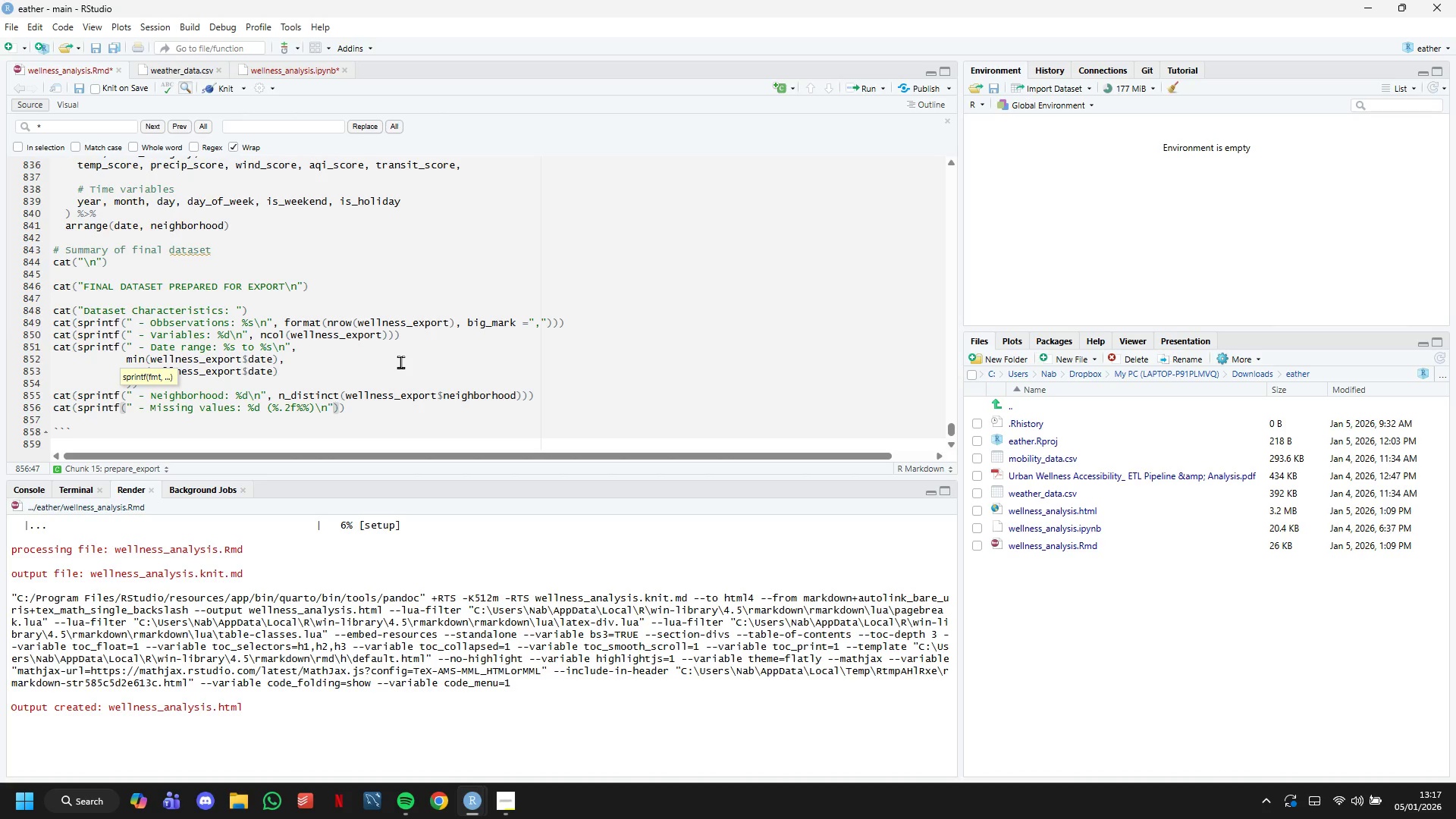 
wait(6.11)
 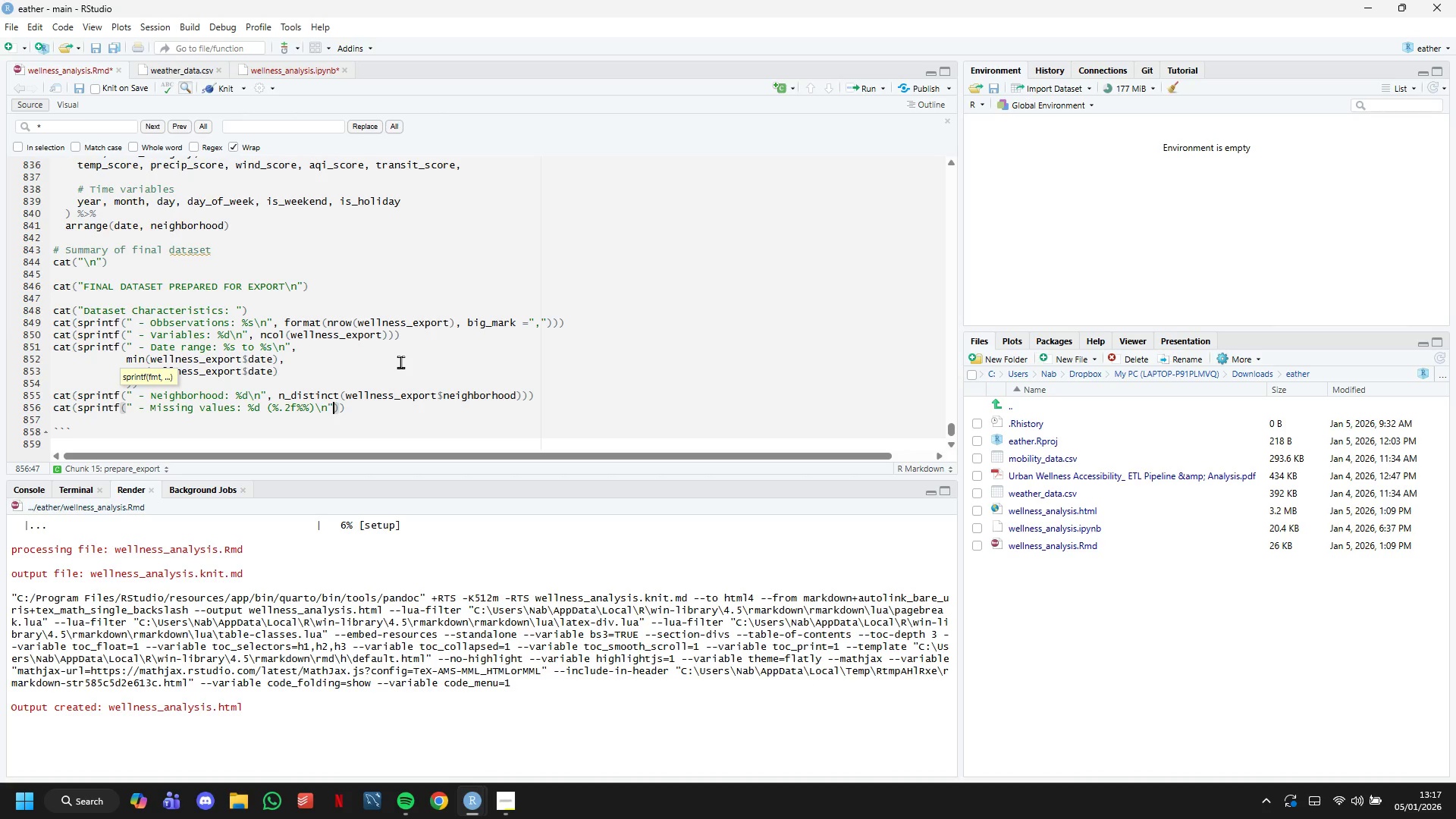 
key(Comma)
 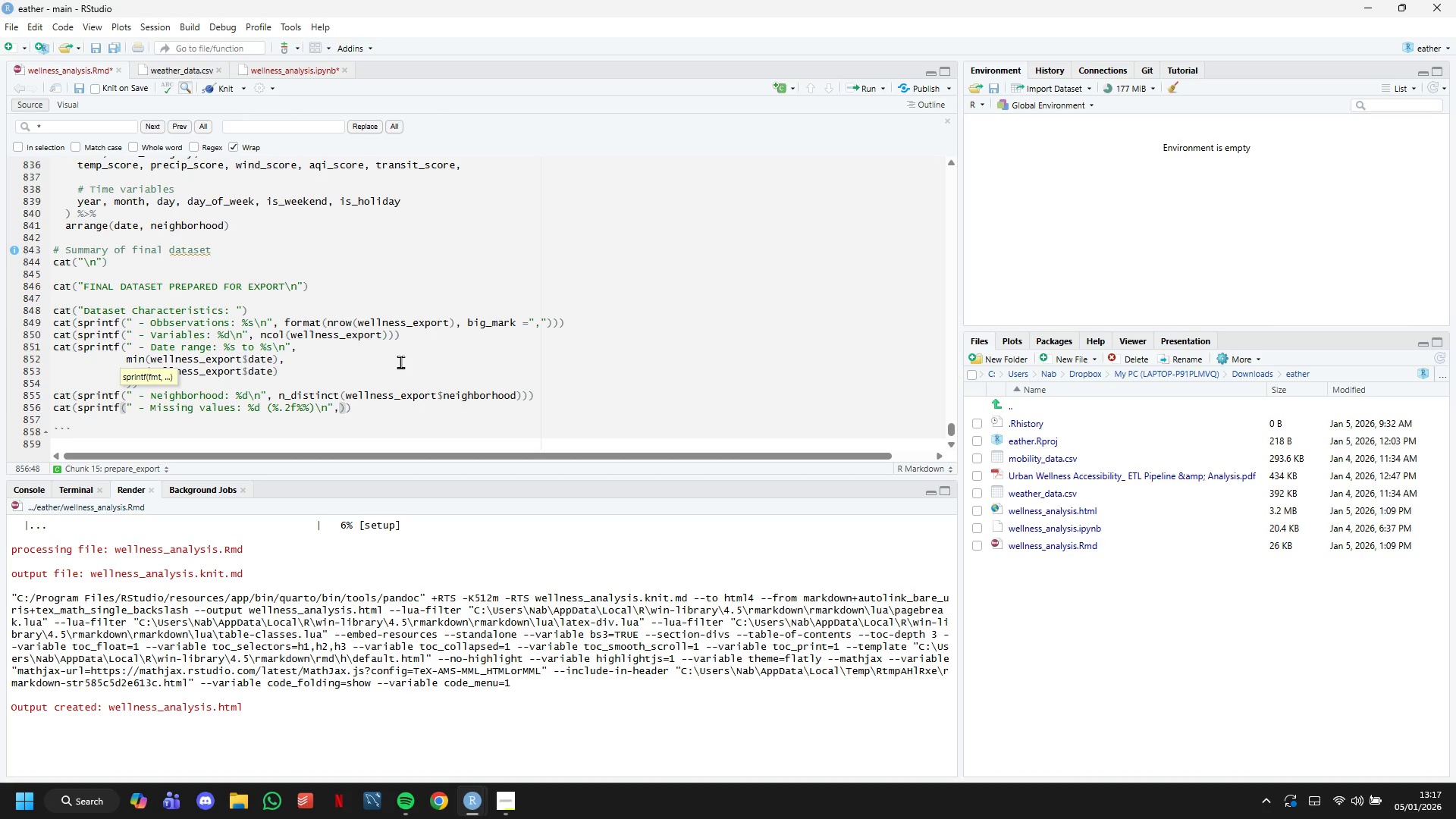 
key(Enter)
 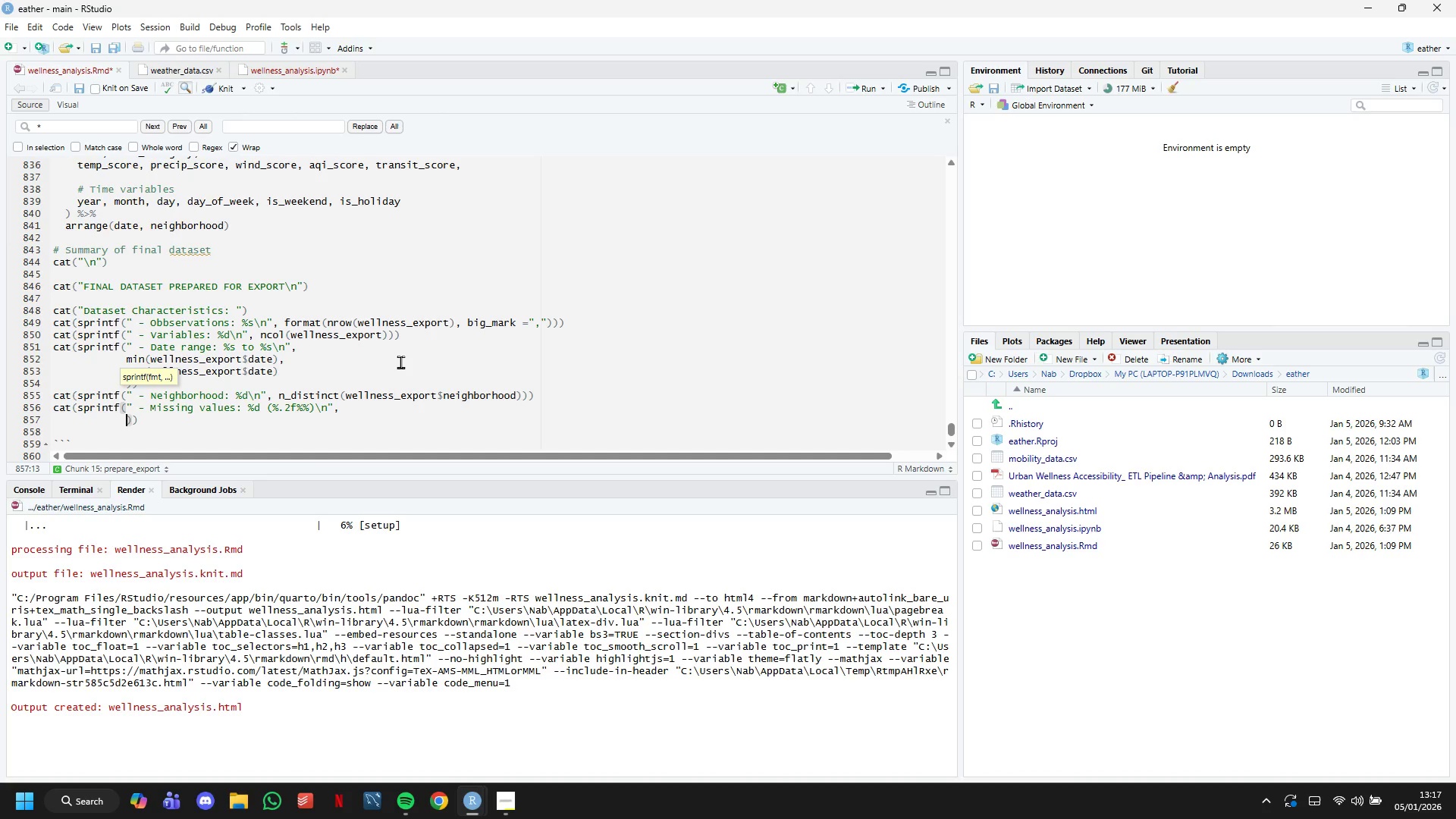 
type(sum(is.na(well_)
key(Backspace)
type(ness)
 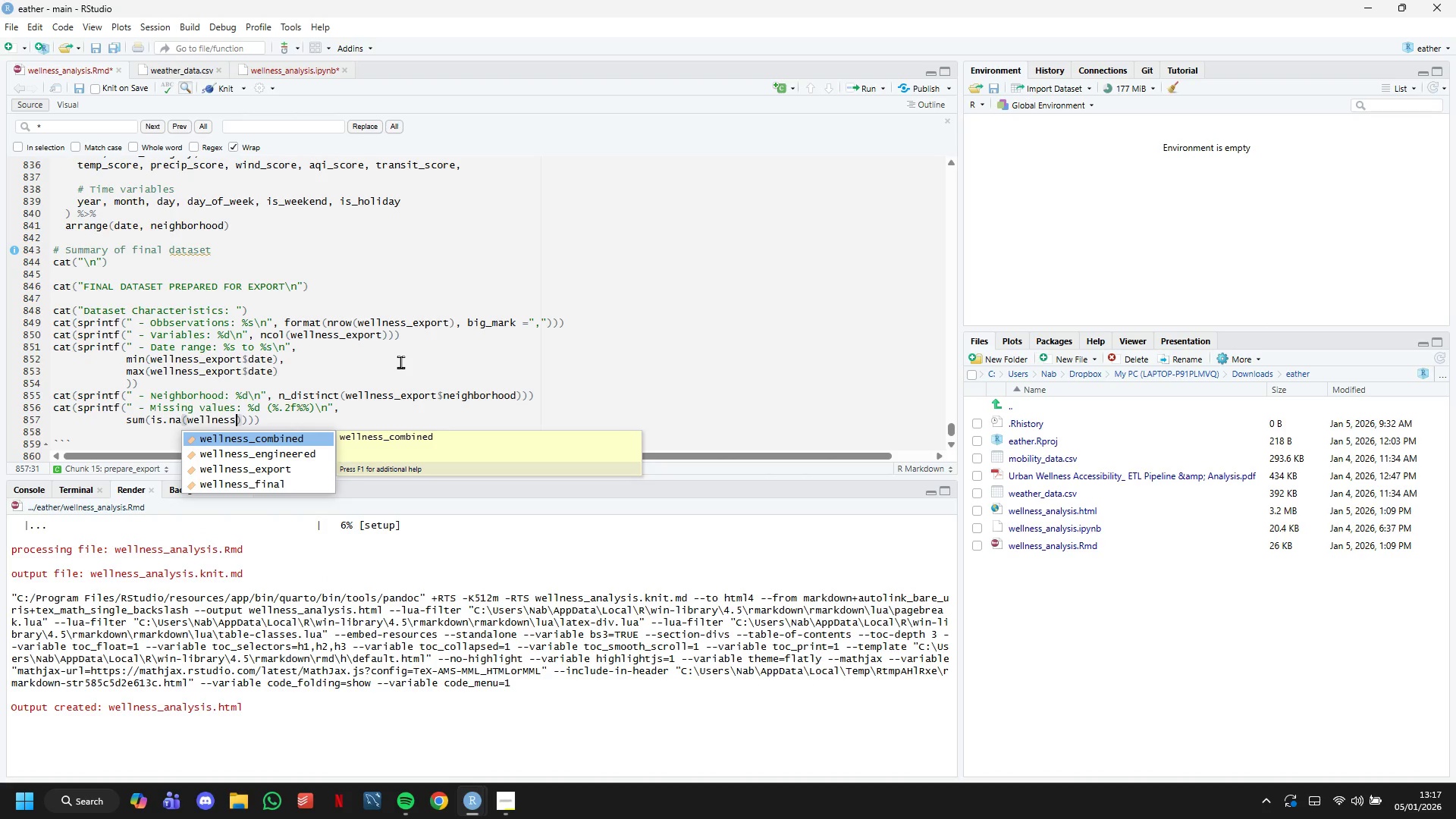 
wait(18.3)
 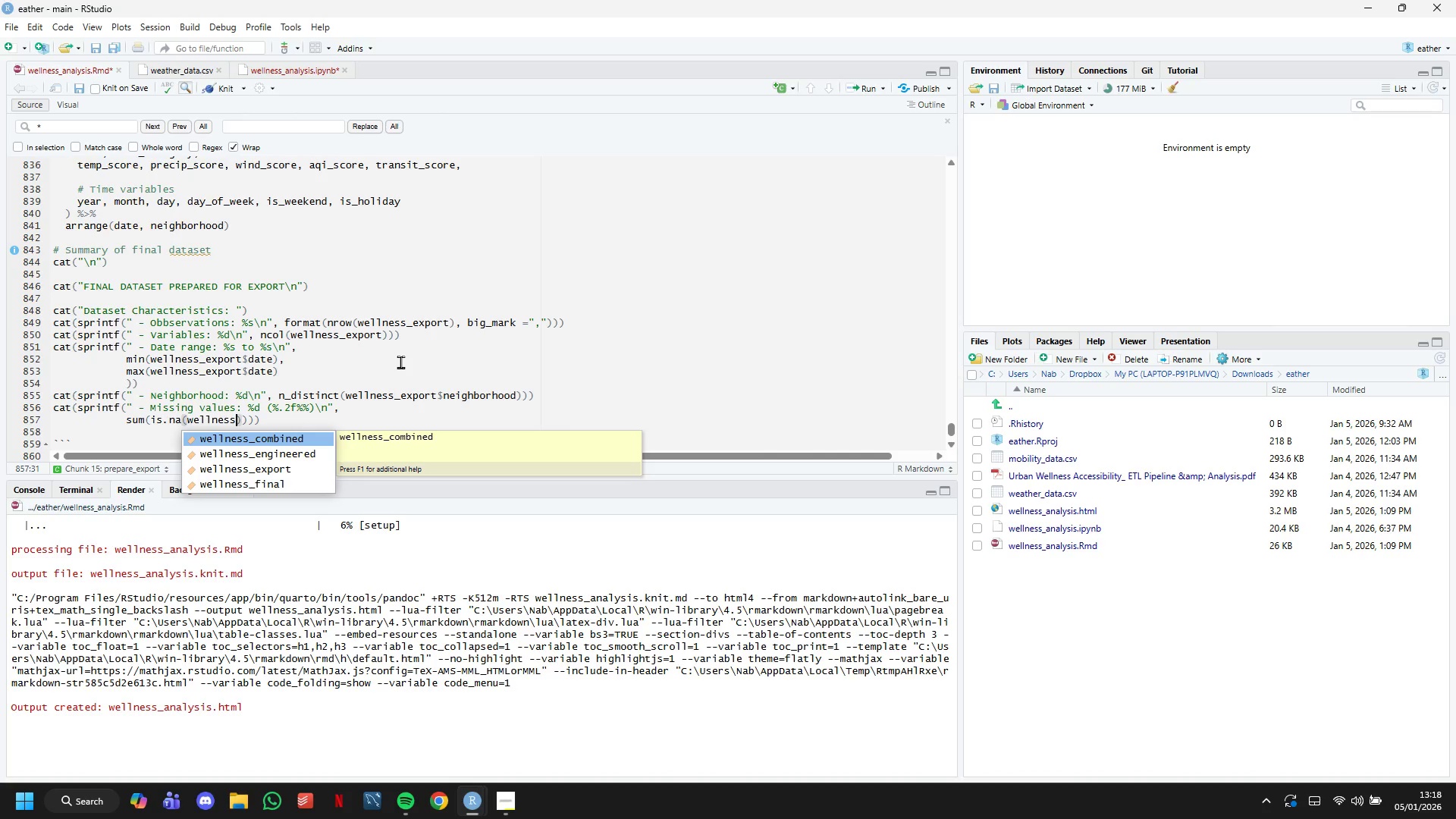 
type(_export)
 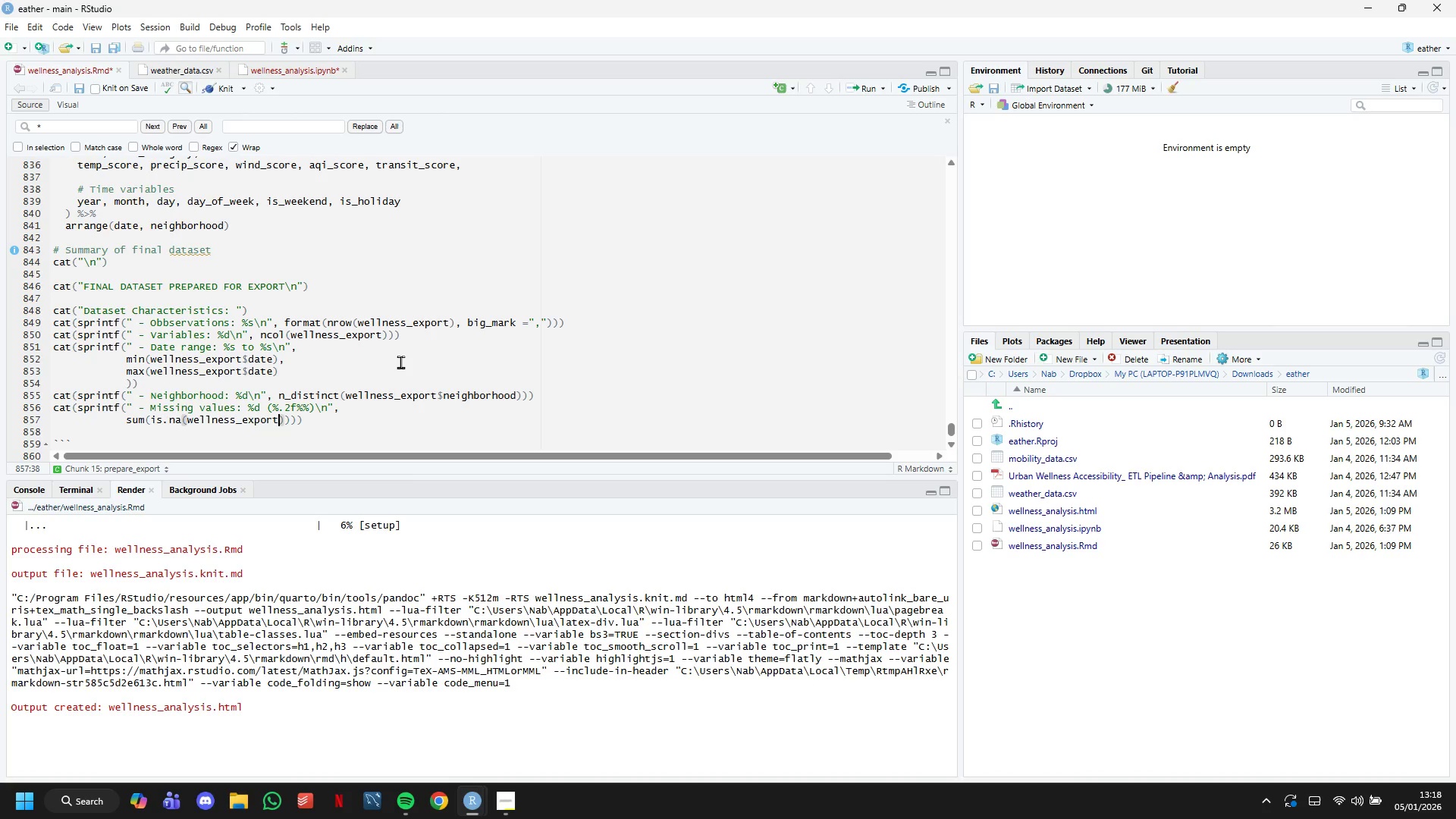 
wait(15.28)
 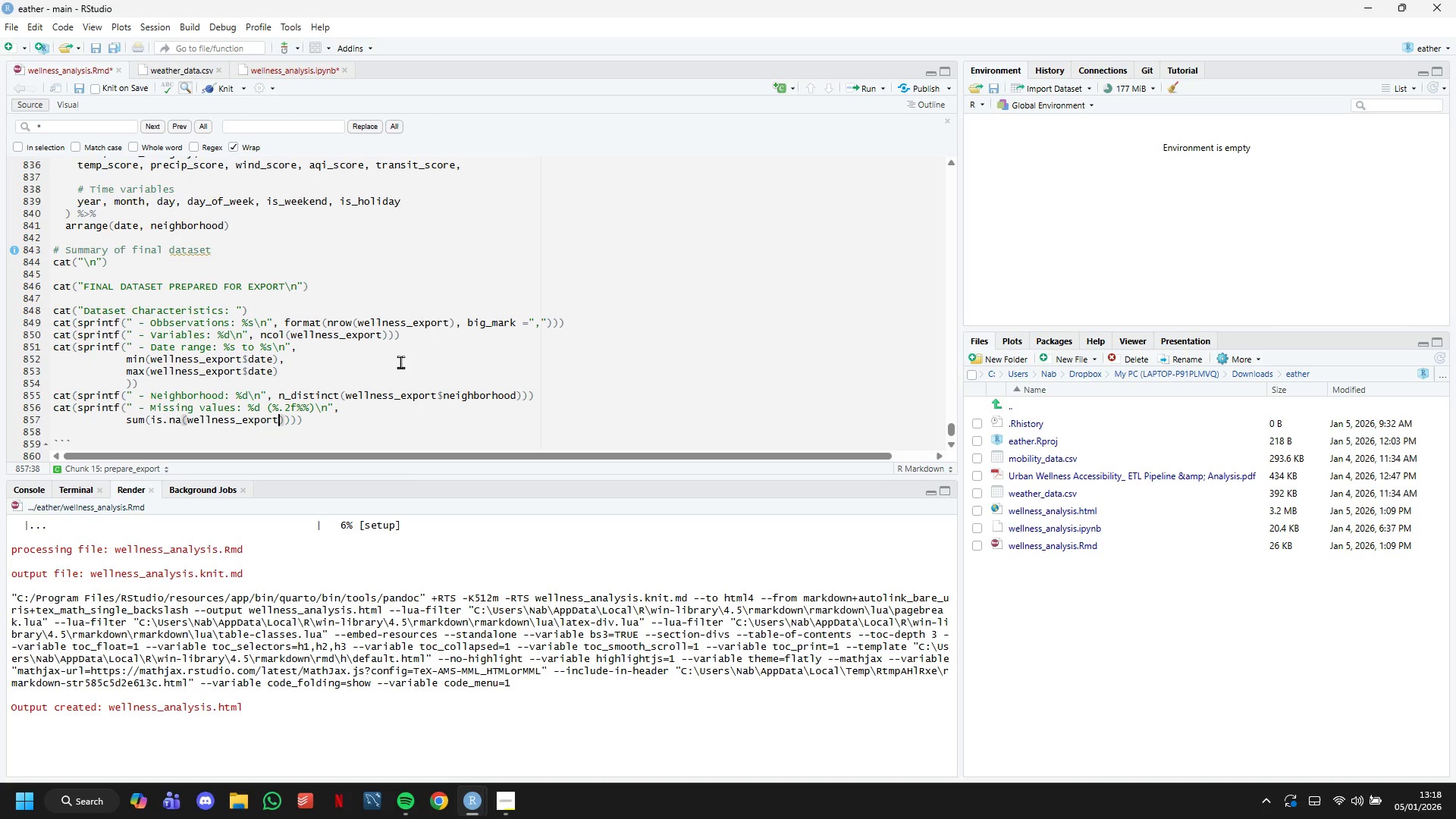 
key(ArrowRight)
 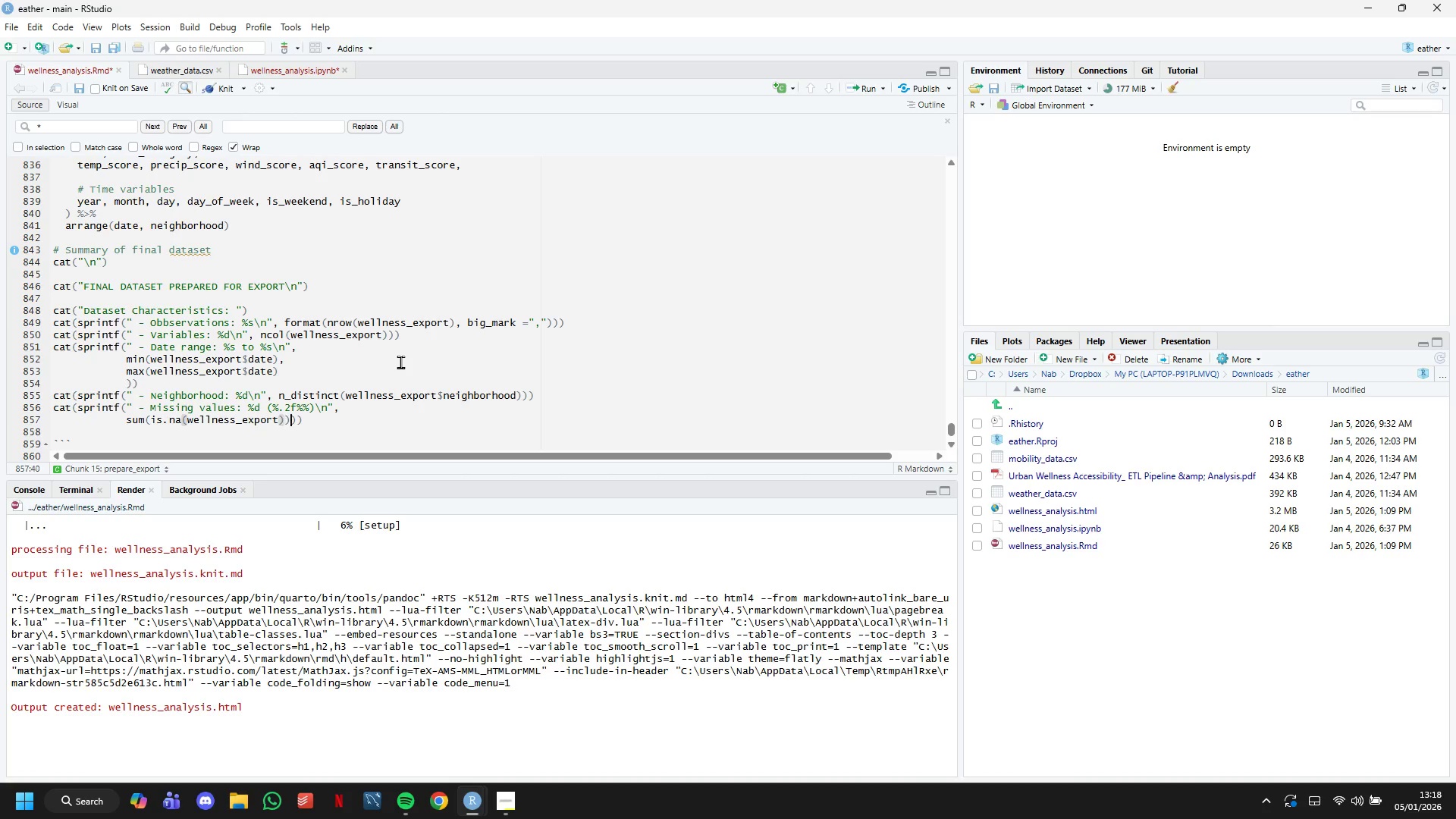 
key(ArrowRight)
 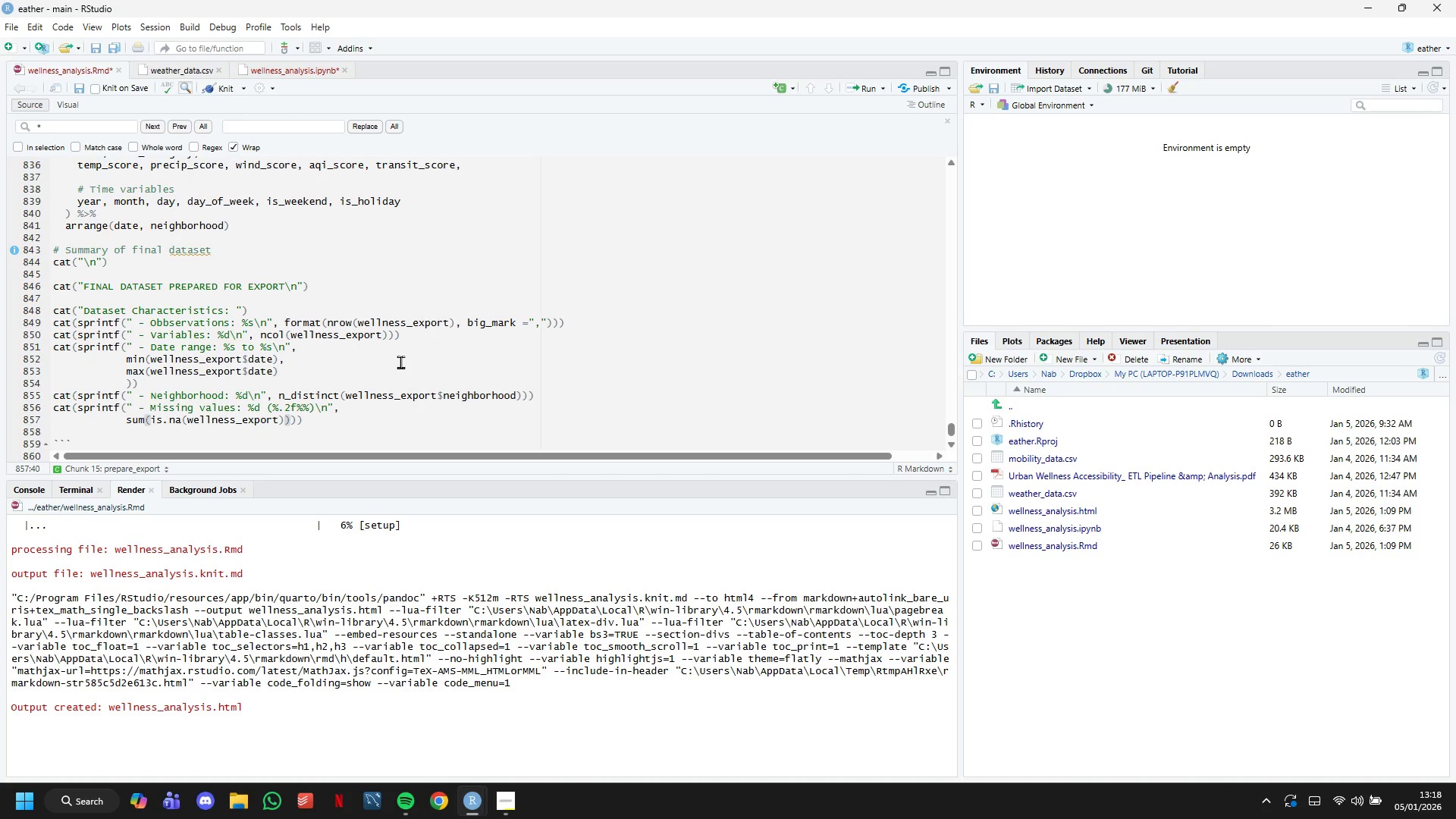 
key(Comma)
 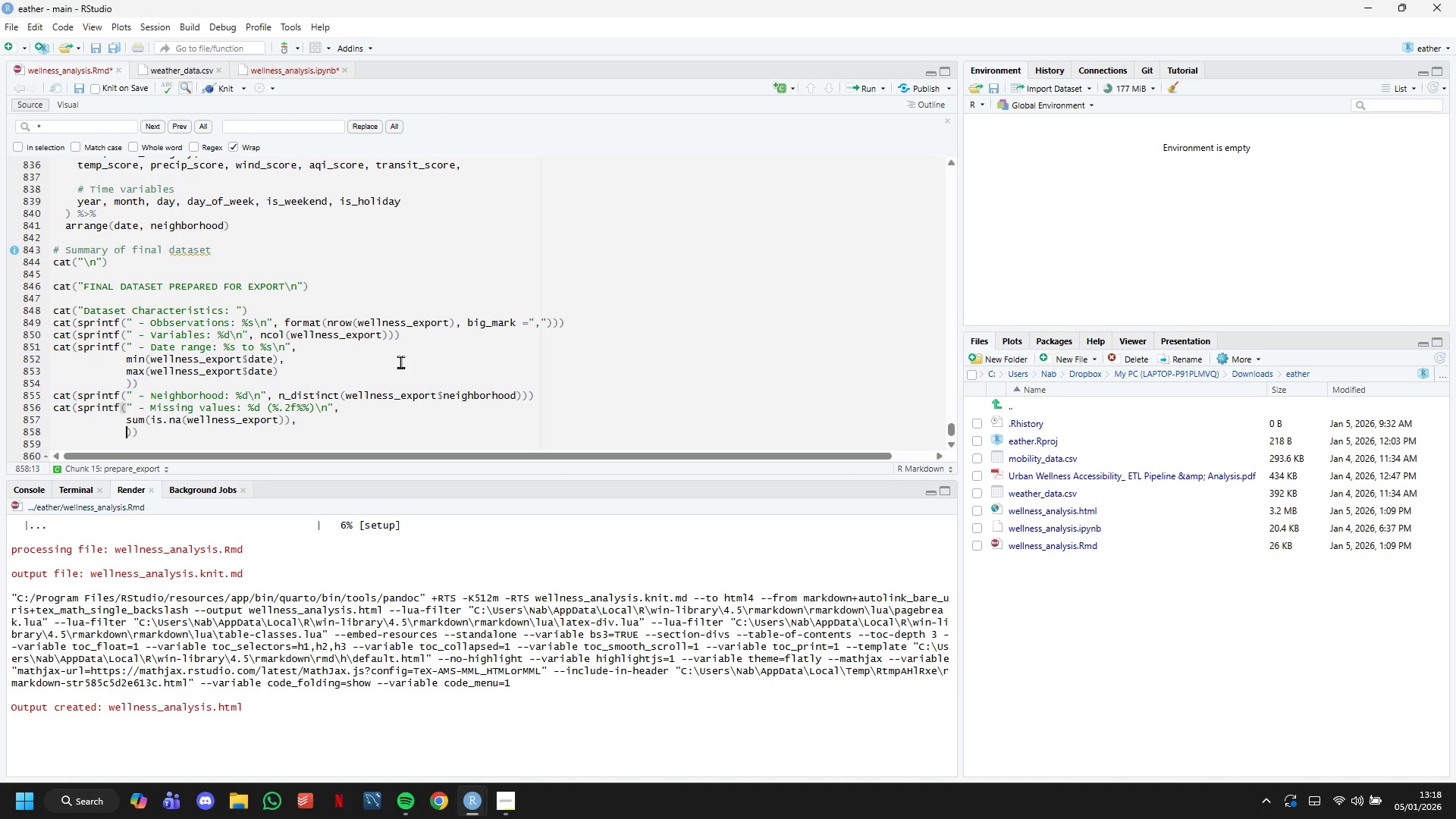 
key(Enter)
 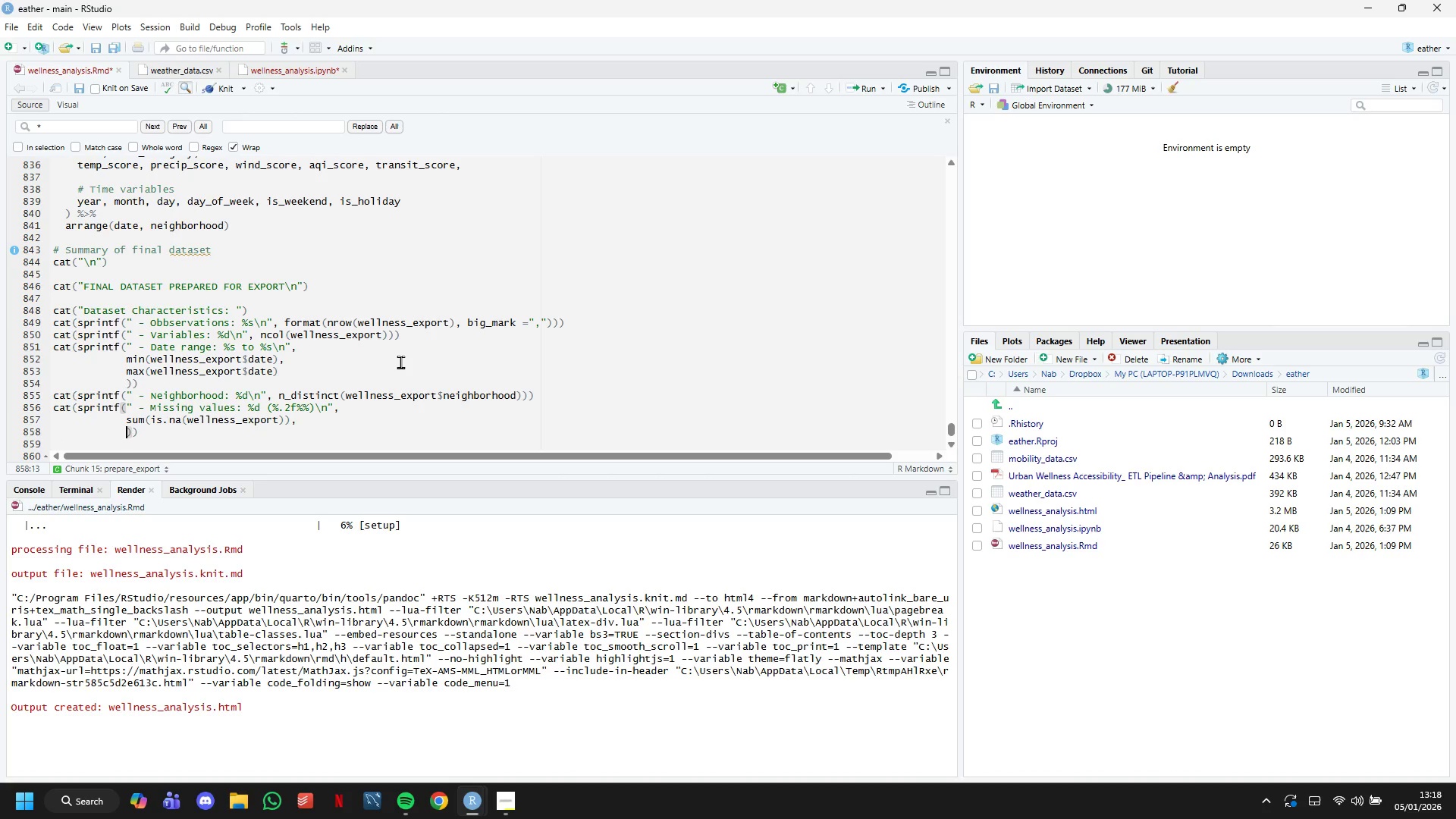 
key(Shift+9)
 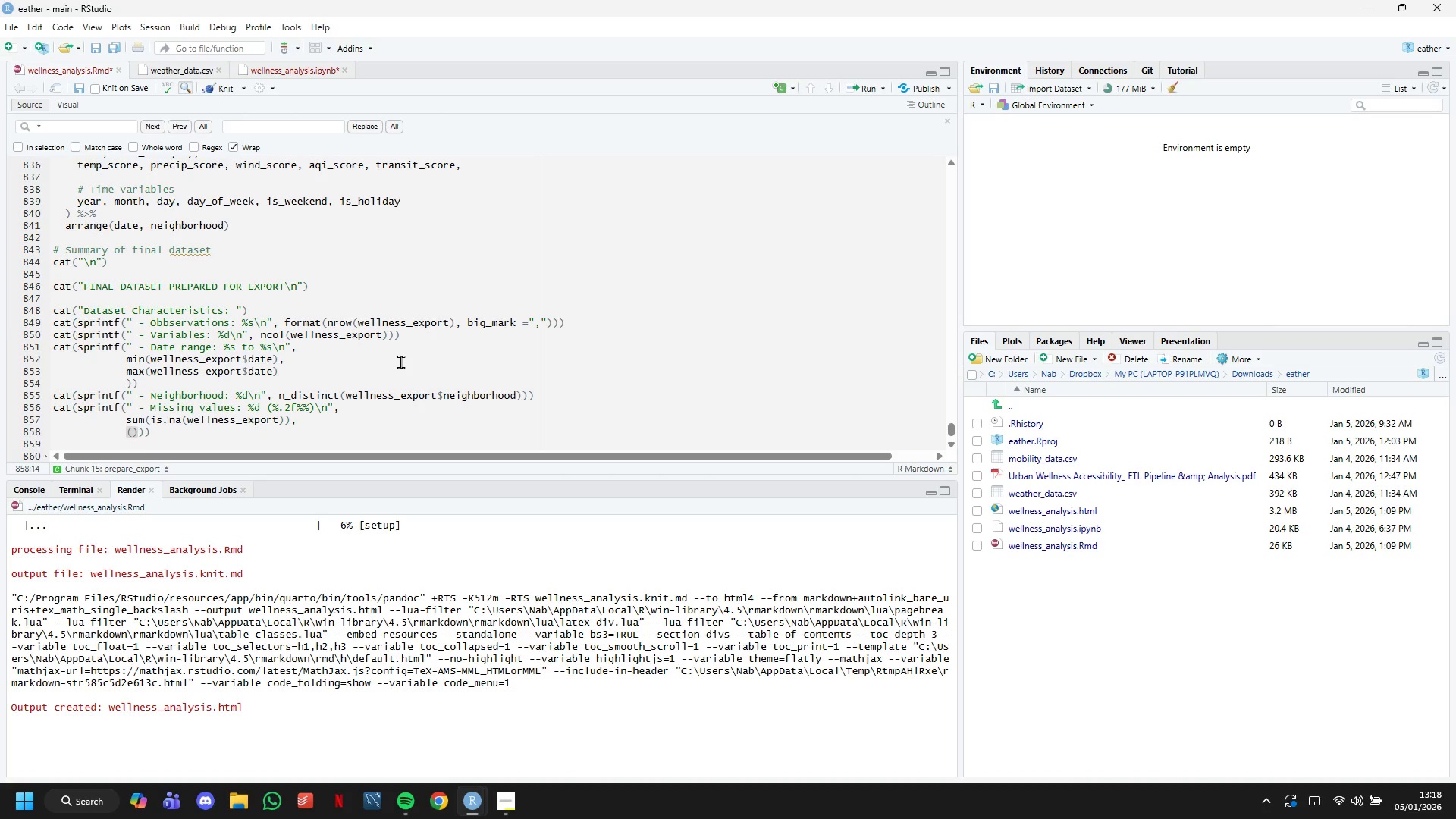 
wait(6.16)
 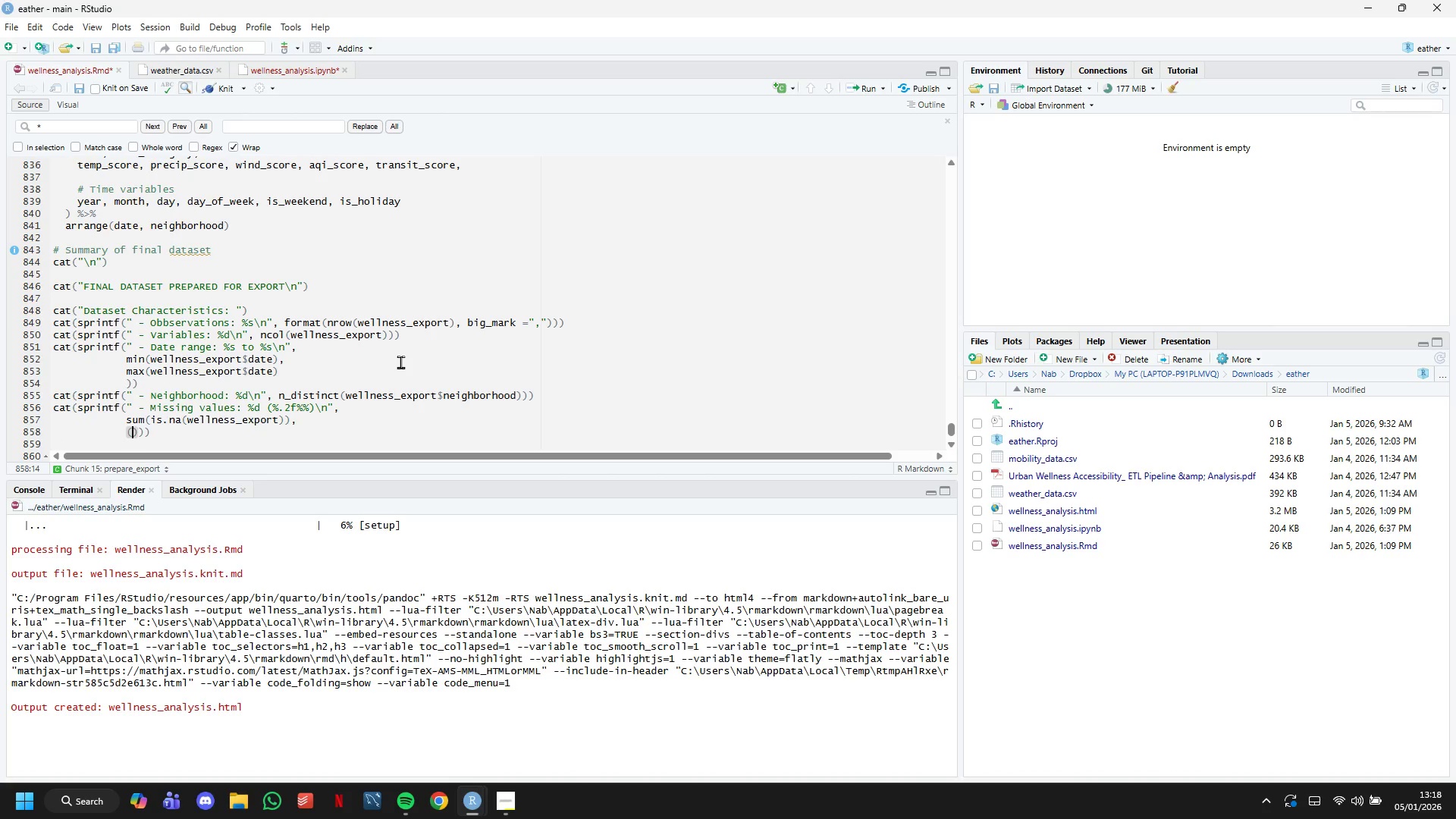 
type(sum(is.na(wellness_export)
 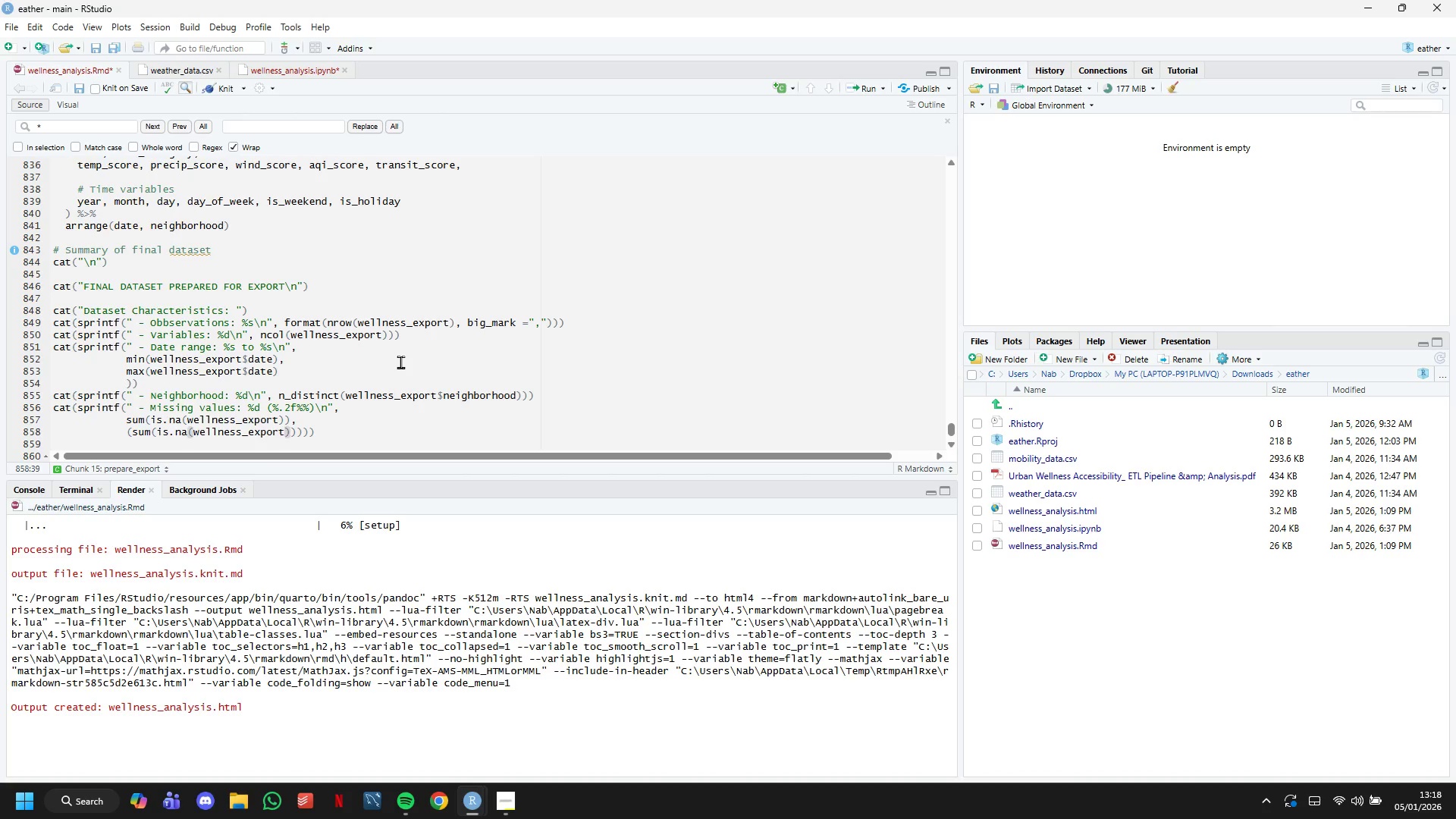 
key(ArrowRight)
 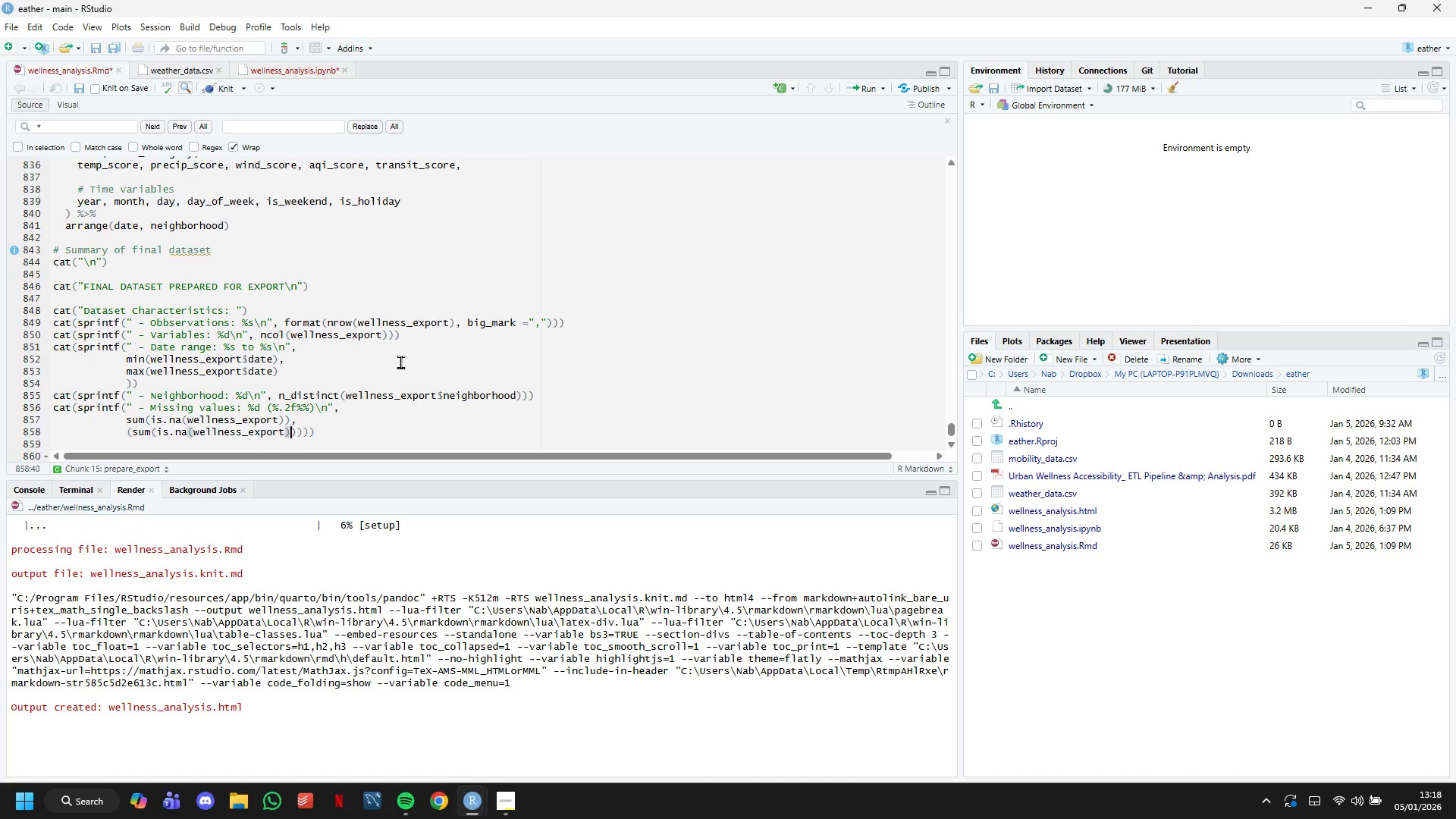 
key(ArrowRight)
 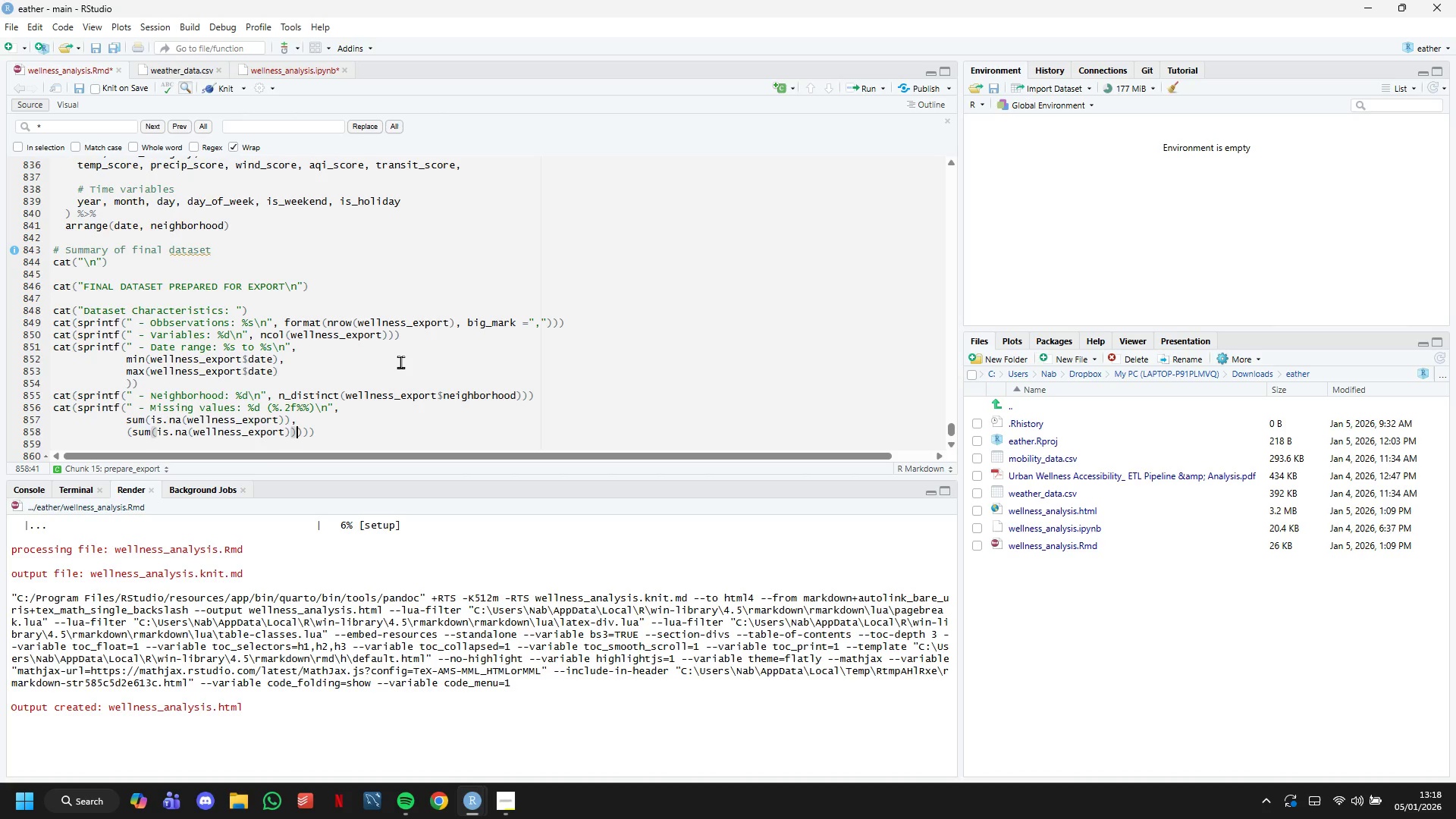 
type( / prod)
 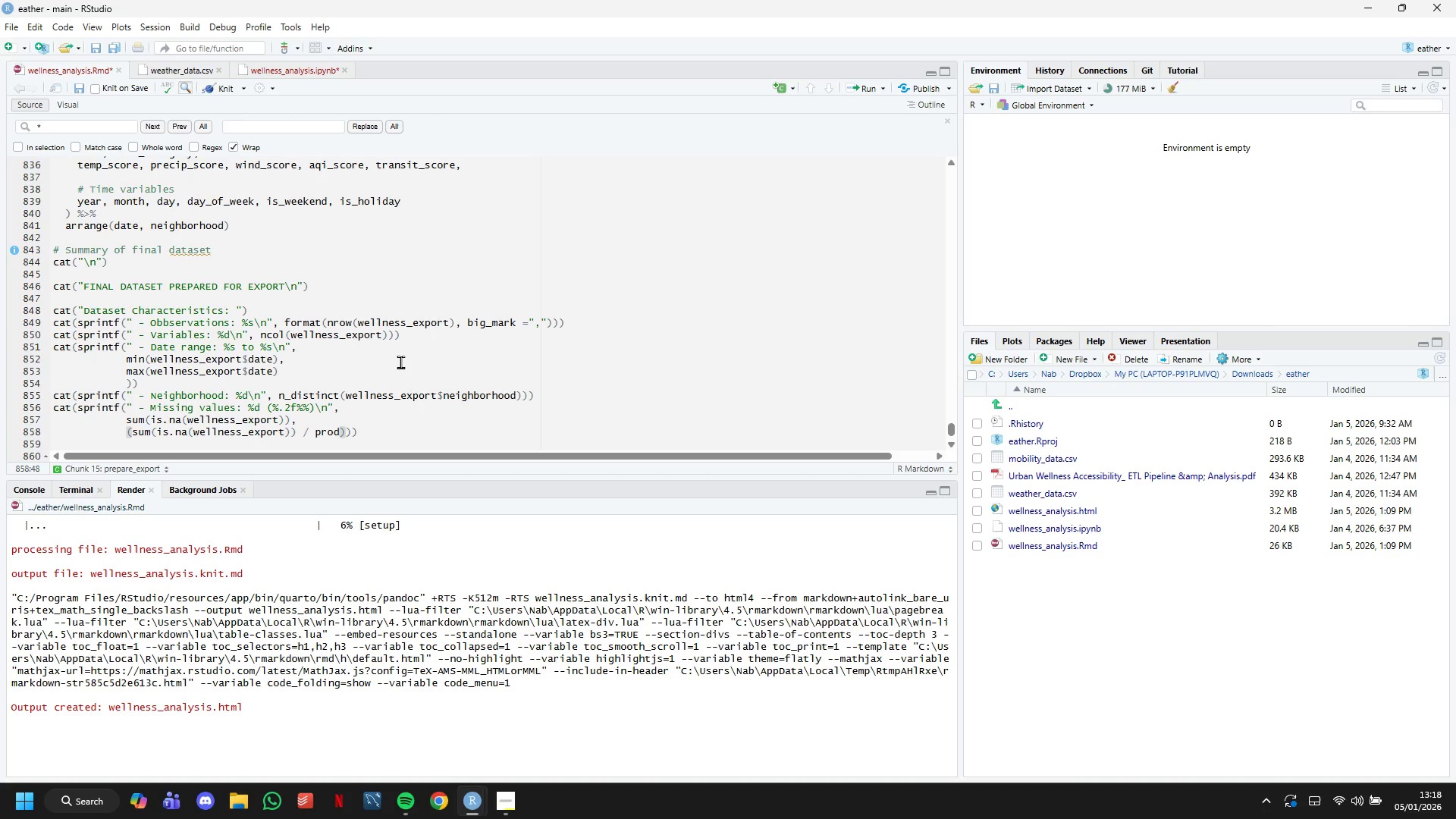 
type((dim(wellness_export)
 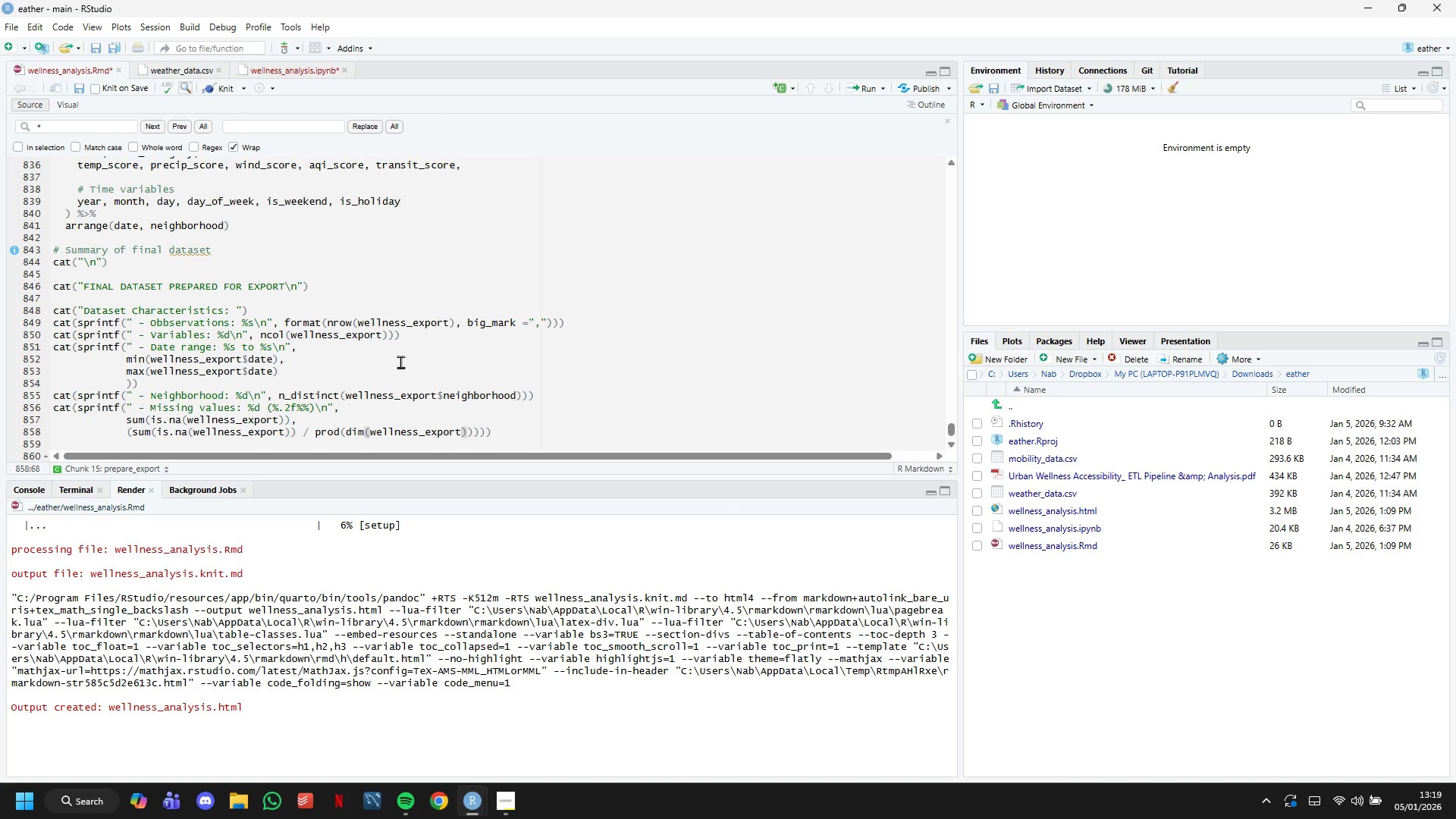 
key(ArrowRight)
 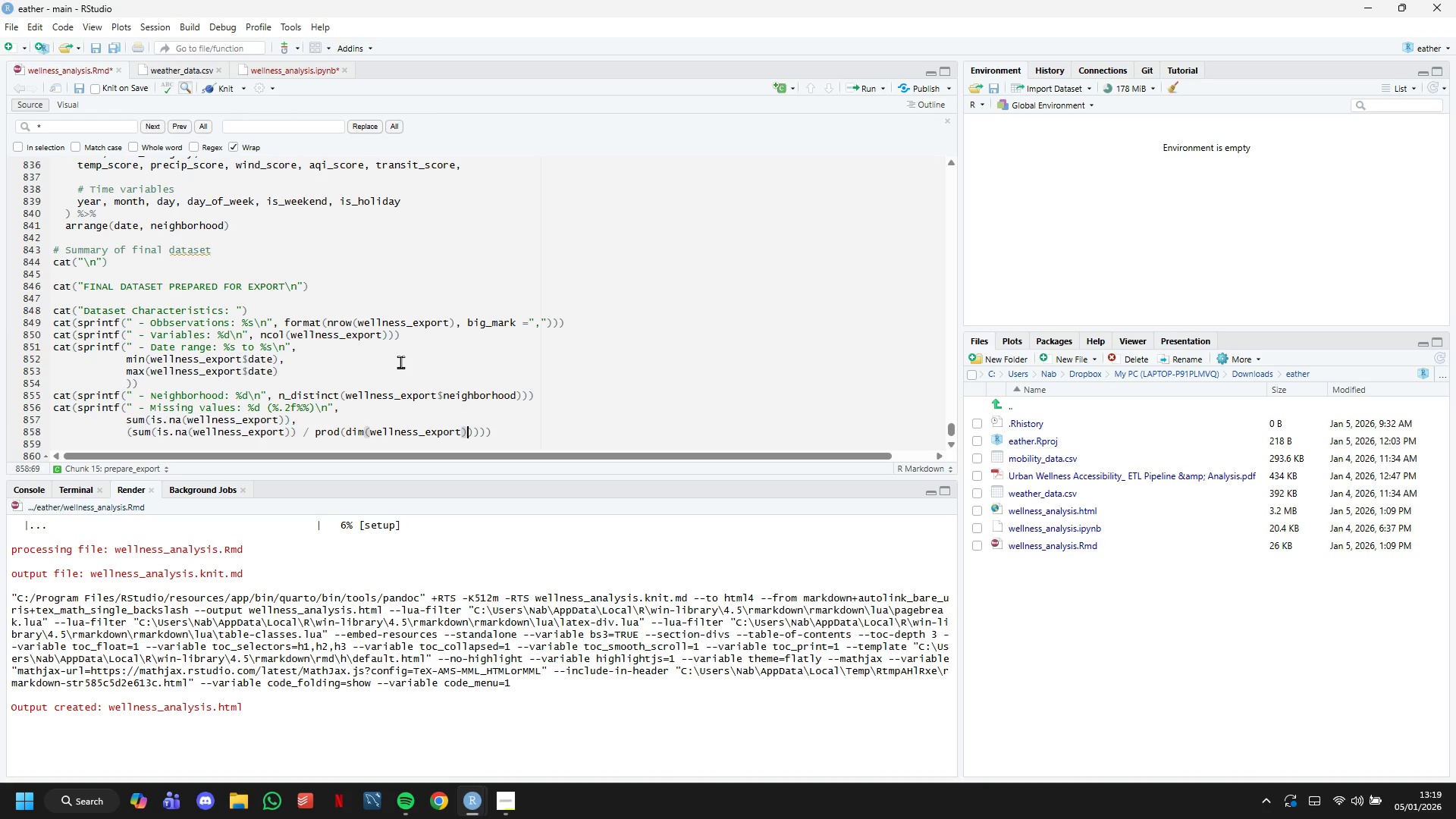 
key(ArrowRight)
 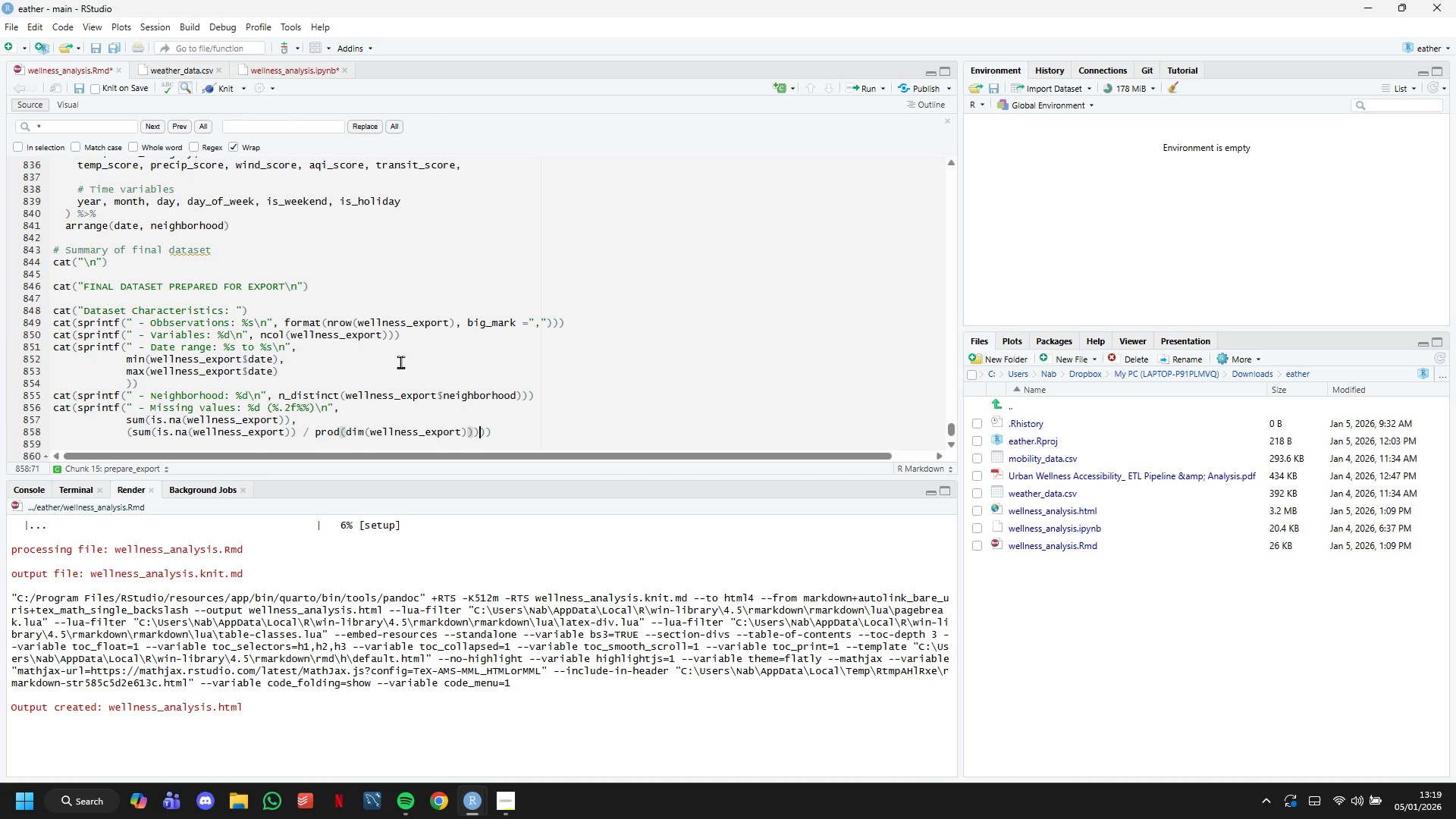 
key(ArrowRight)
 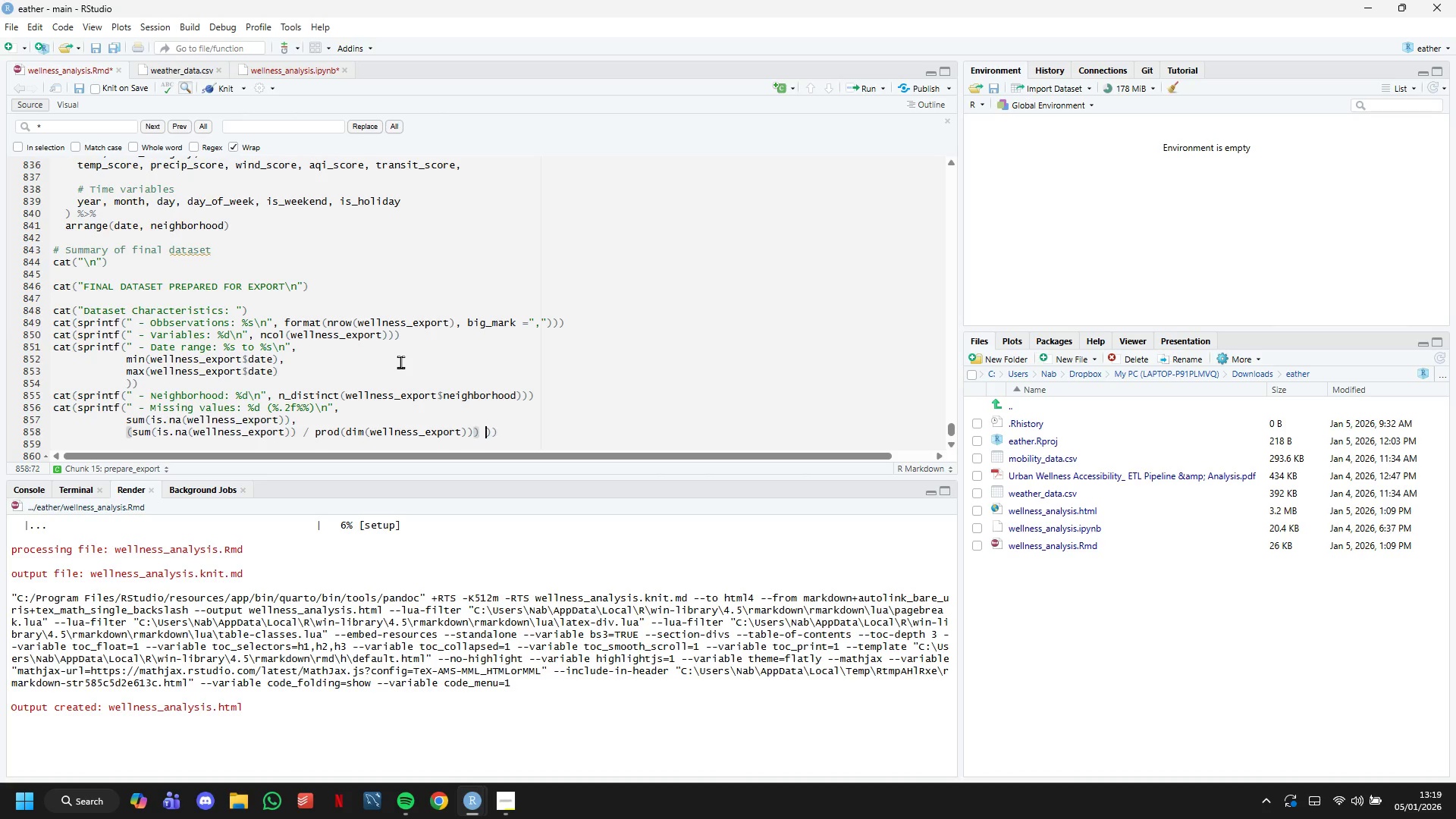 
type( * 100)
 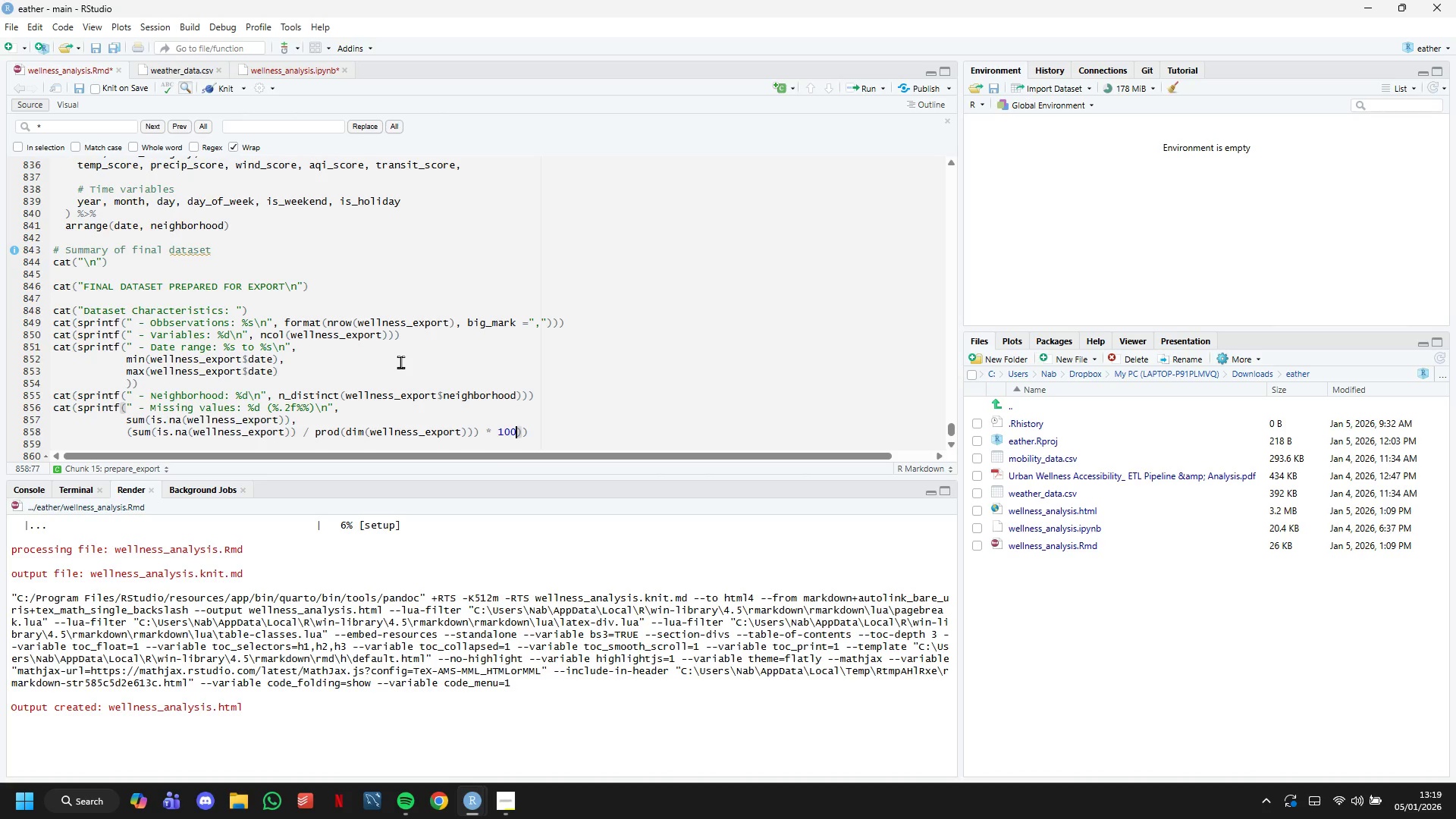 
key(ArrowRight)
 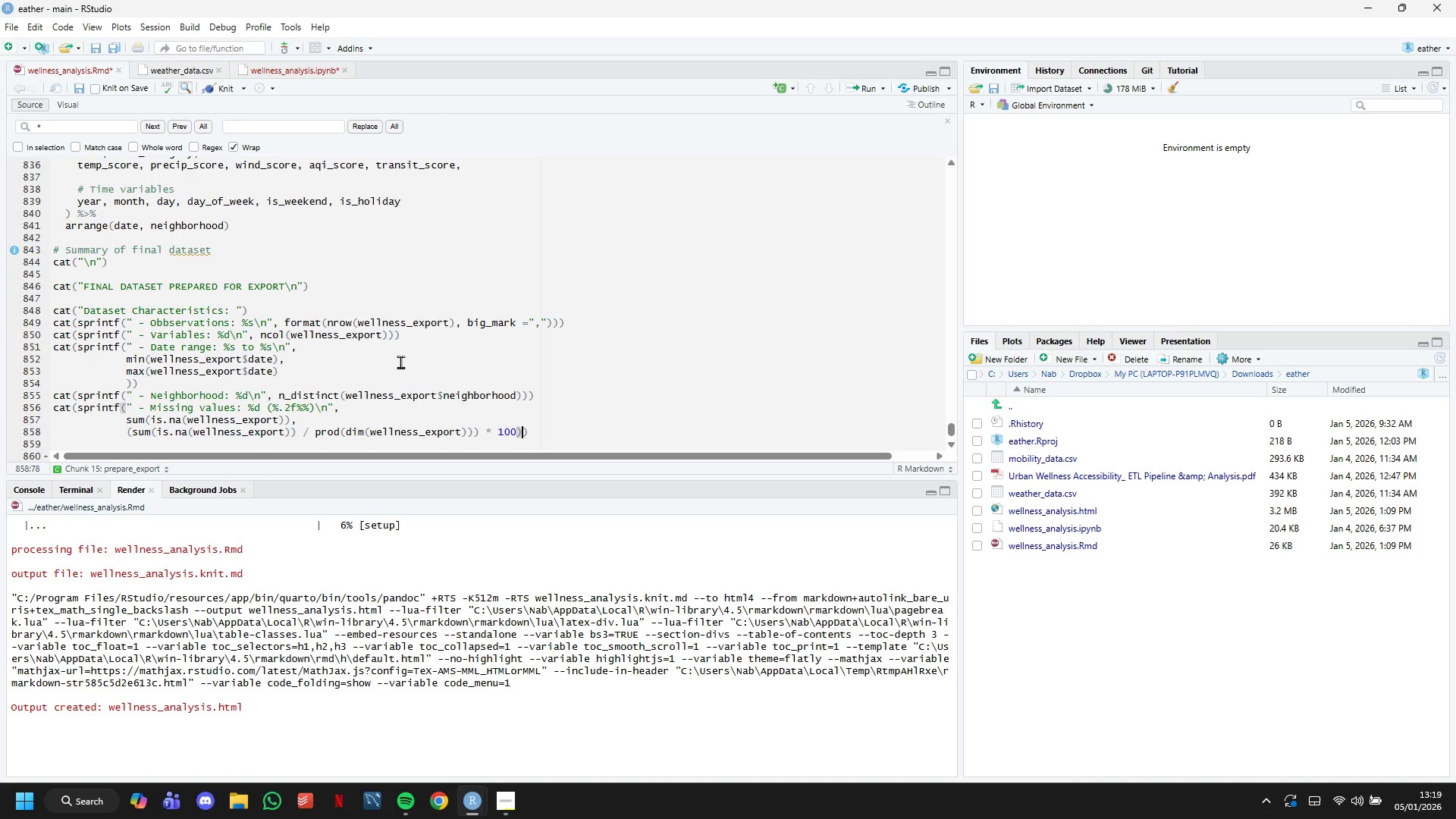 
key(ArrowRight)
 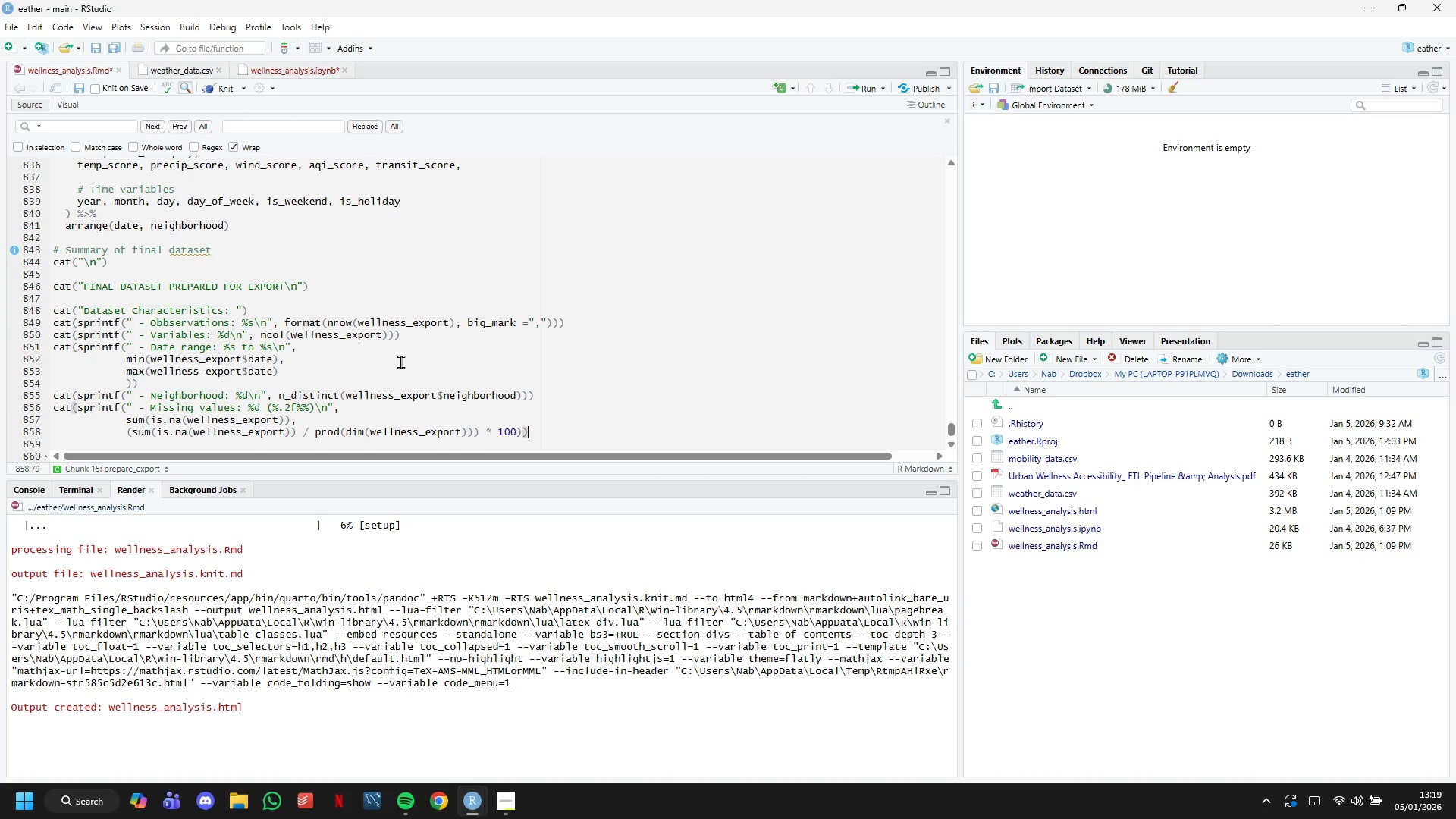 
key(ArrowDown)
 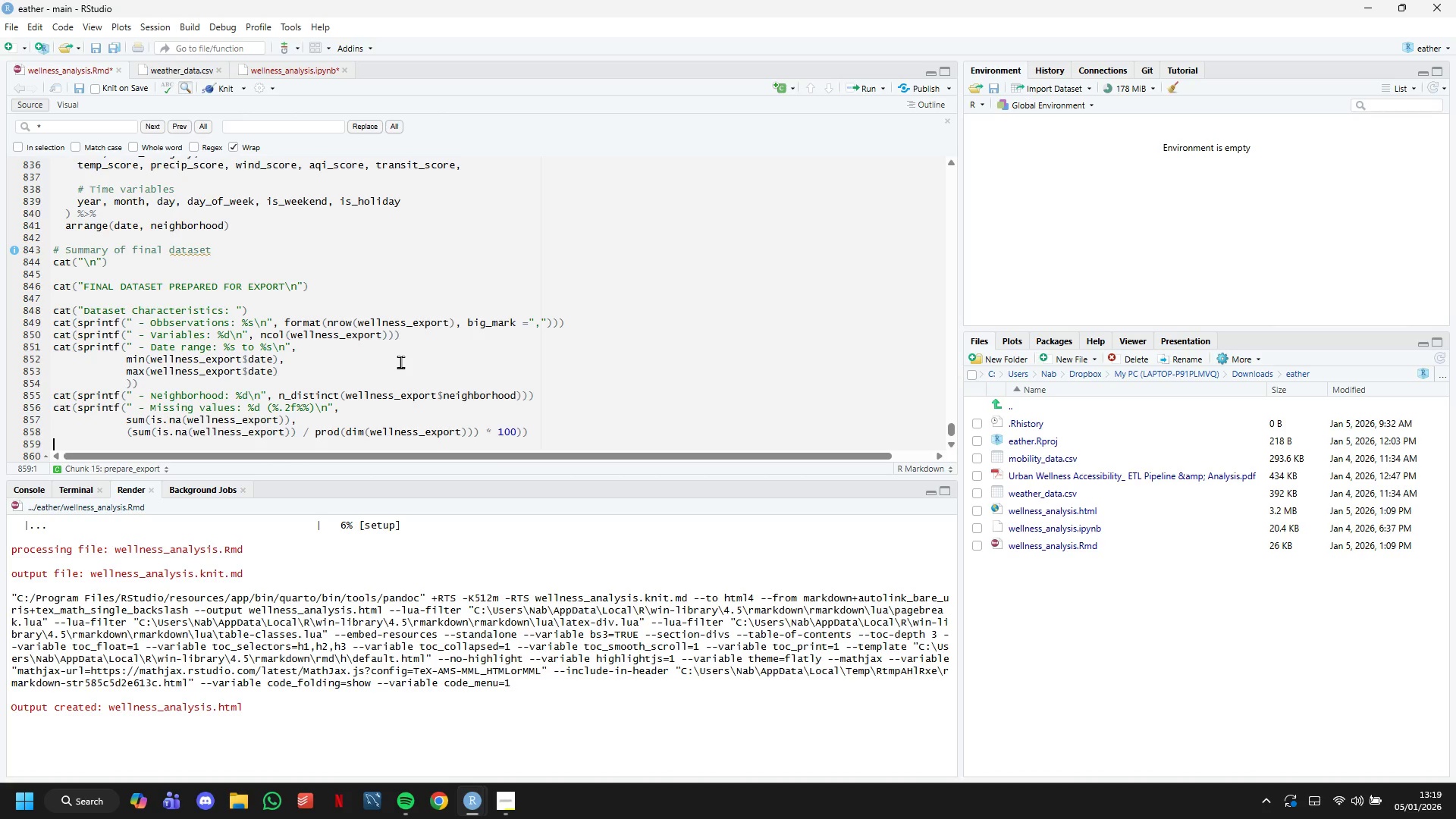 
key(ArrowDown)
 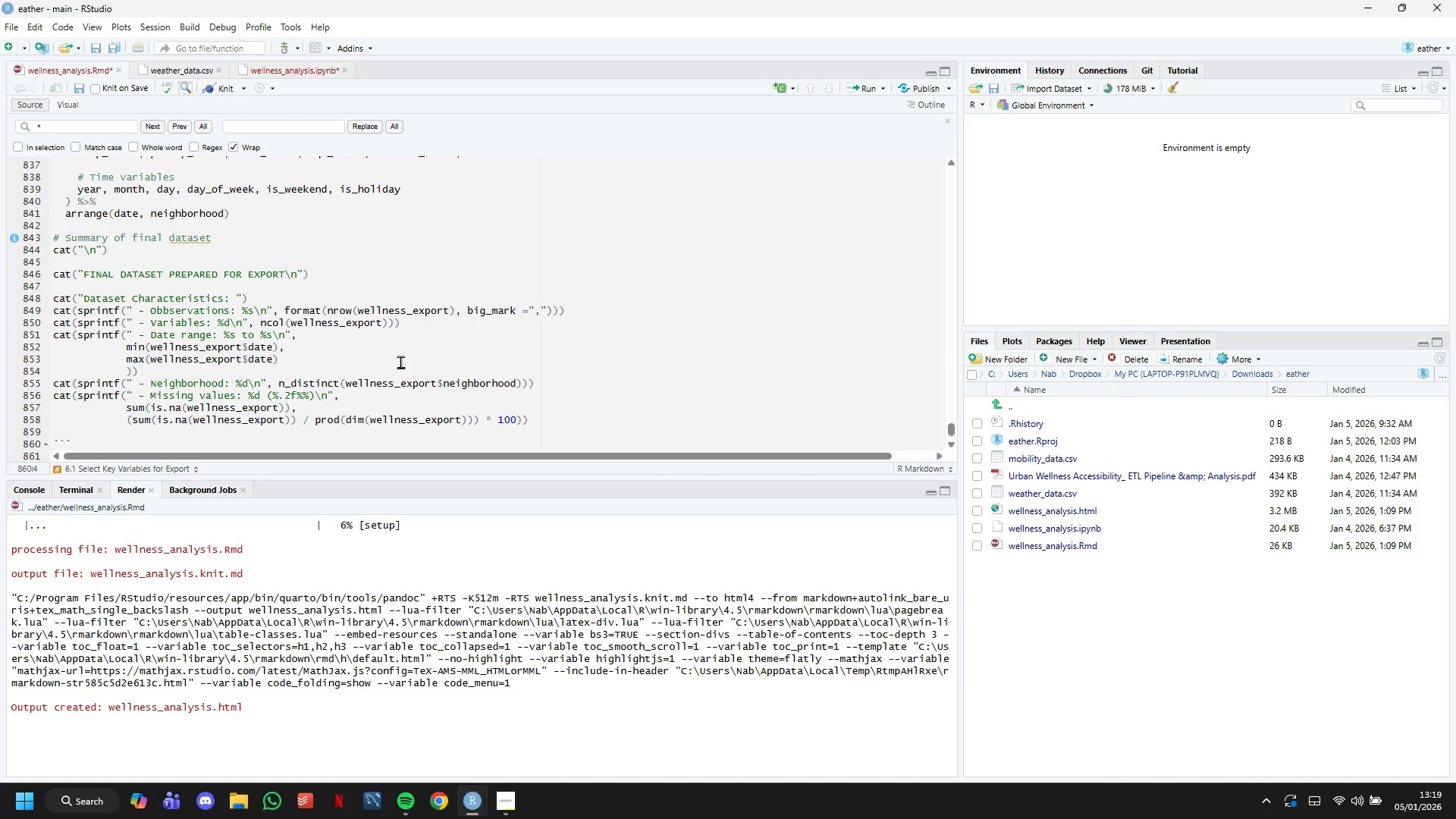 
key(ArrowUp)
 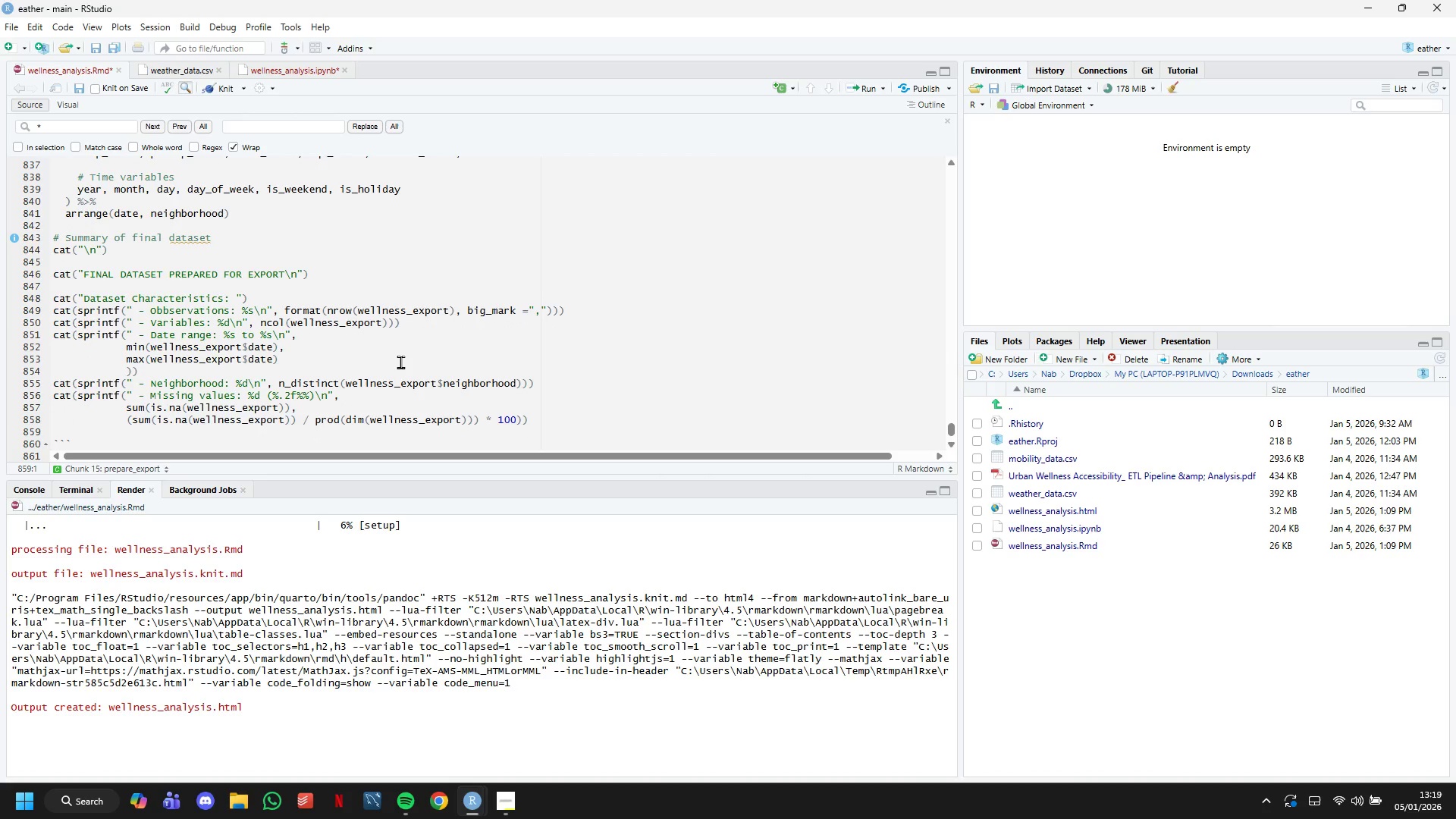 
key(Enter)
 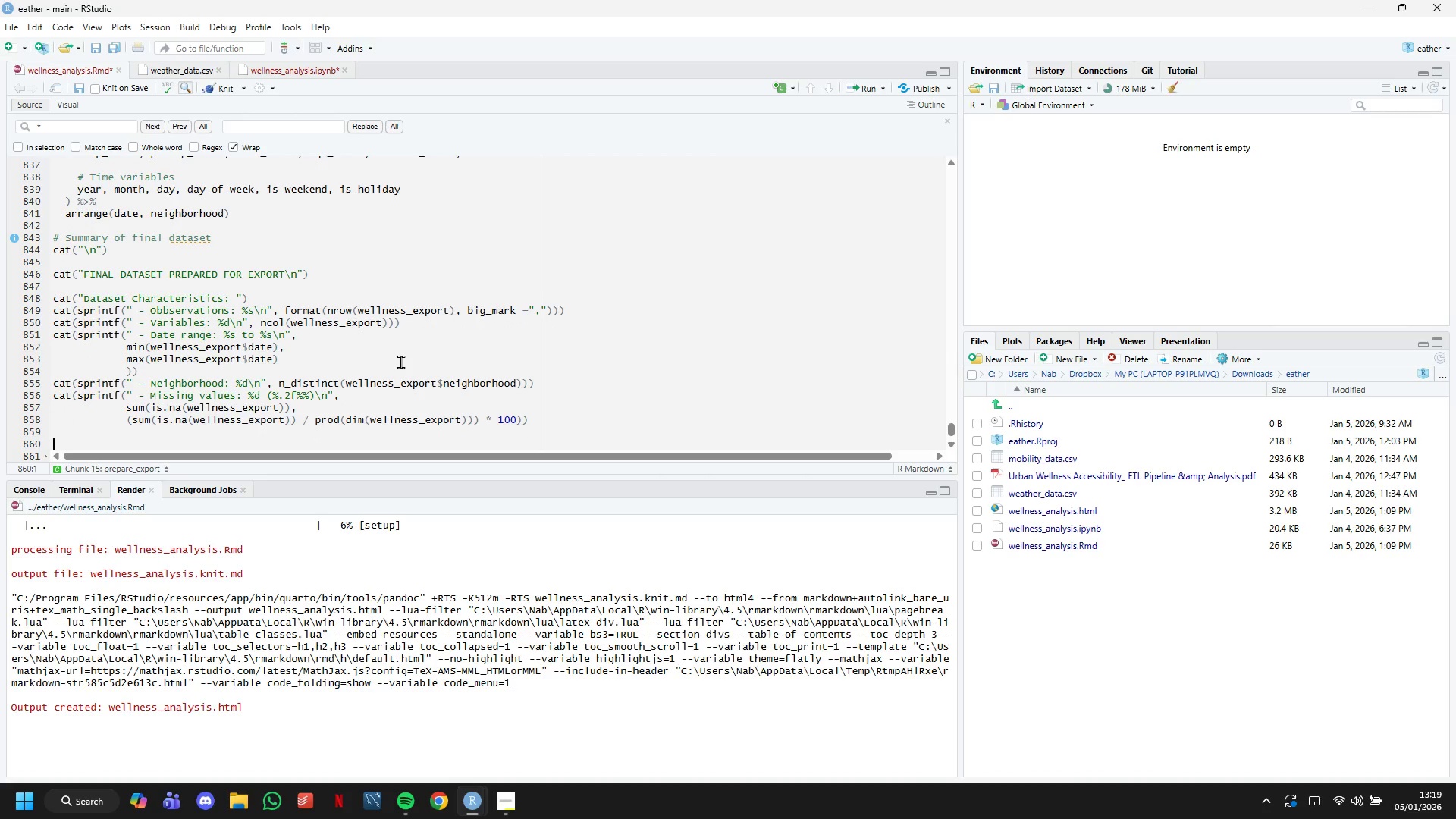 
hold_key(key=CapsLock, duration=0.56)
 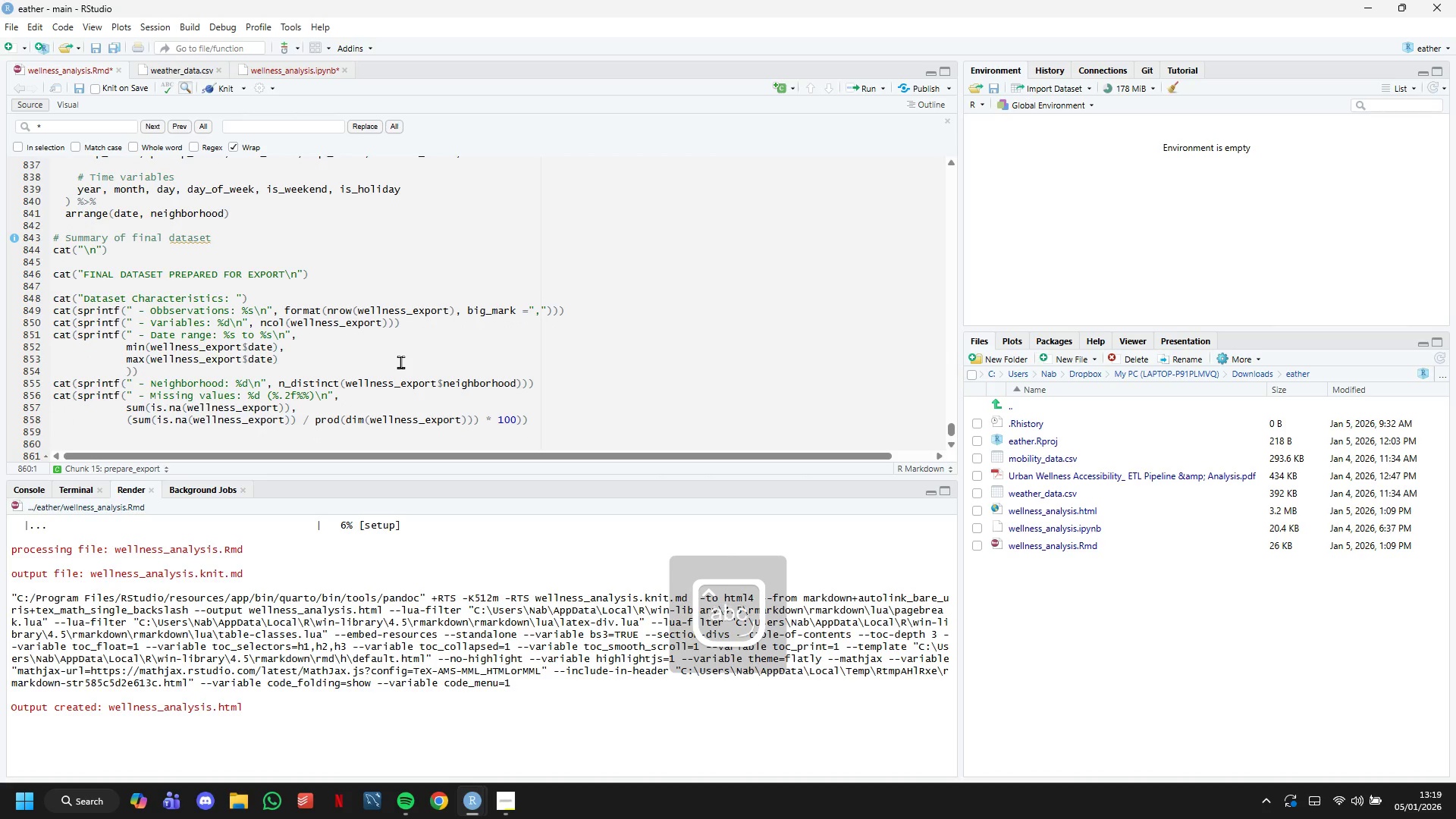 
hold_key(key=CapsLock, duration=0.66)
 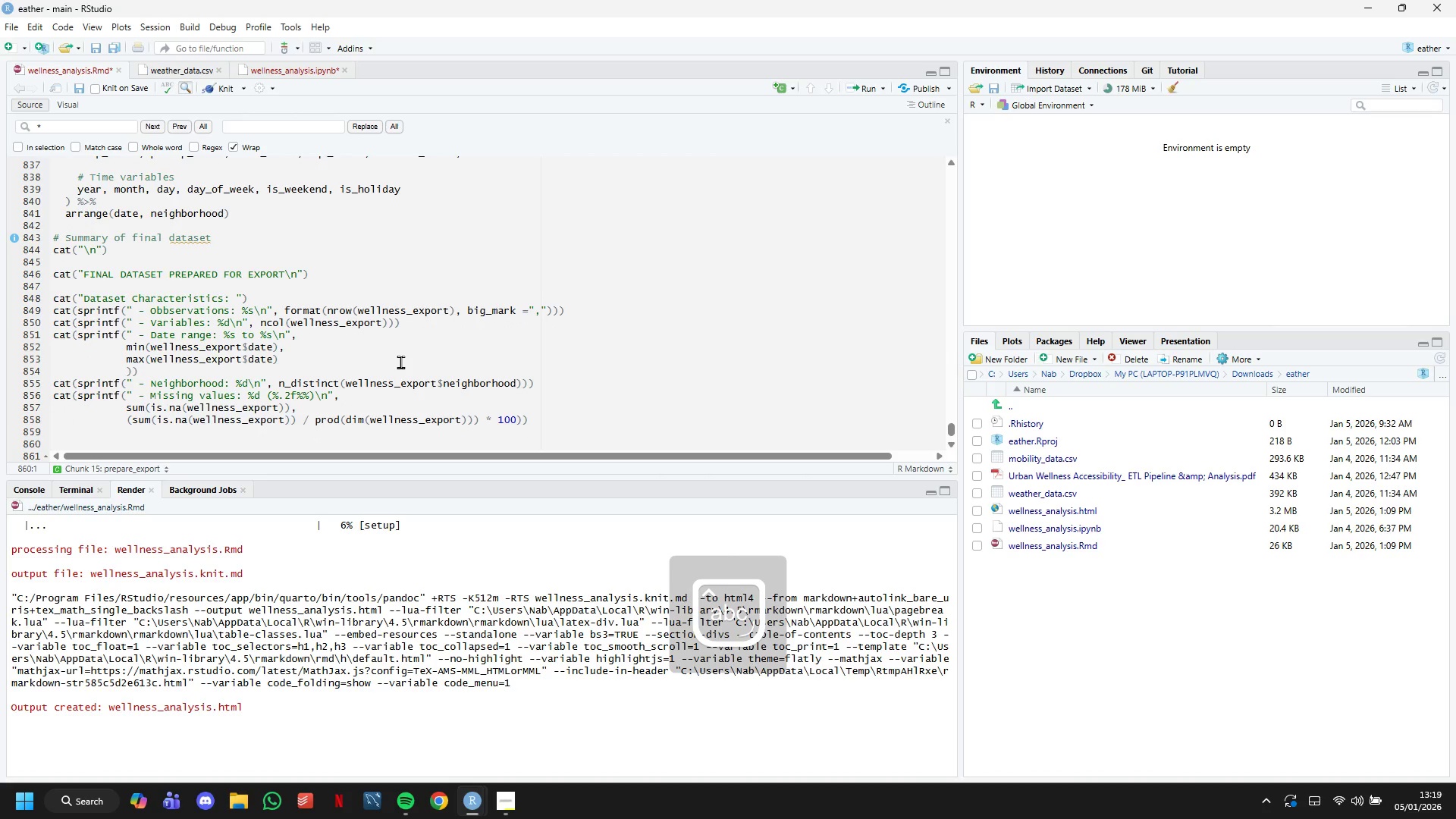 
type(# Data quality metrics)
 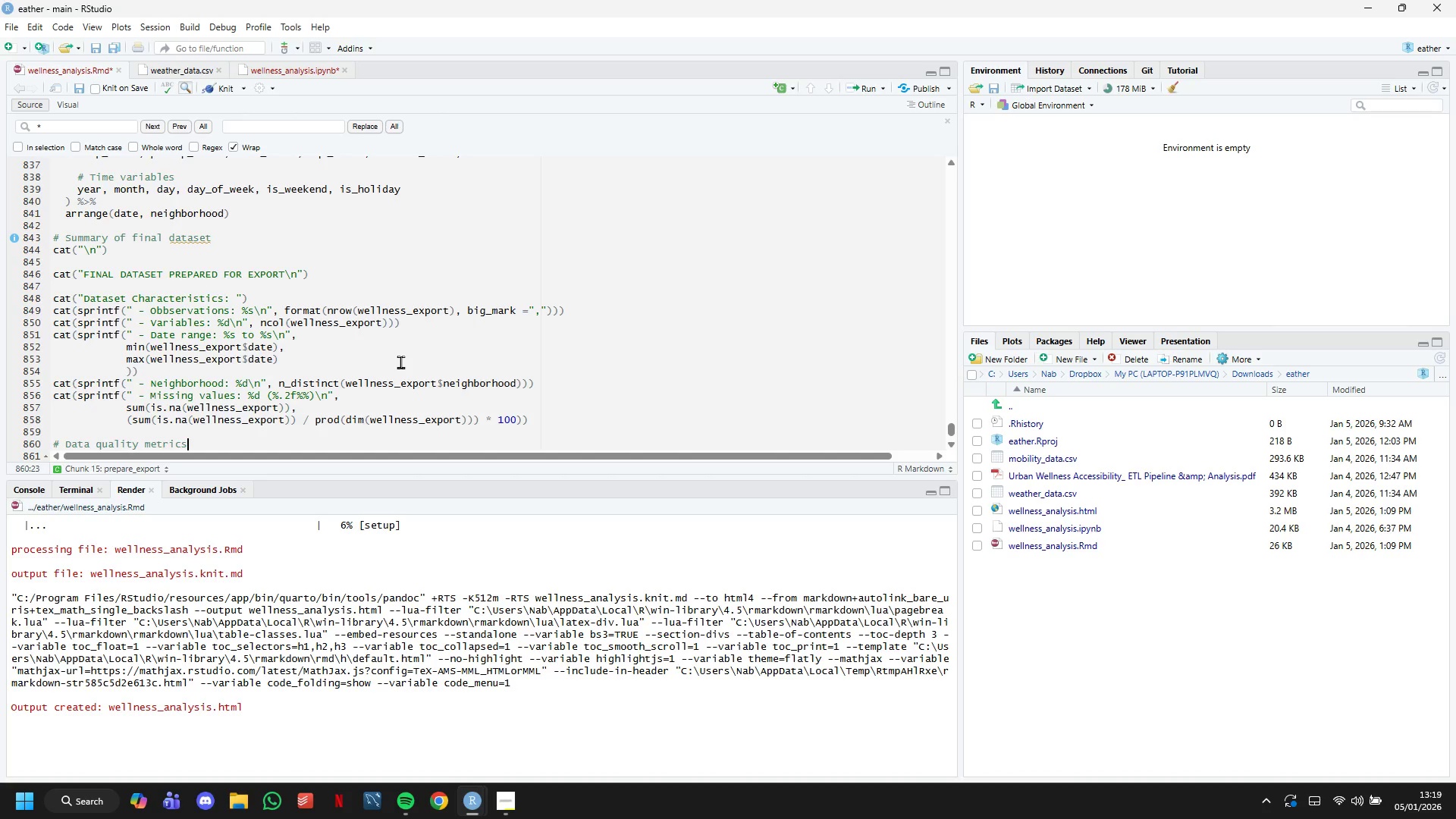 
key(Enter)
 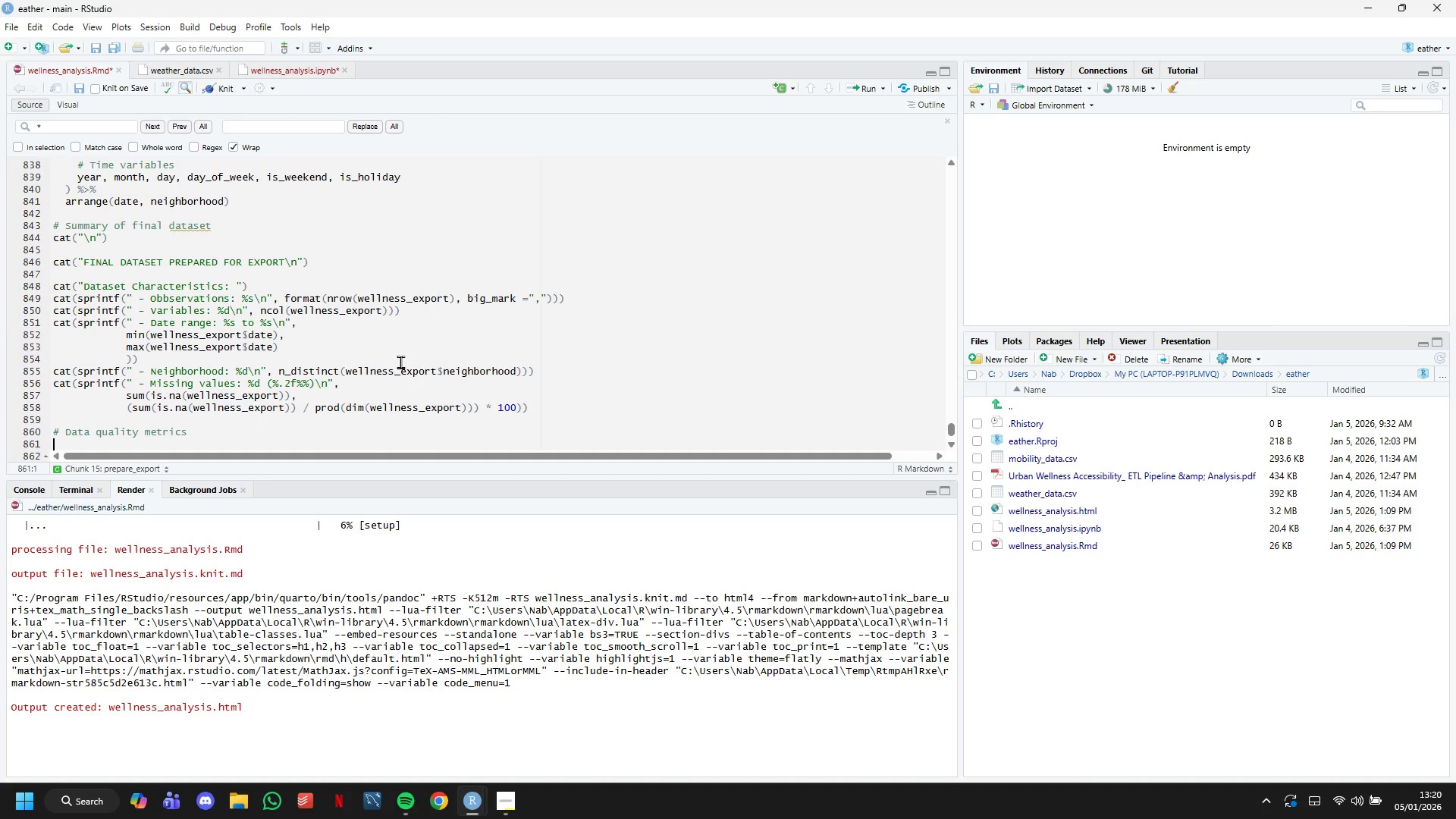 
wait(64.01)
 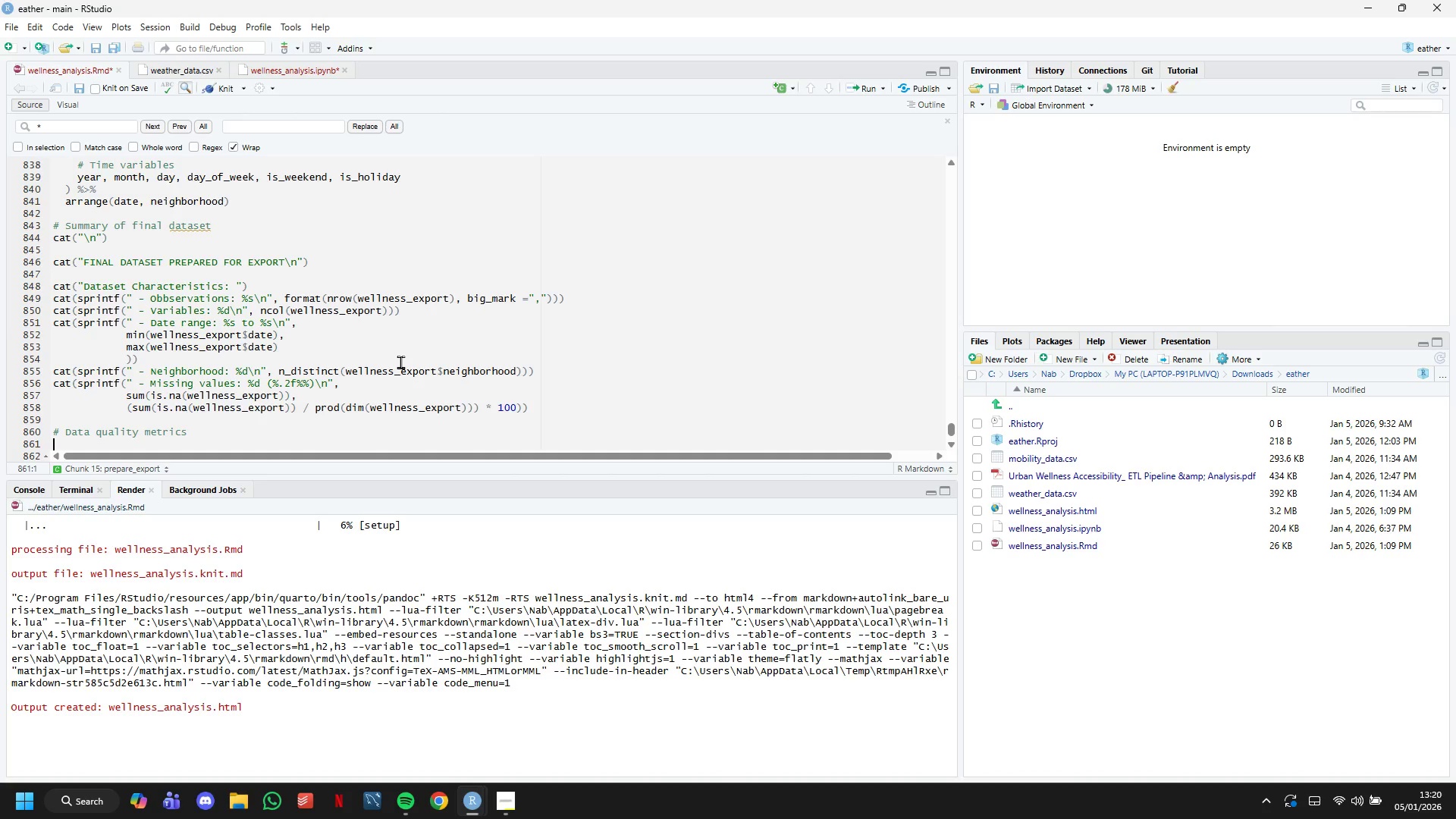 
type(cat()
 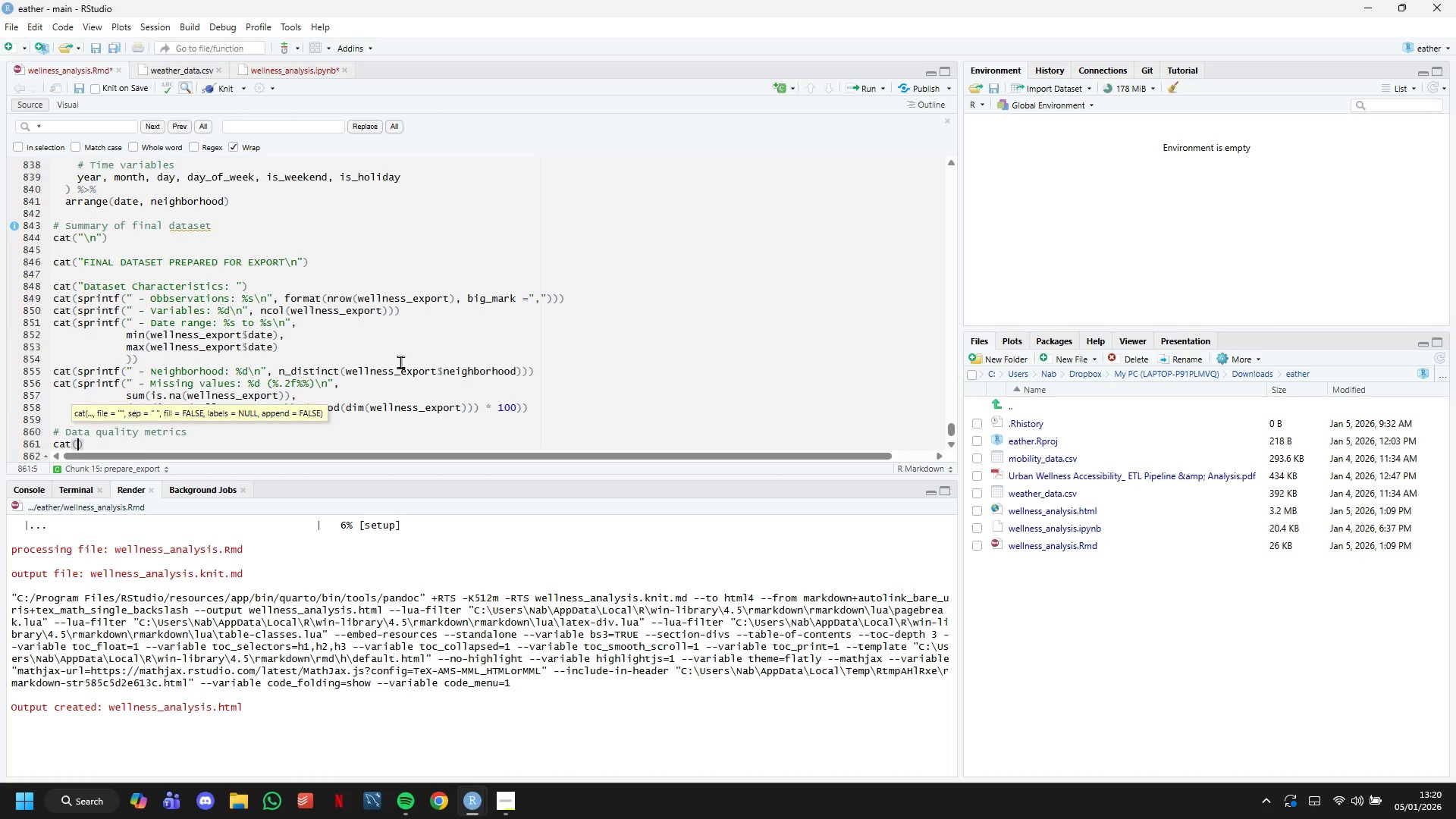 
wait(16.7)
 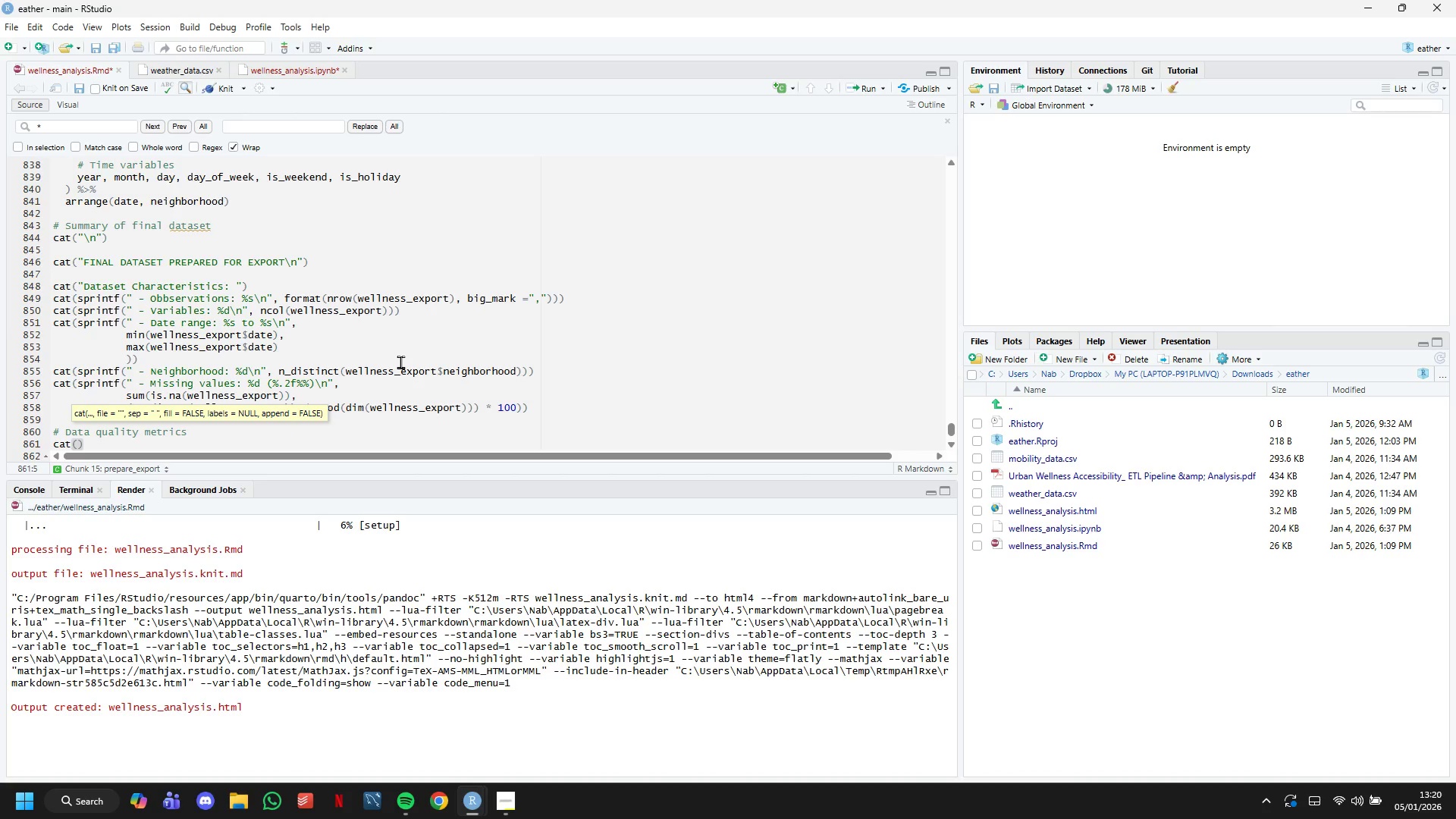 
hold_key(key=ShiftRight, duration=1.0)
 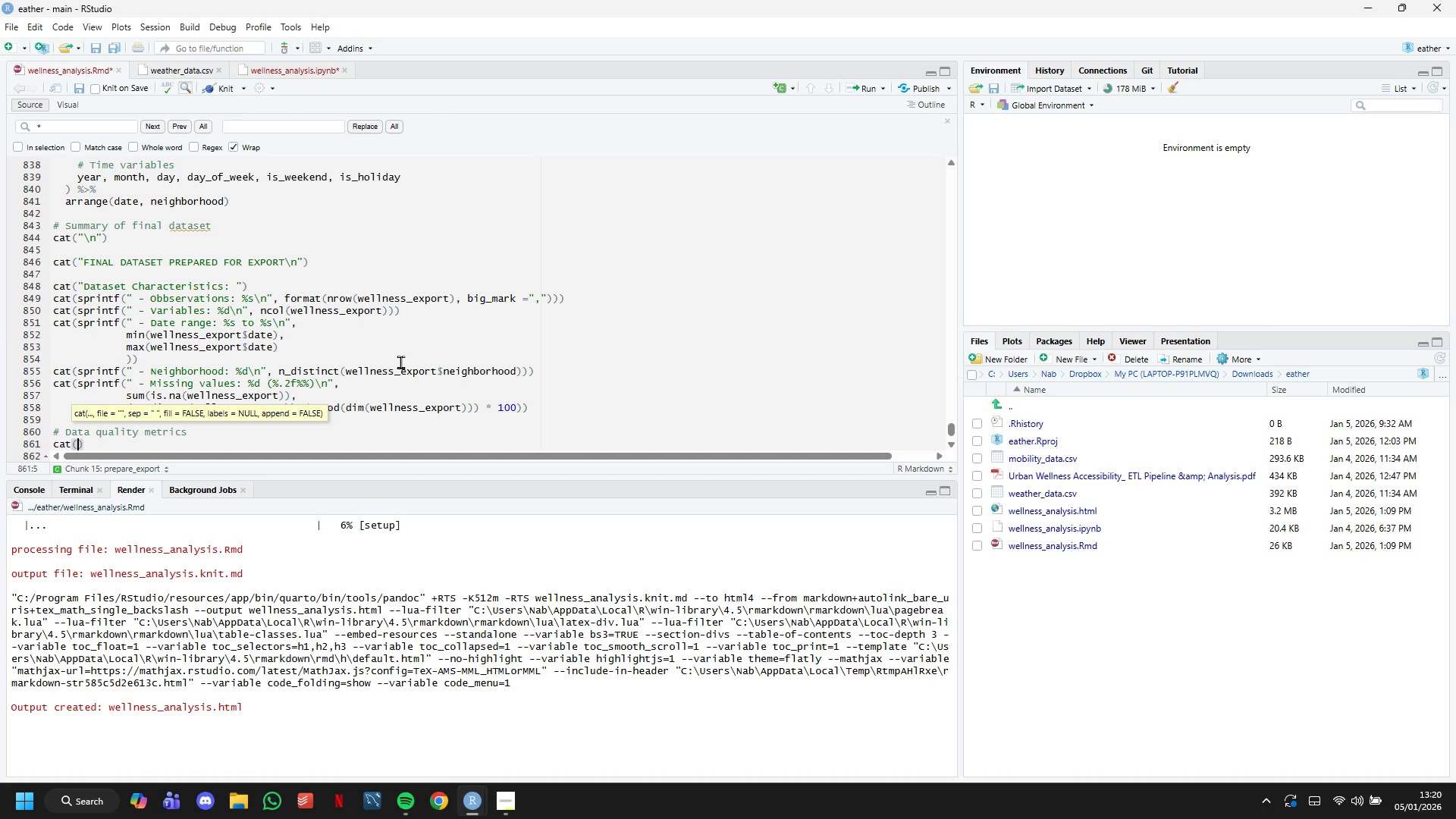 
hold_key(key=ShiftLeft, duration=1.5)
 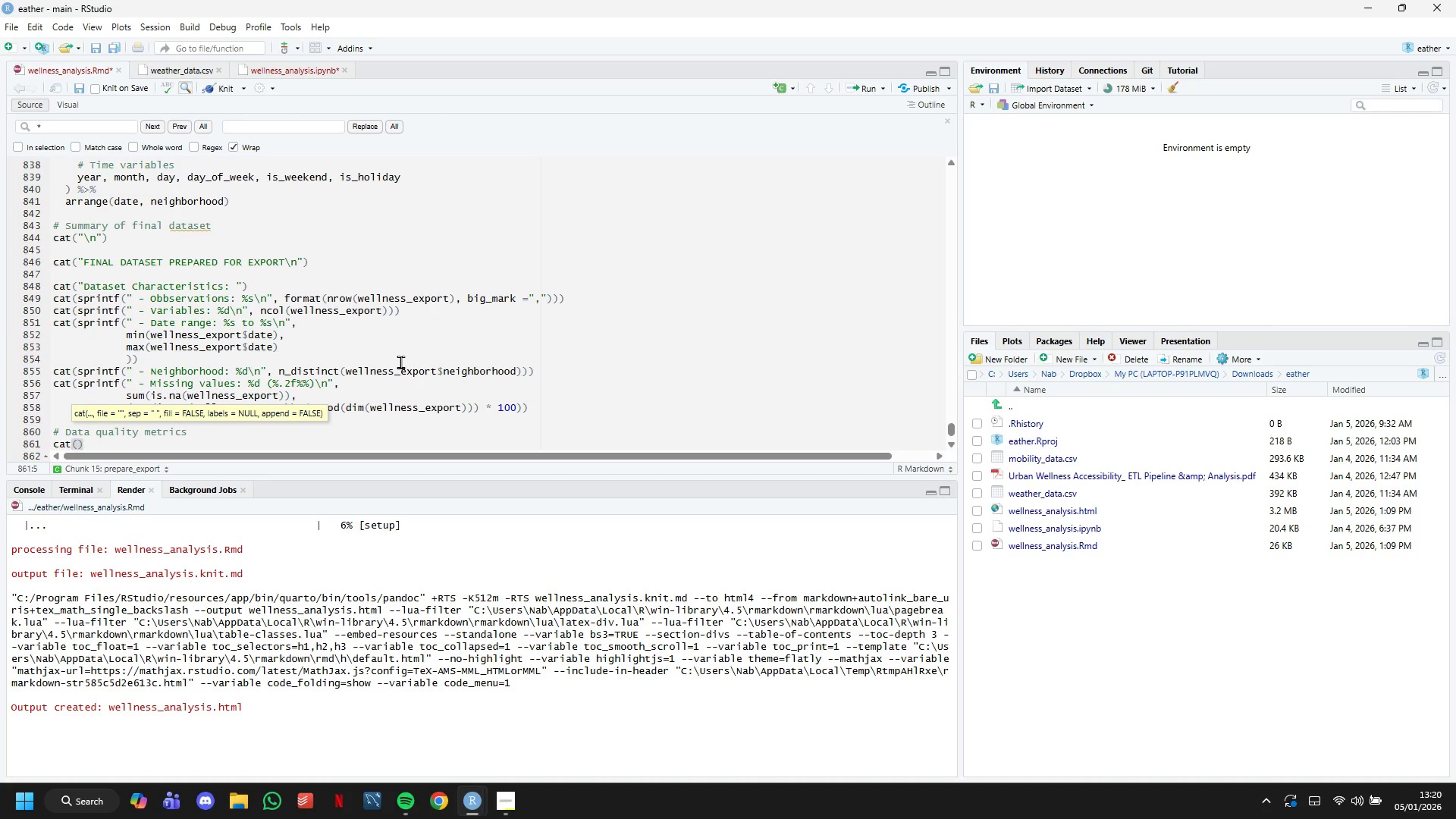 
hold_key(key=ShiftLeft, duration=0.33)
 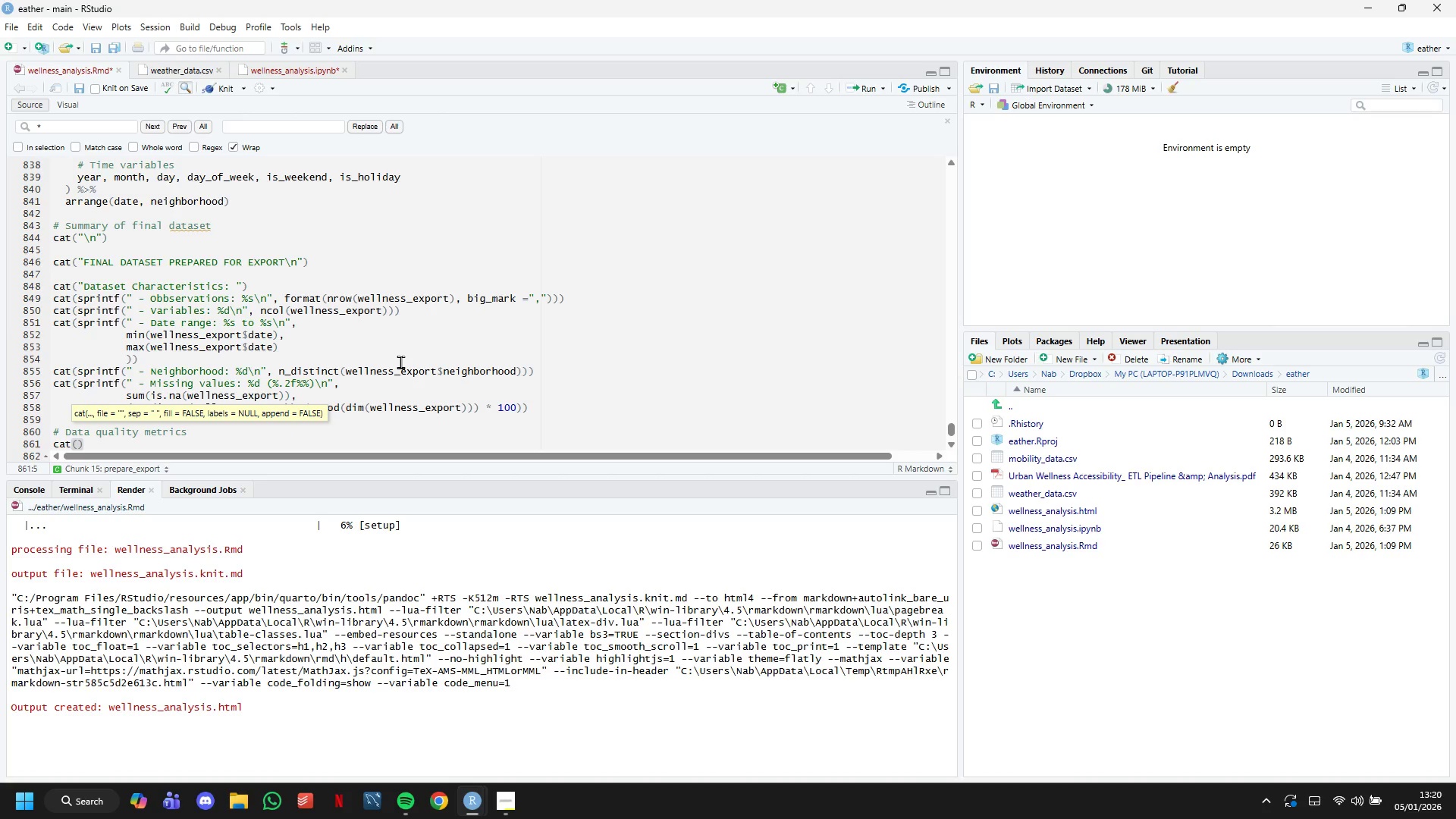 
key(Shift+Quote)
 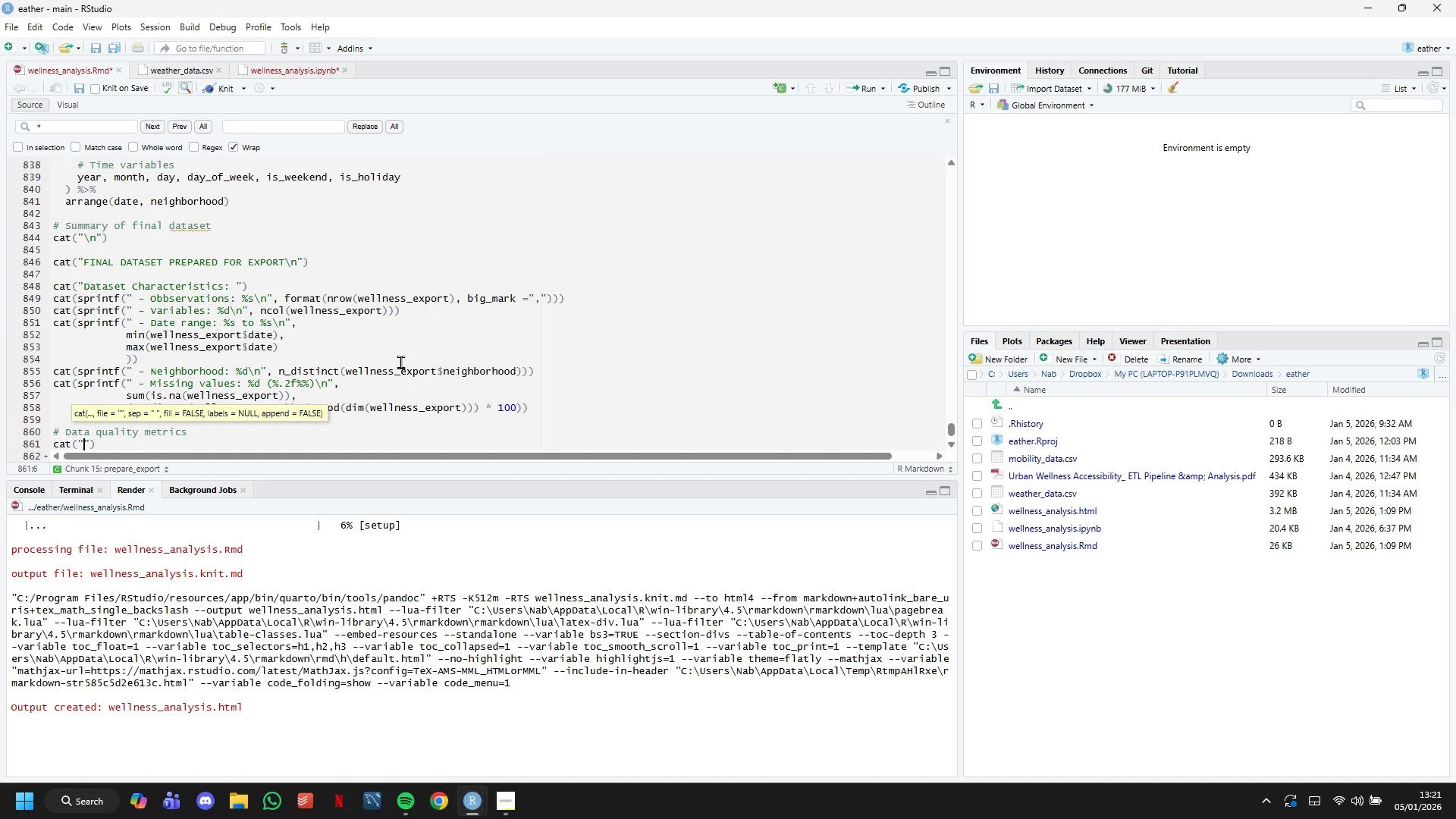 
wait(25.39)
 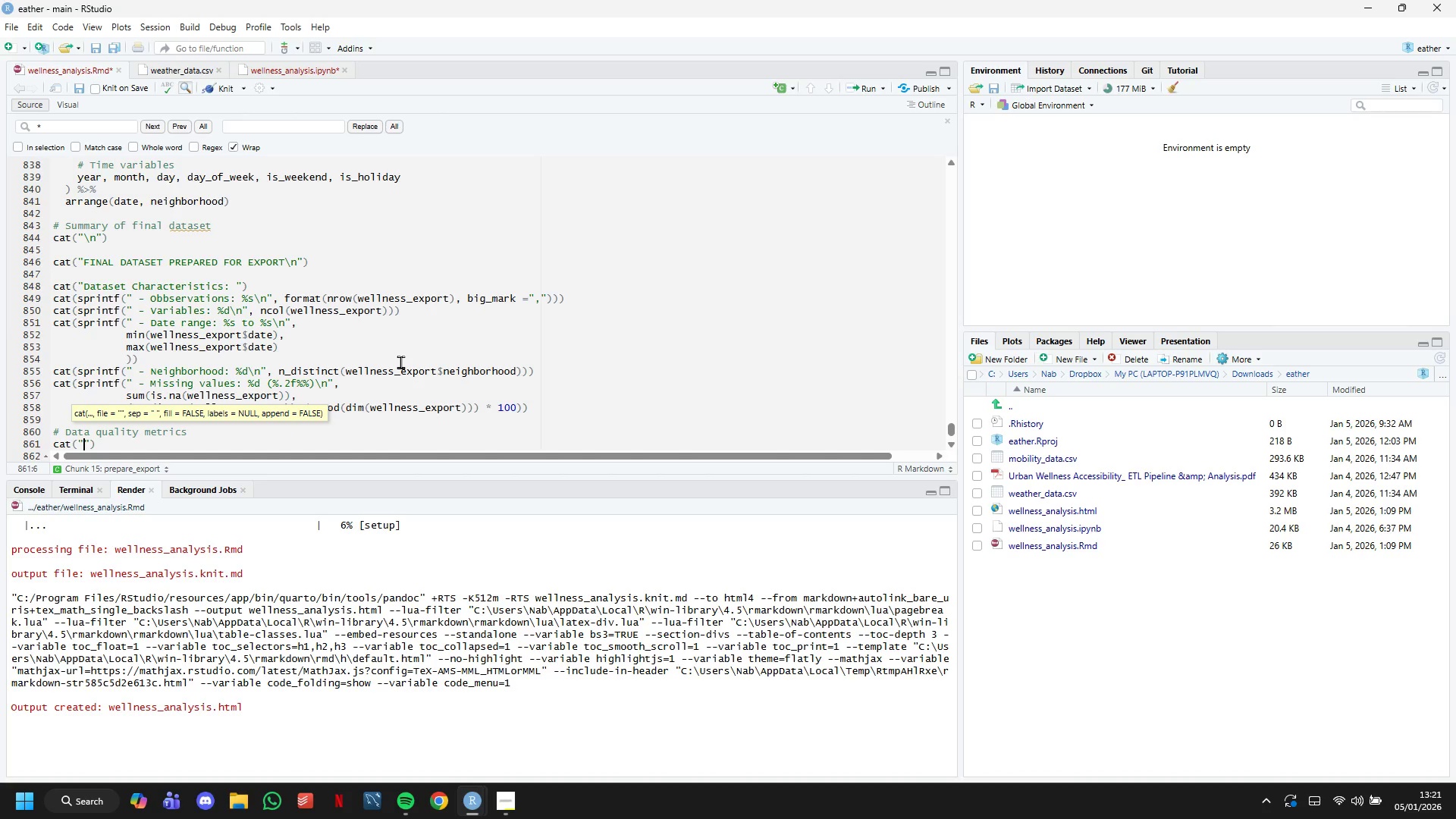 
type(Dara)
key(Backspace)
key(Backspace)
type(ta Quality Metrics:\n)
 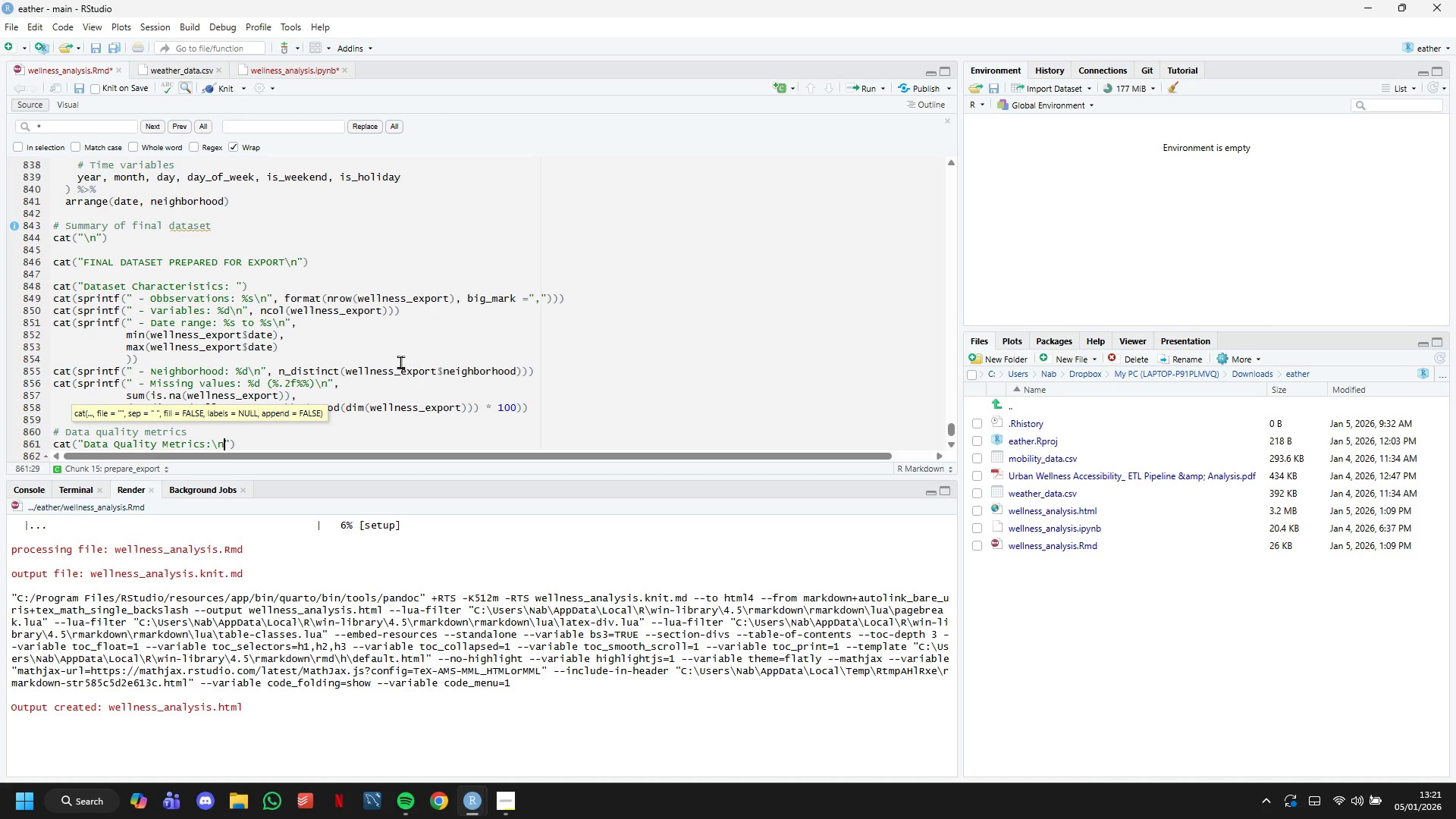 
wait(8.48)
 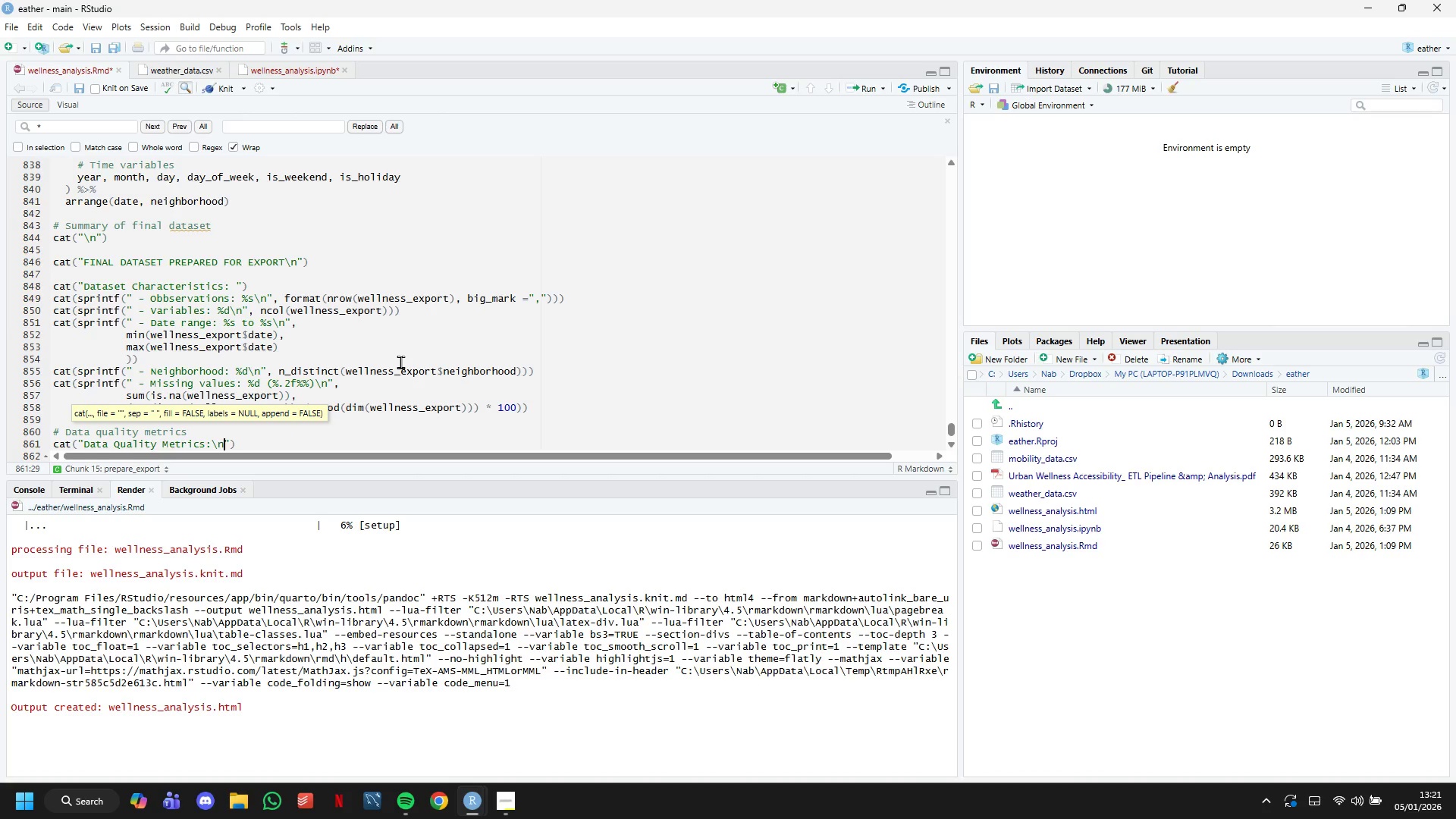 
key(ArrowRight)
 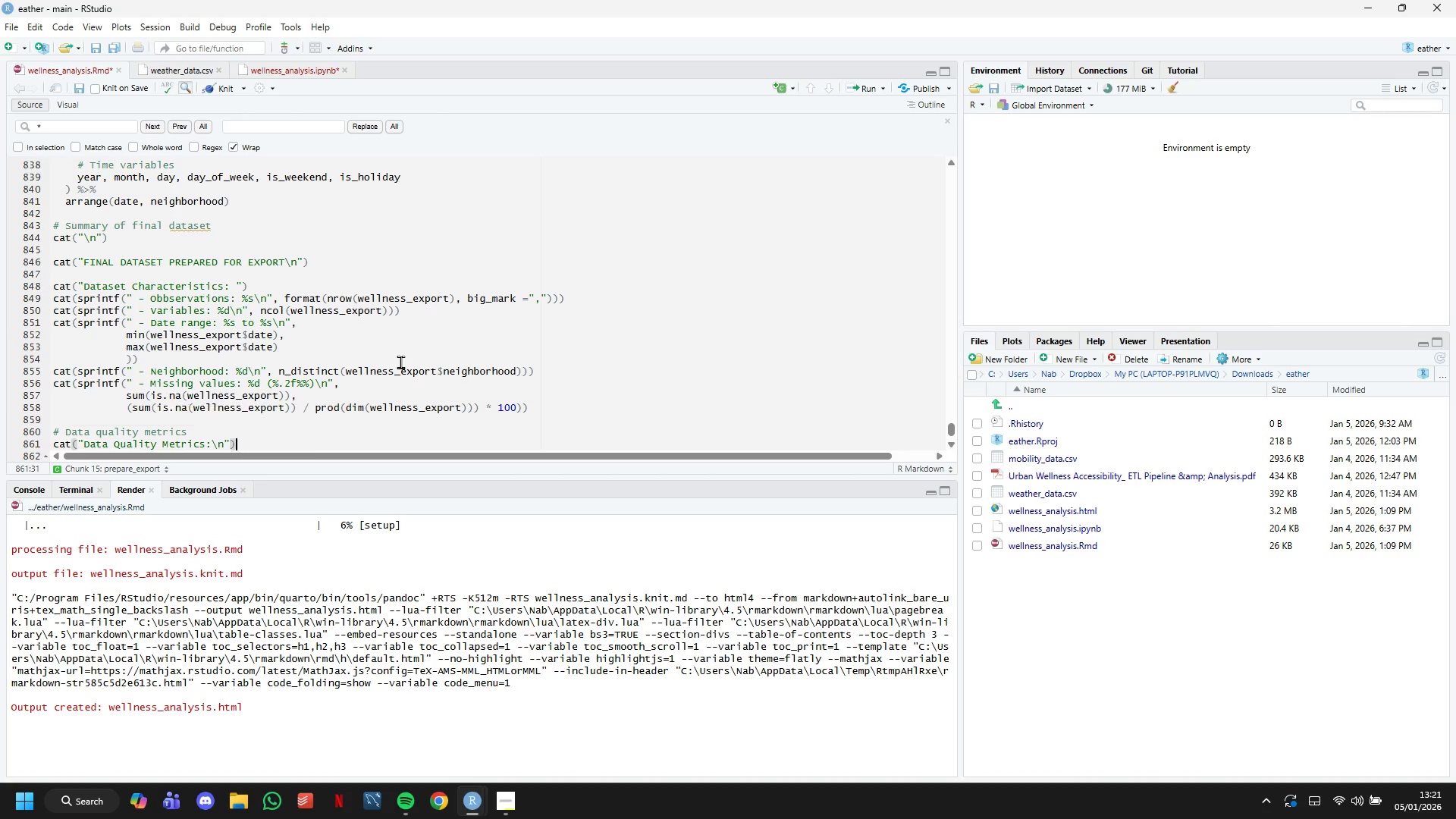 
key(ArrowRight)
 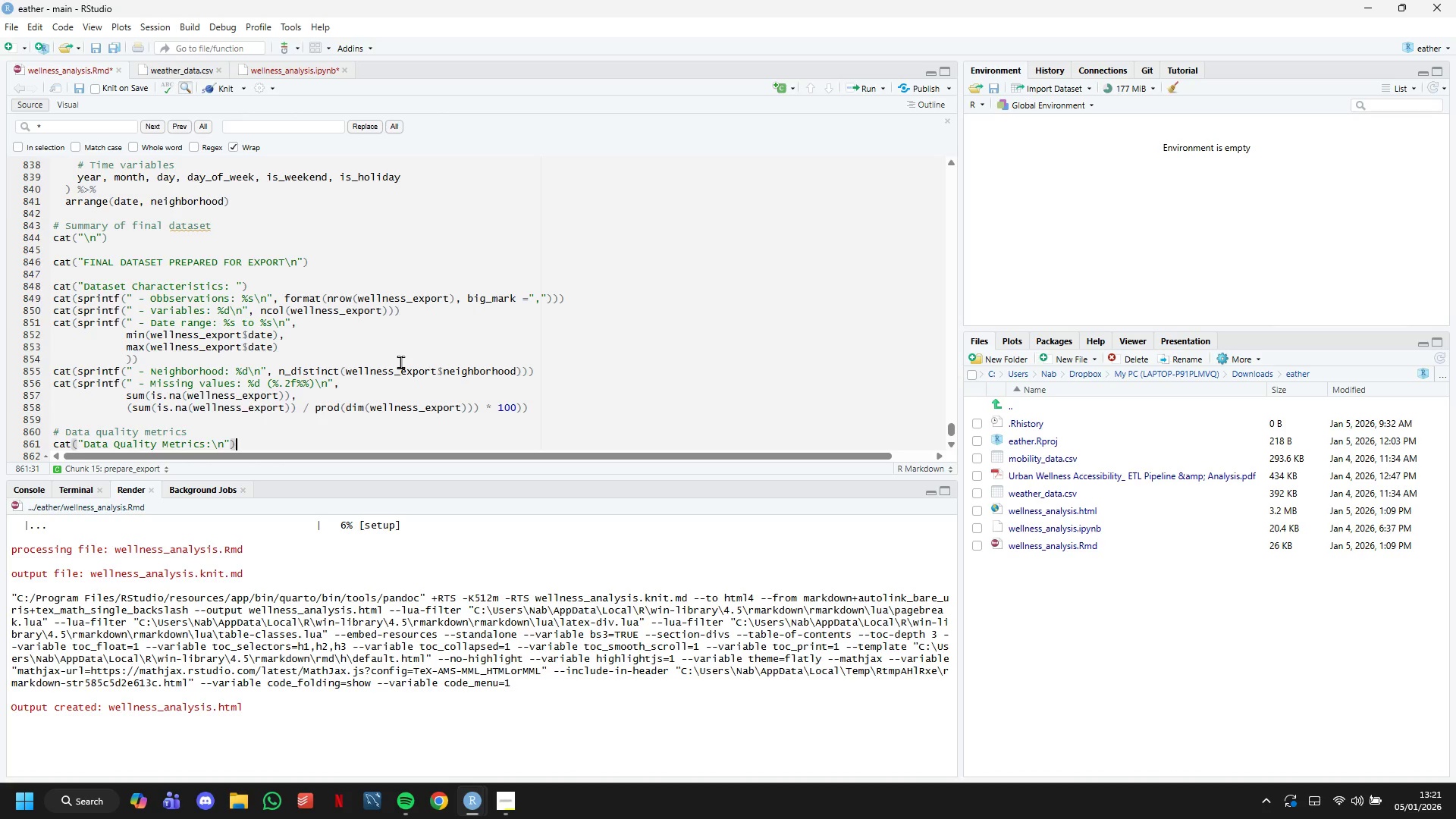 
key(Enter)
 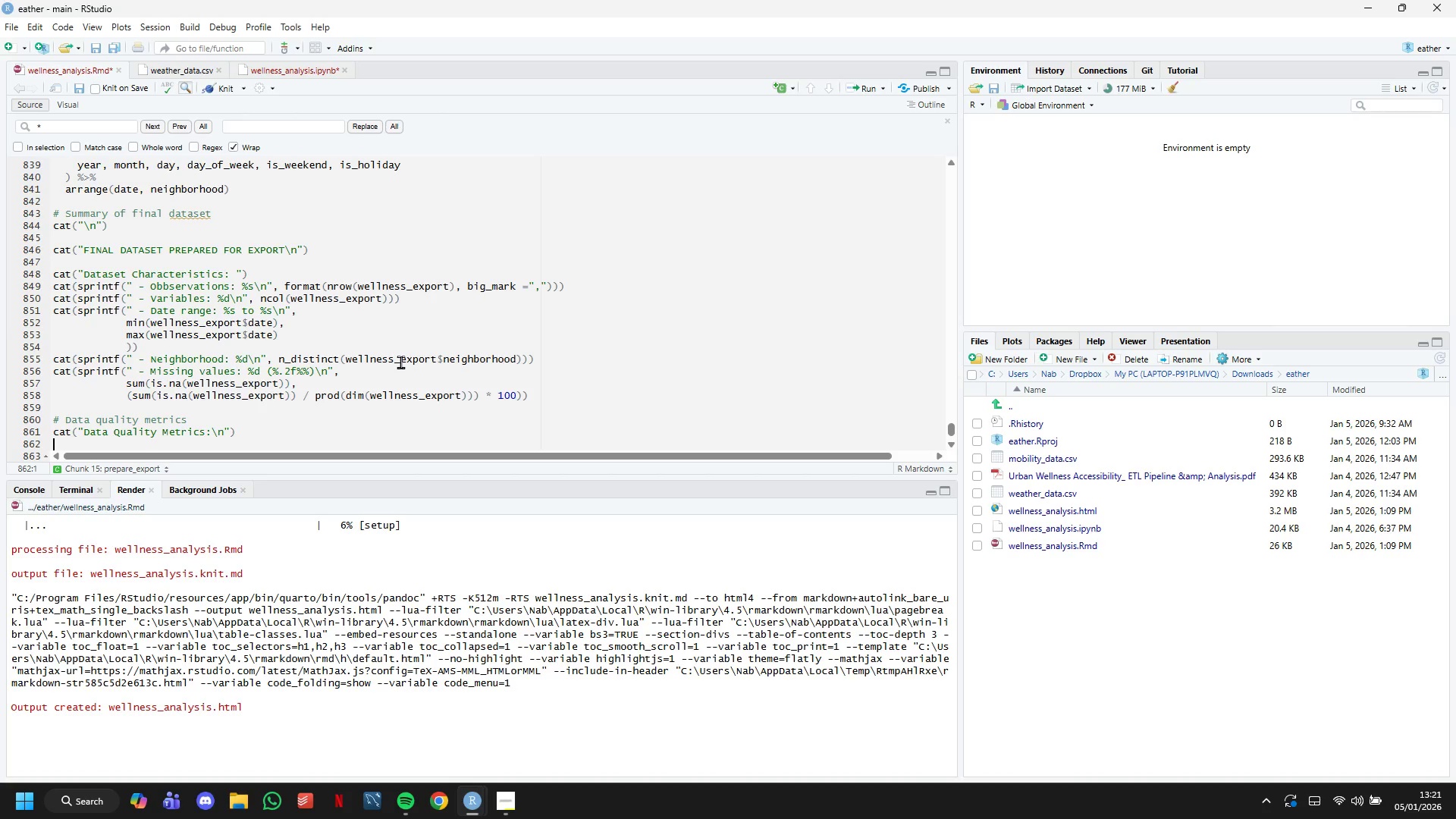 
wait(22.41)
 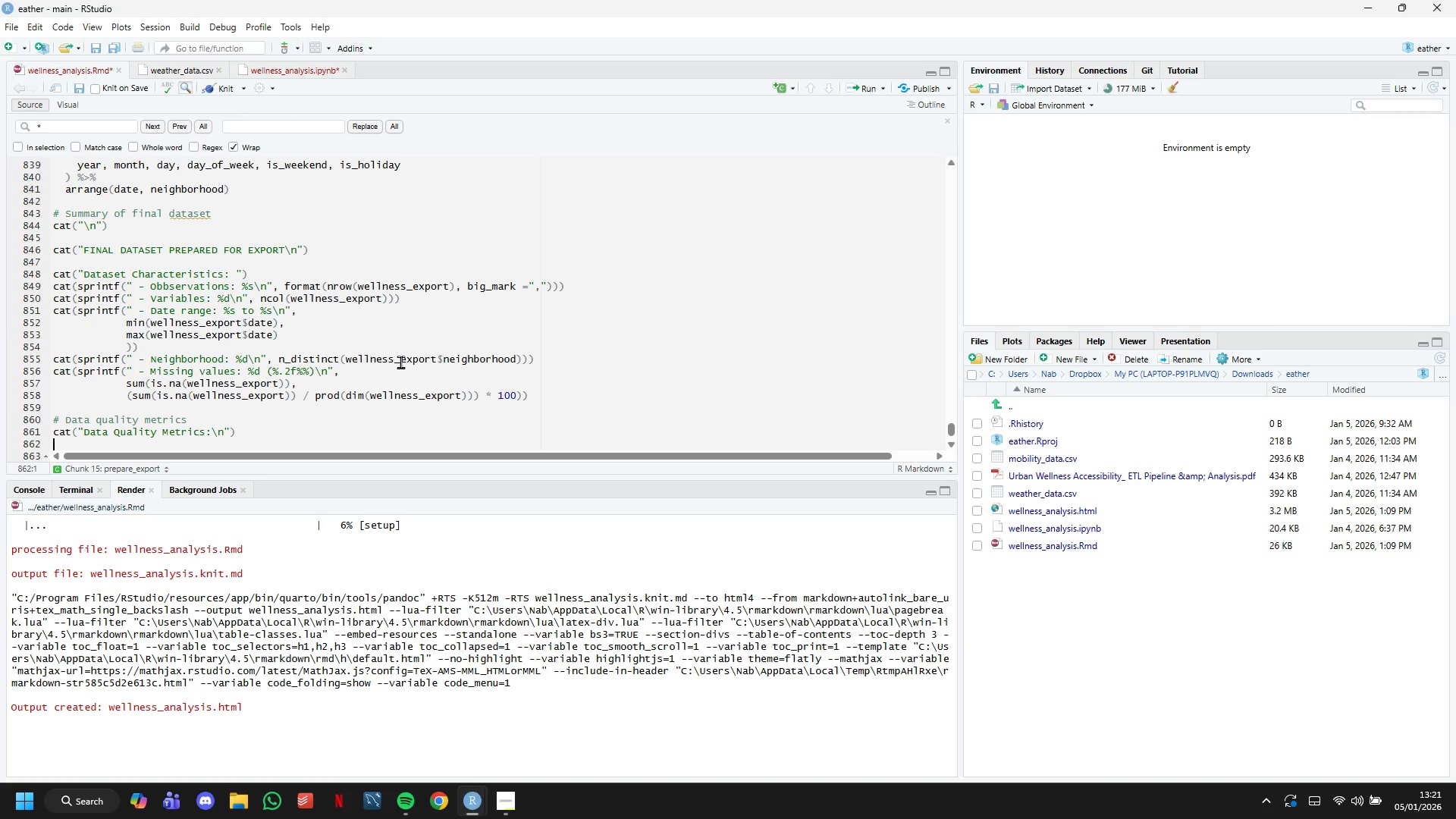 
type(cat)
 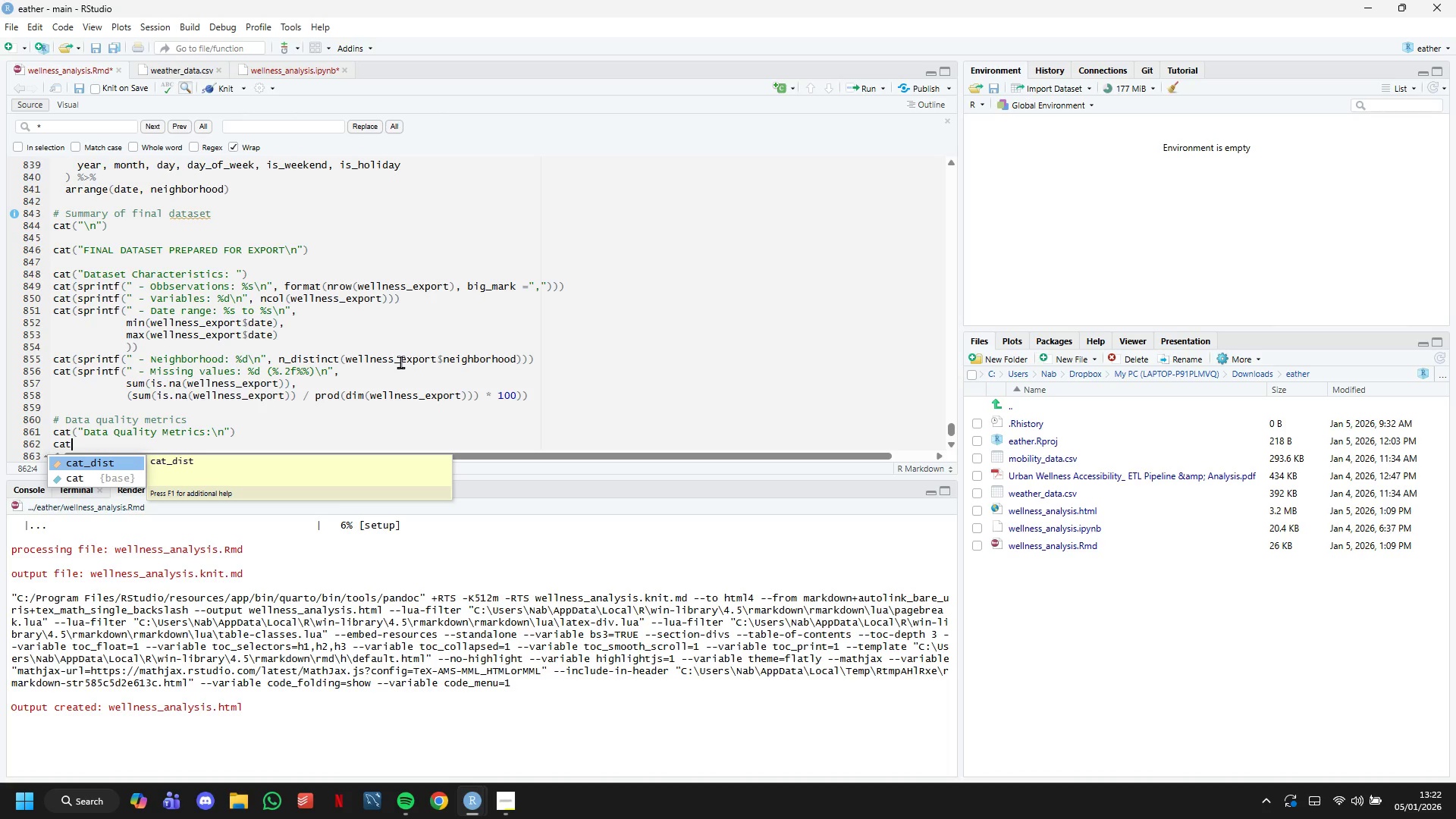 
wait(20.38)
 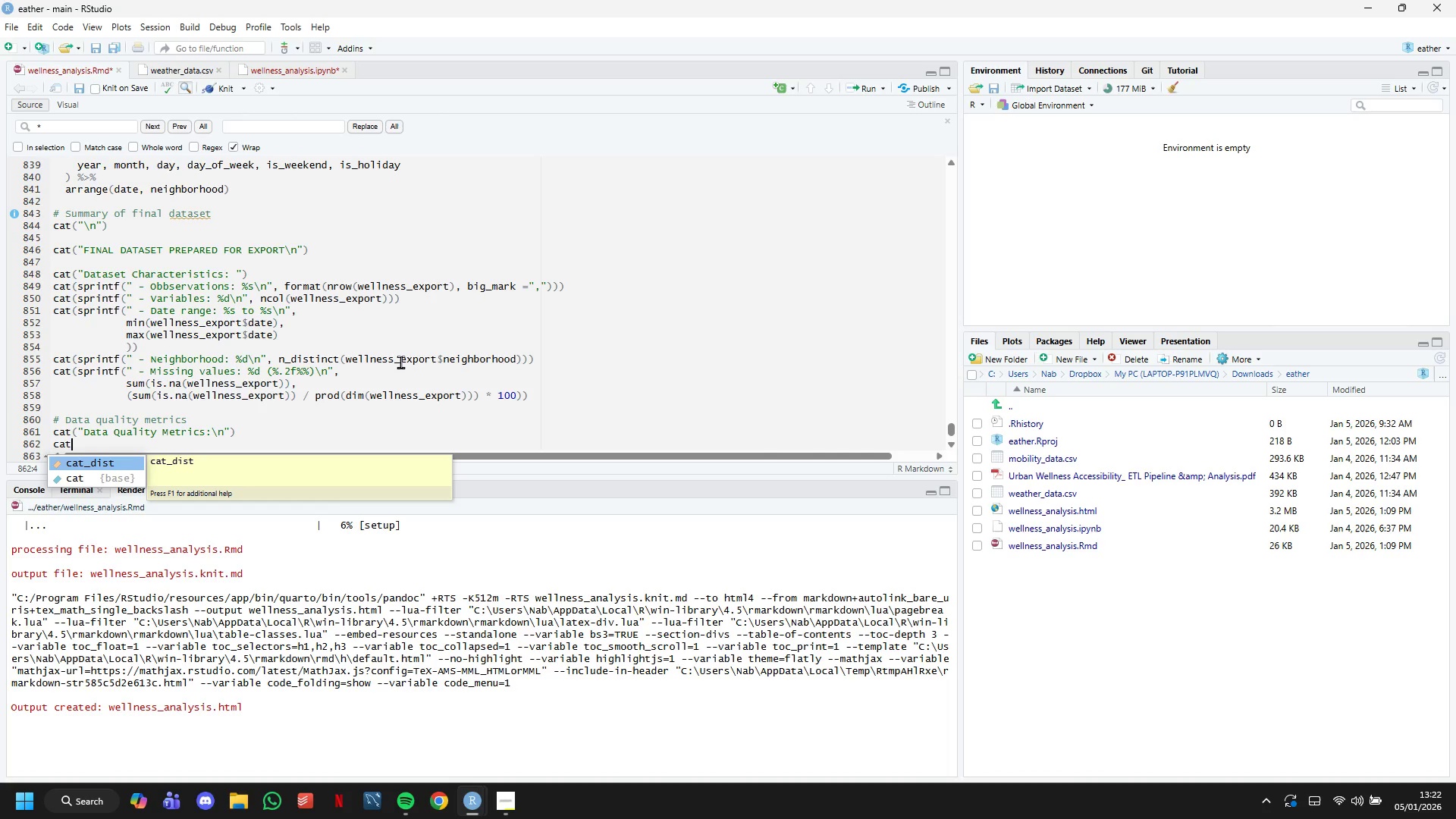 
key(Shift+9)
 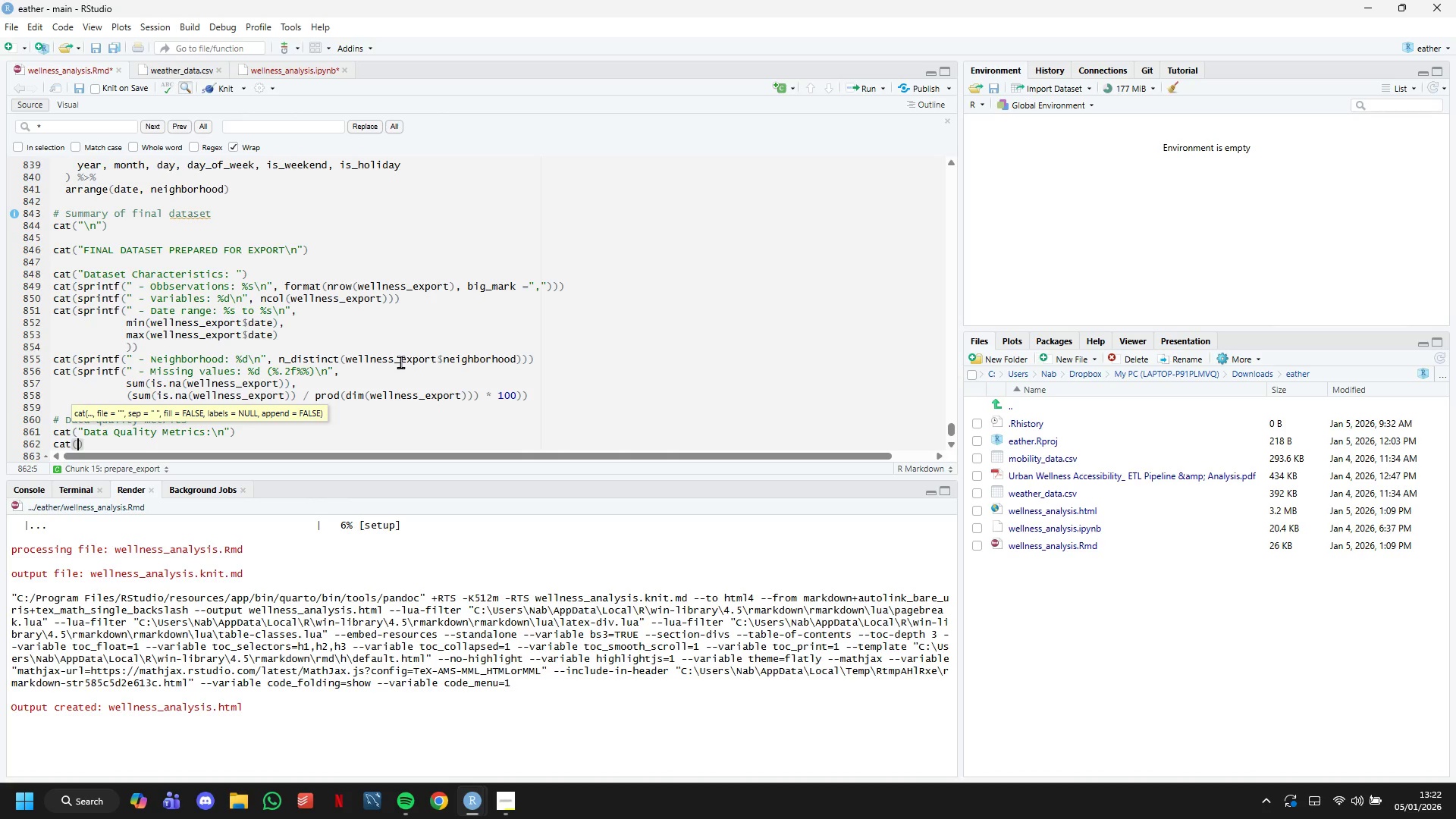 
key(Shift+Quote)
 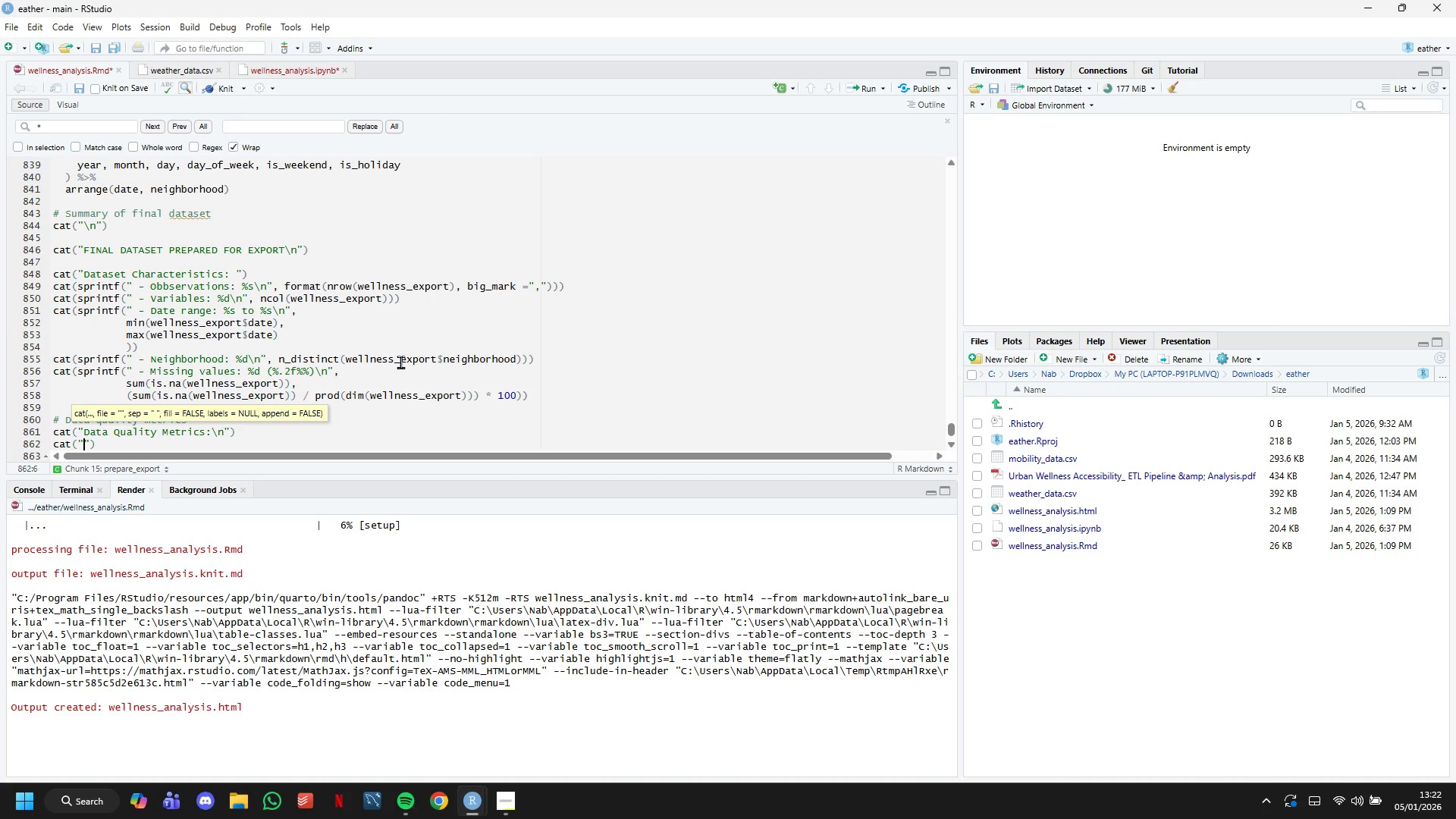 
wait(10.08)
 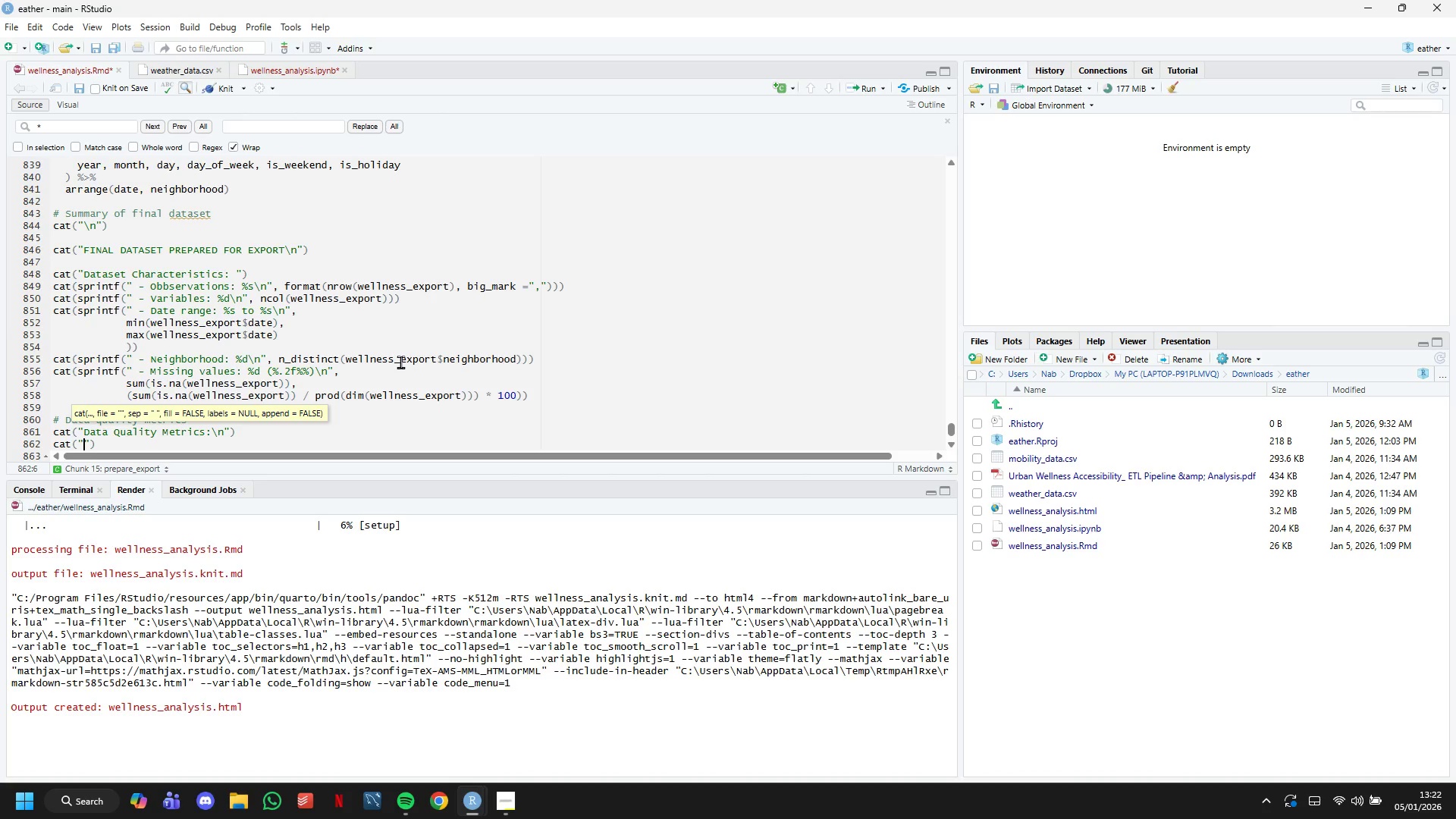 
key(Space)
 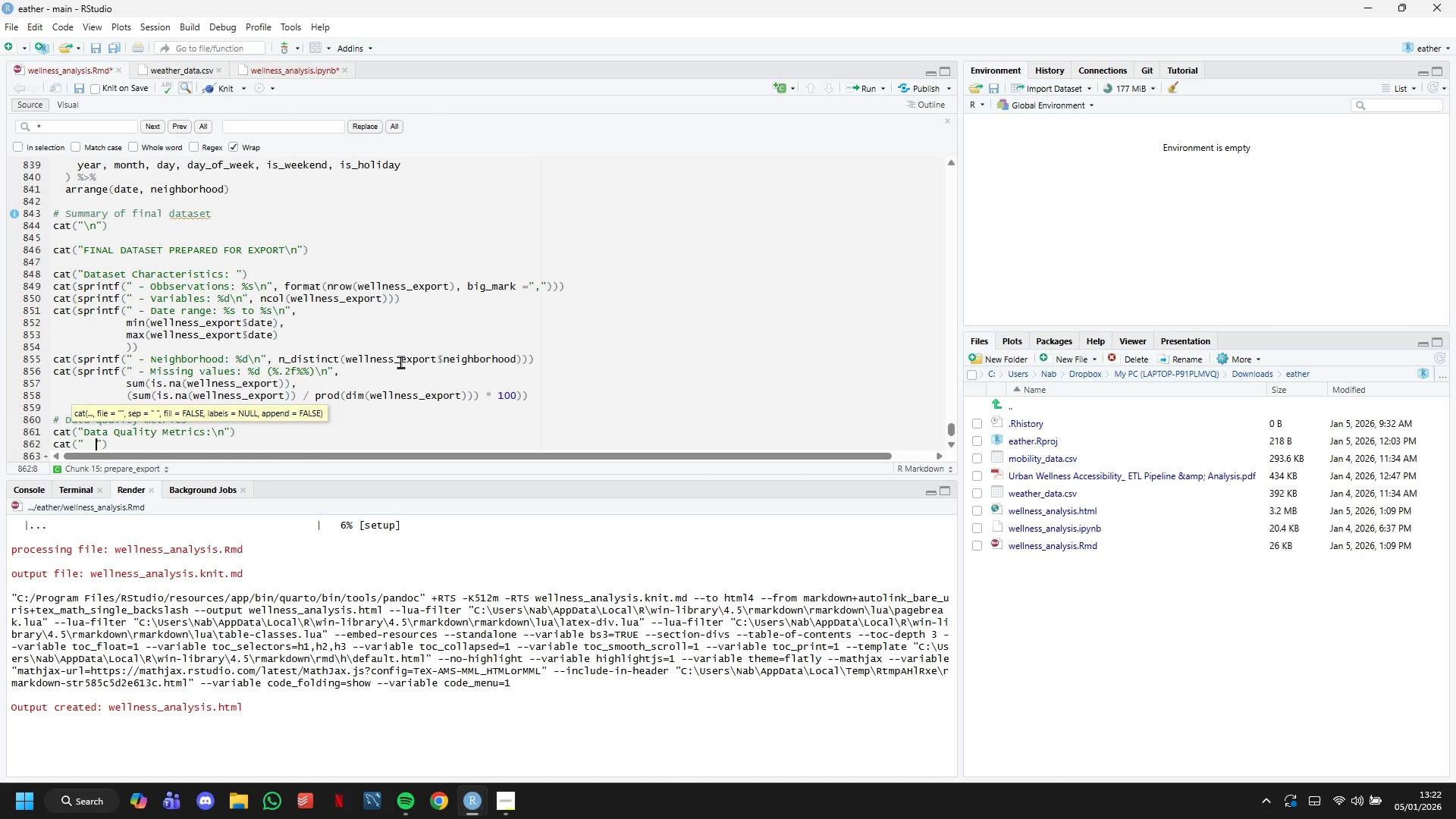 
key(Space)
 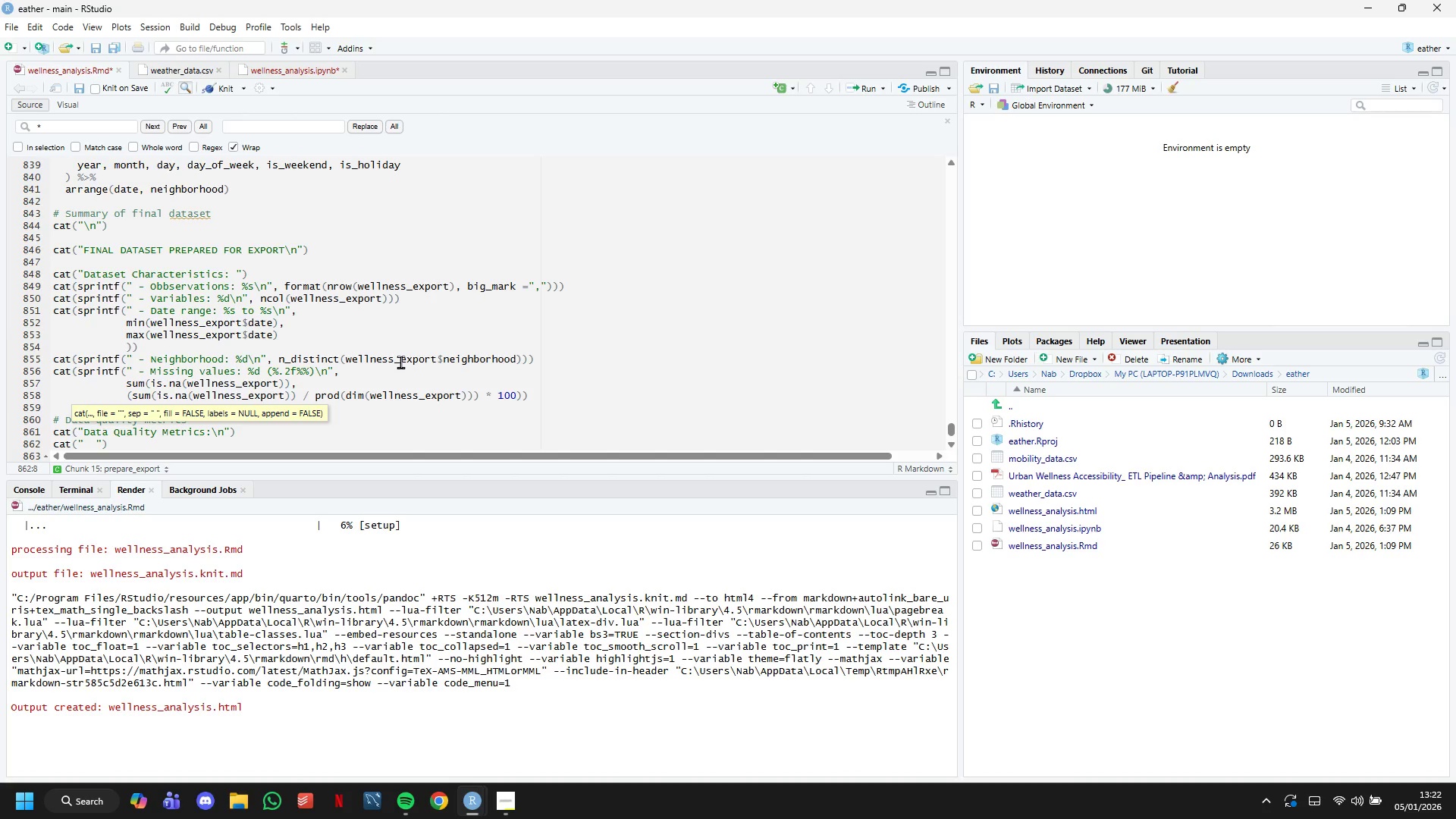 
wait(21.64)
 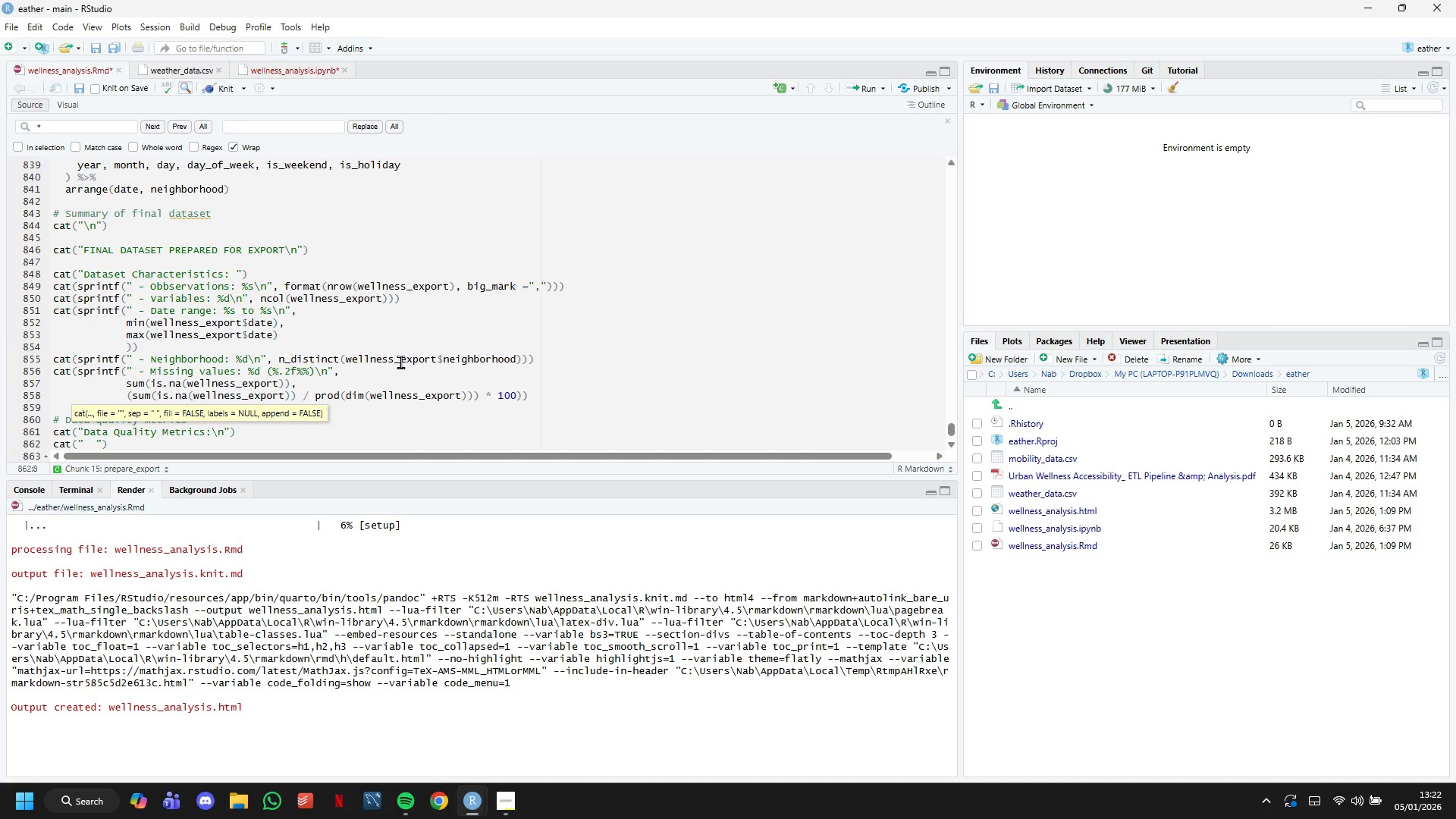 
type(- Completeness)
 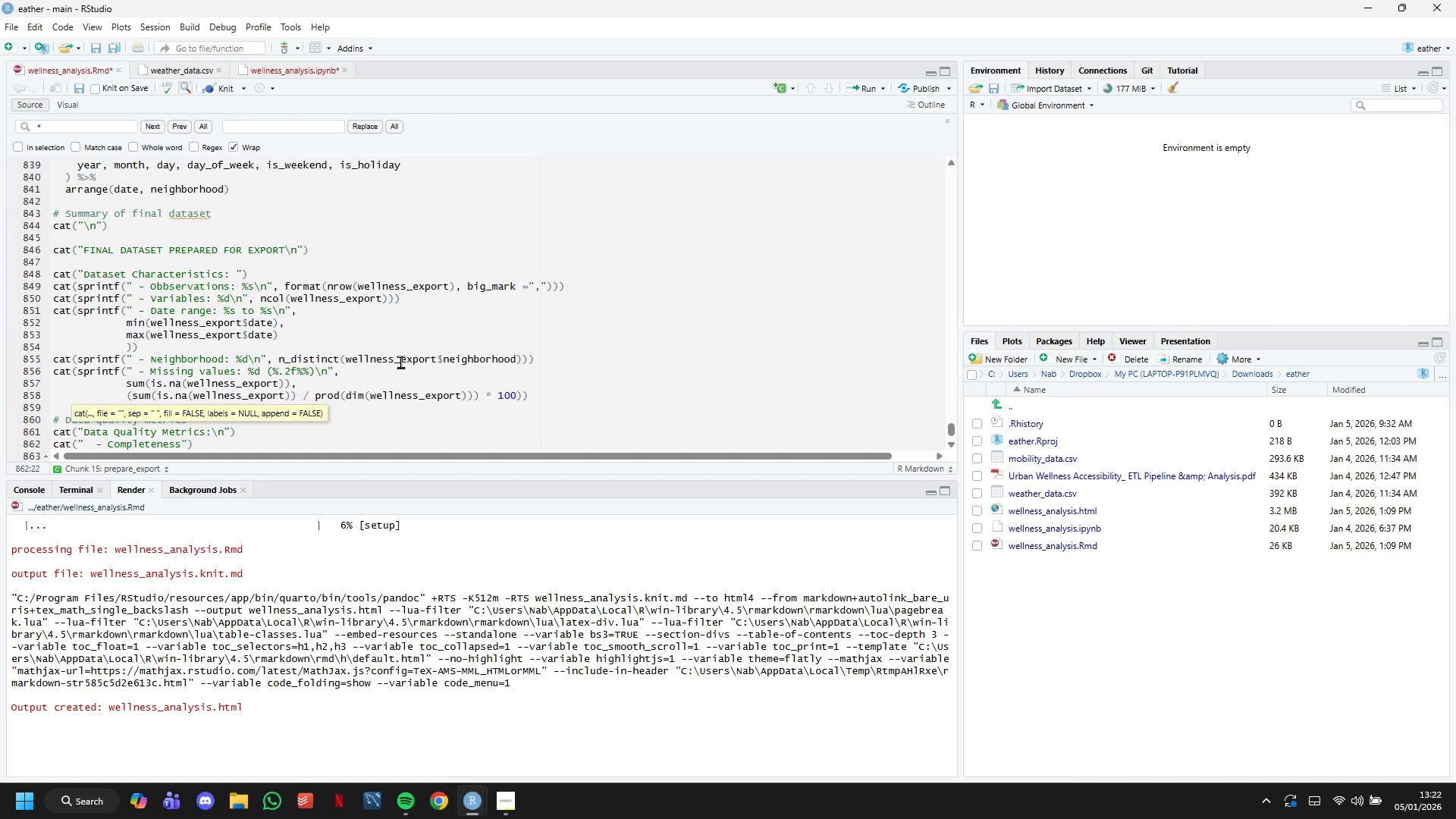 
type(: %.1f)
 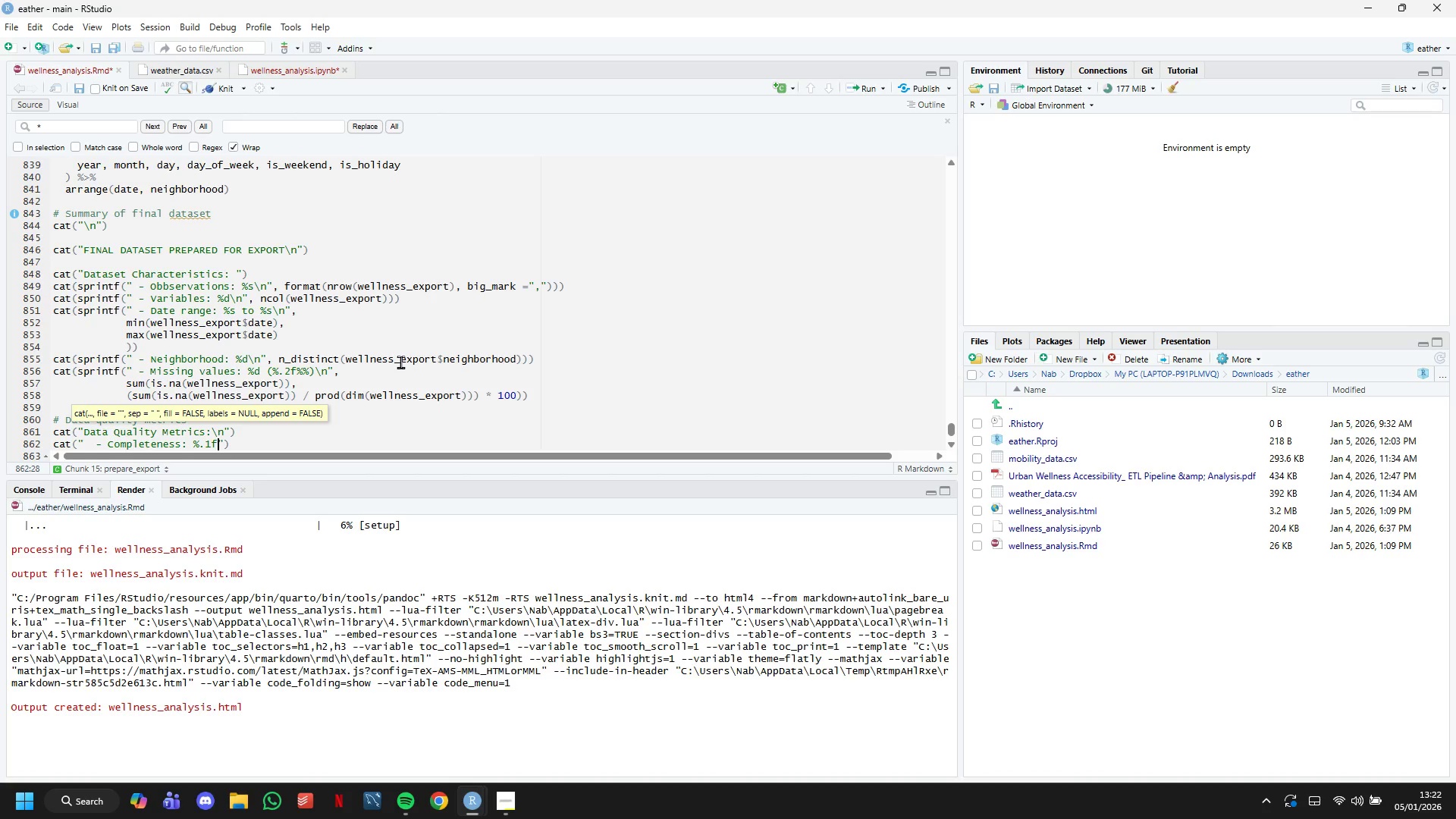 
wait(25.0)
 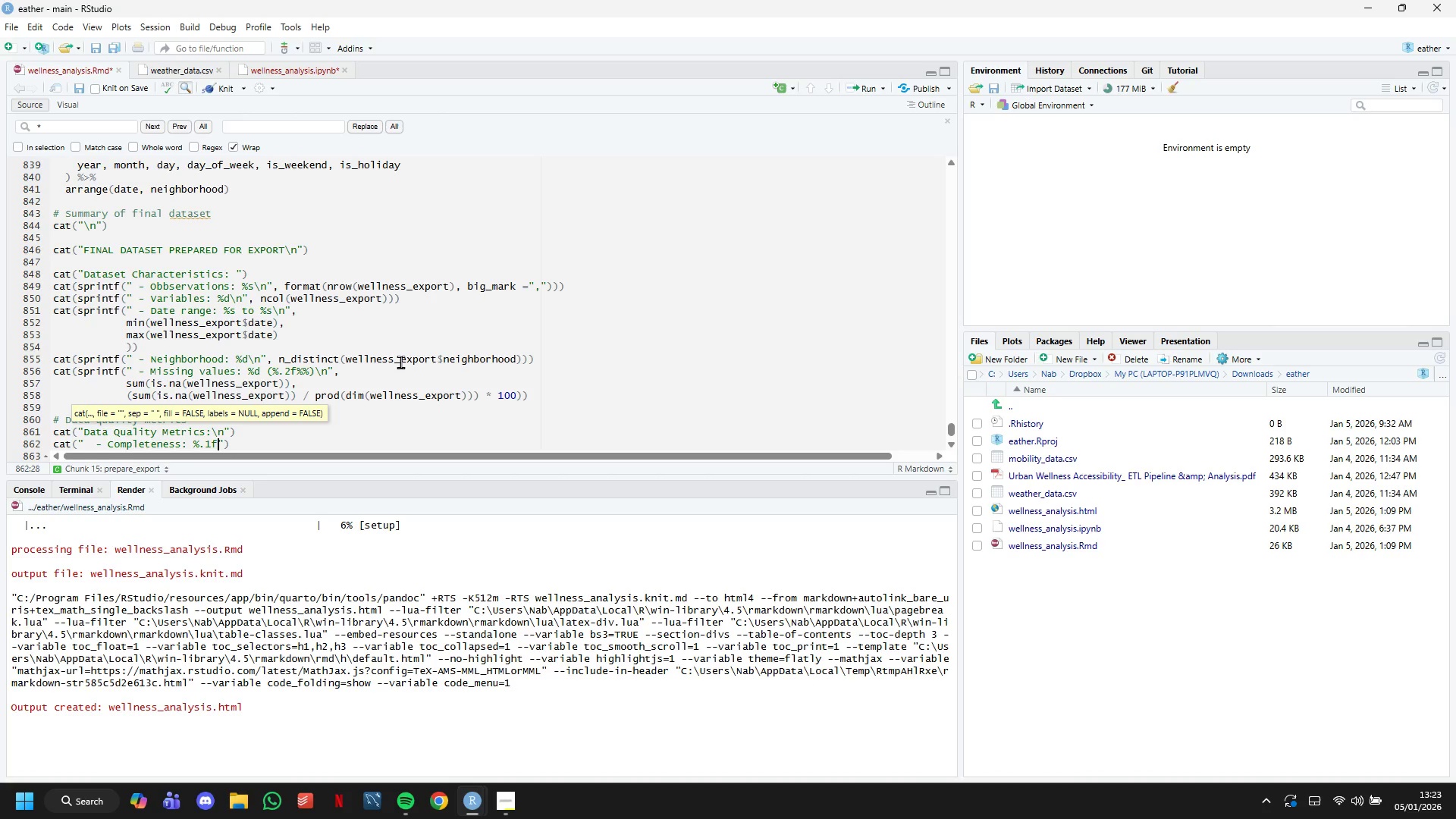 
type(%%\n)
 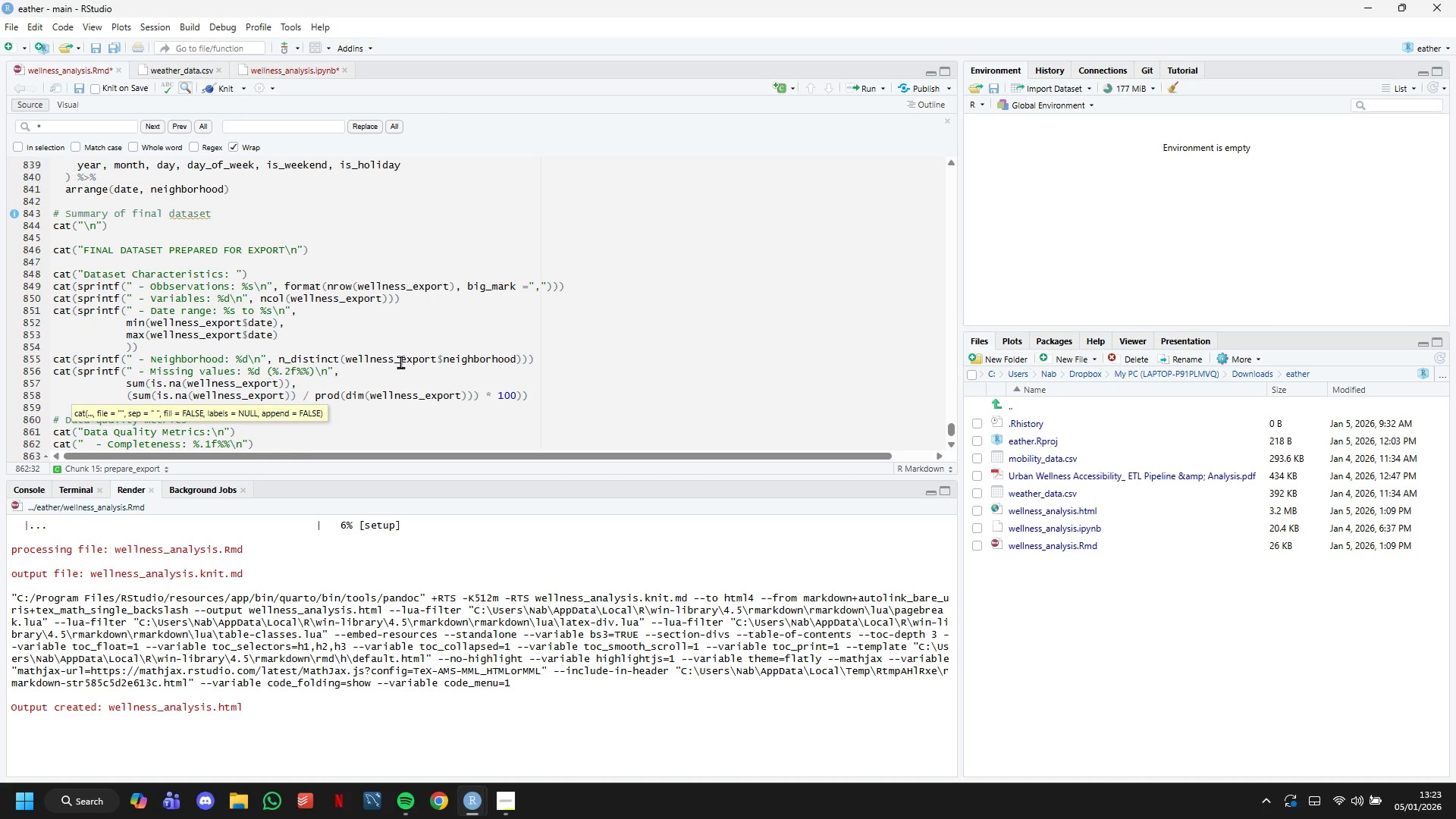 
key(ArrowRight)
 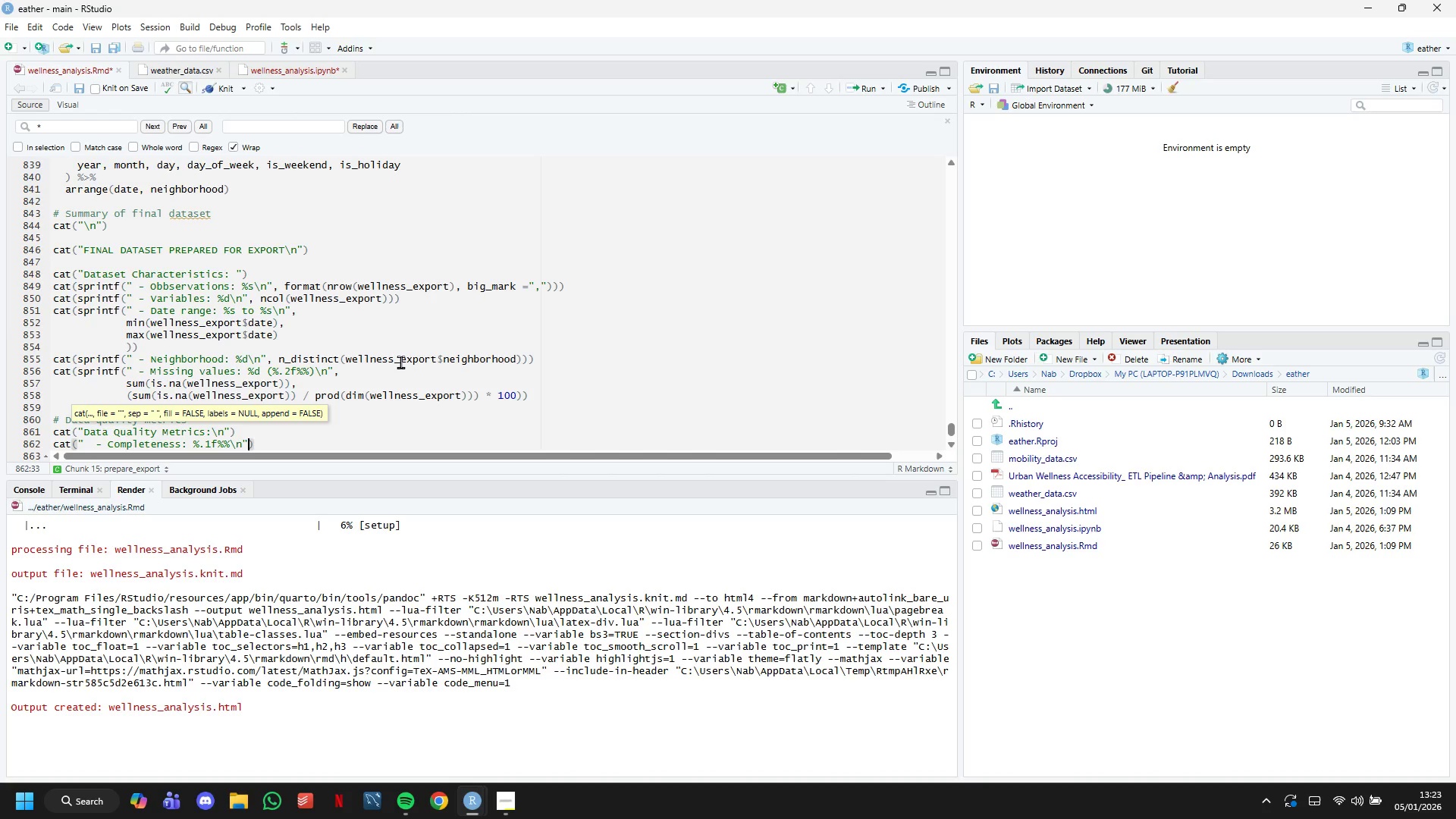 
key(Comma)
 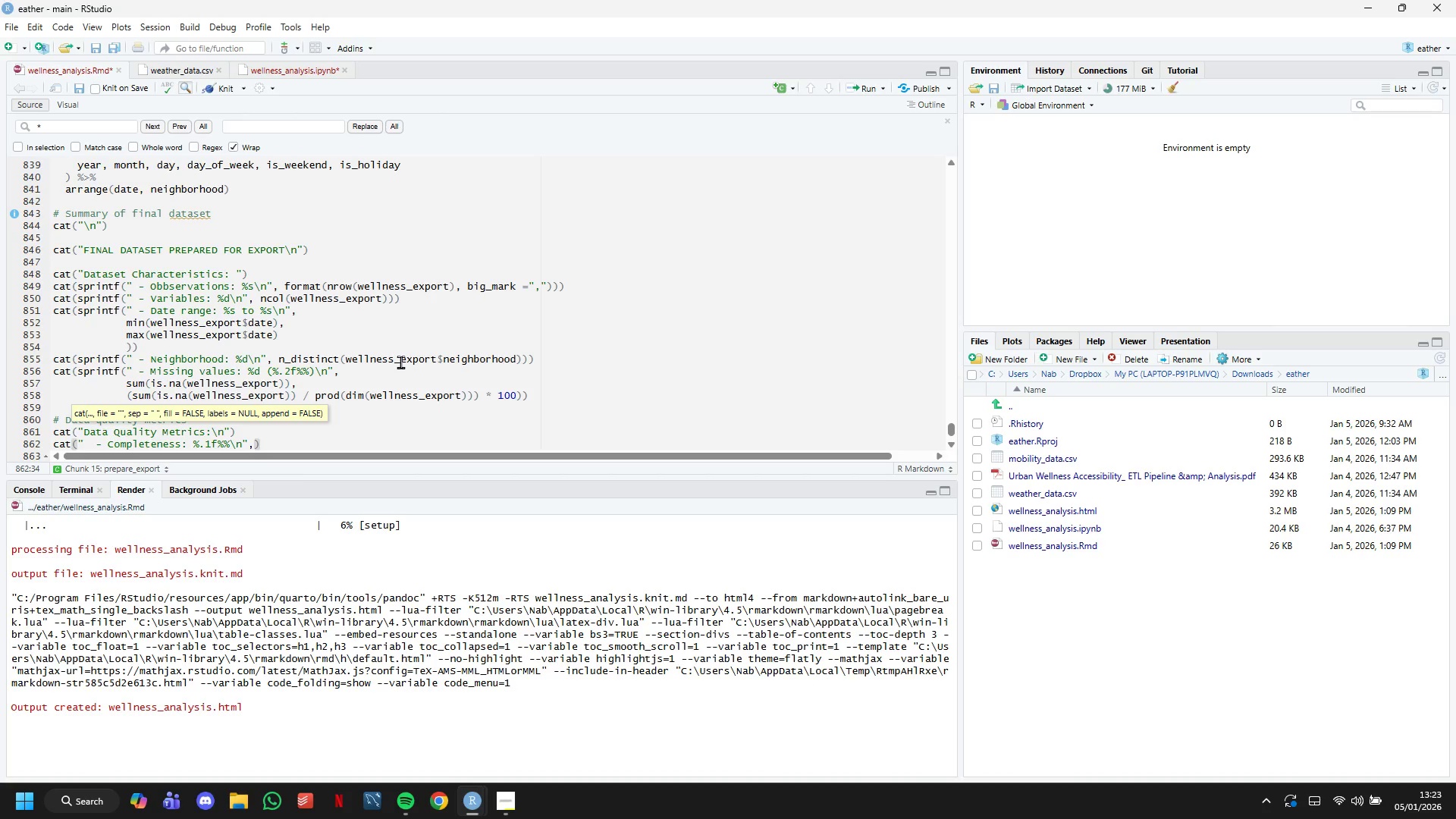 
key(Enter)
 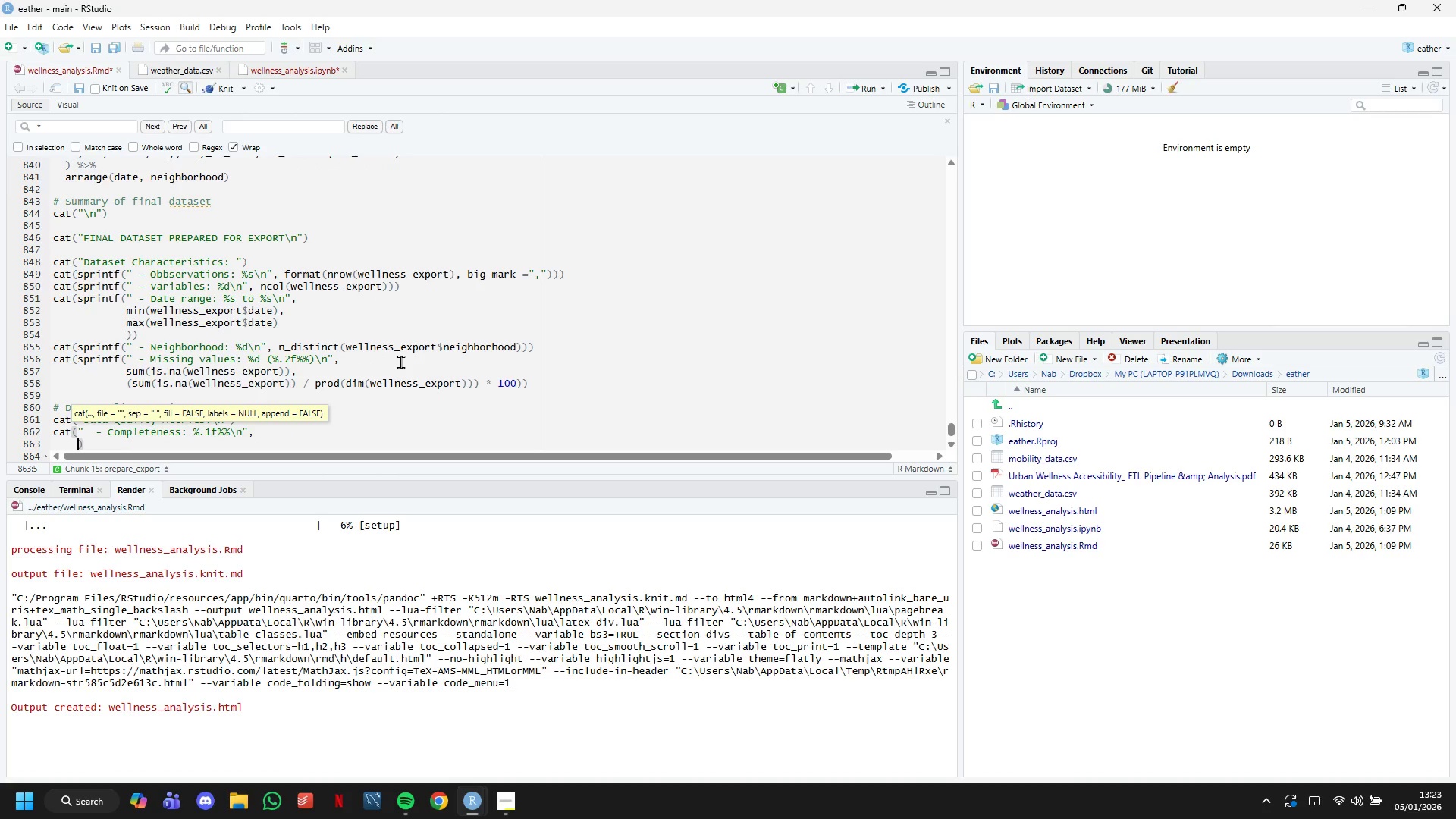 
key(Shift+9)
 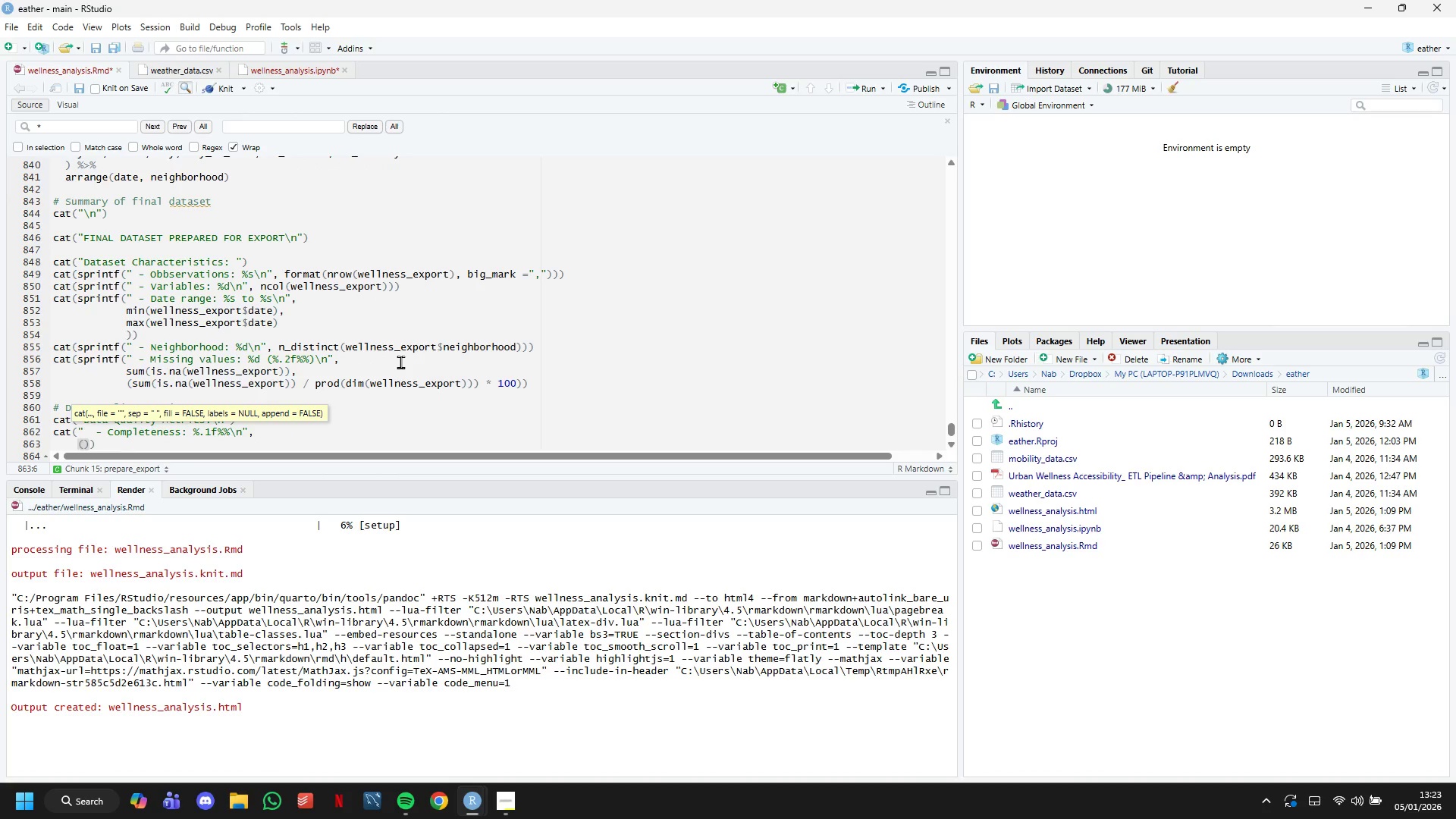 
type( 1 - sum(is.na(wellness_export)
 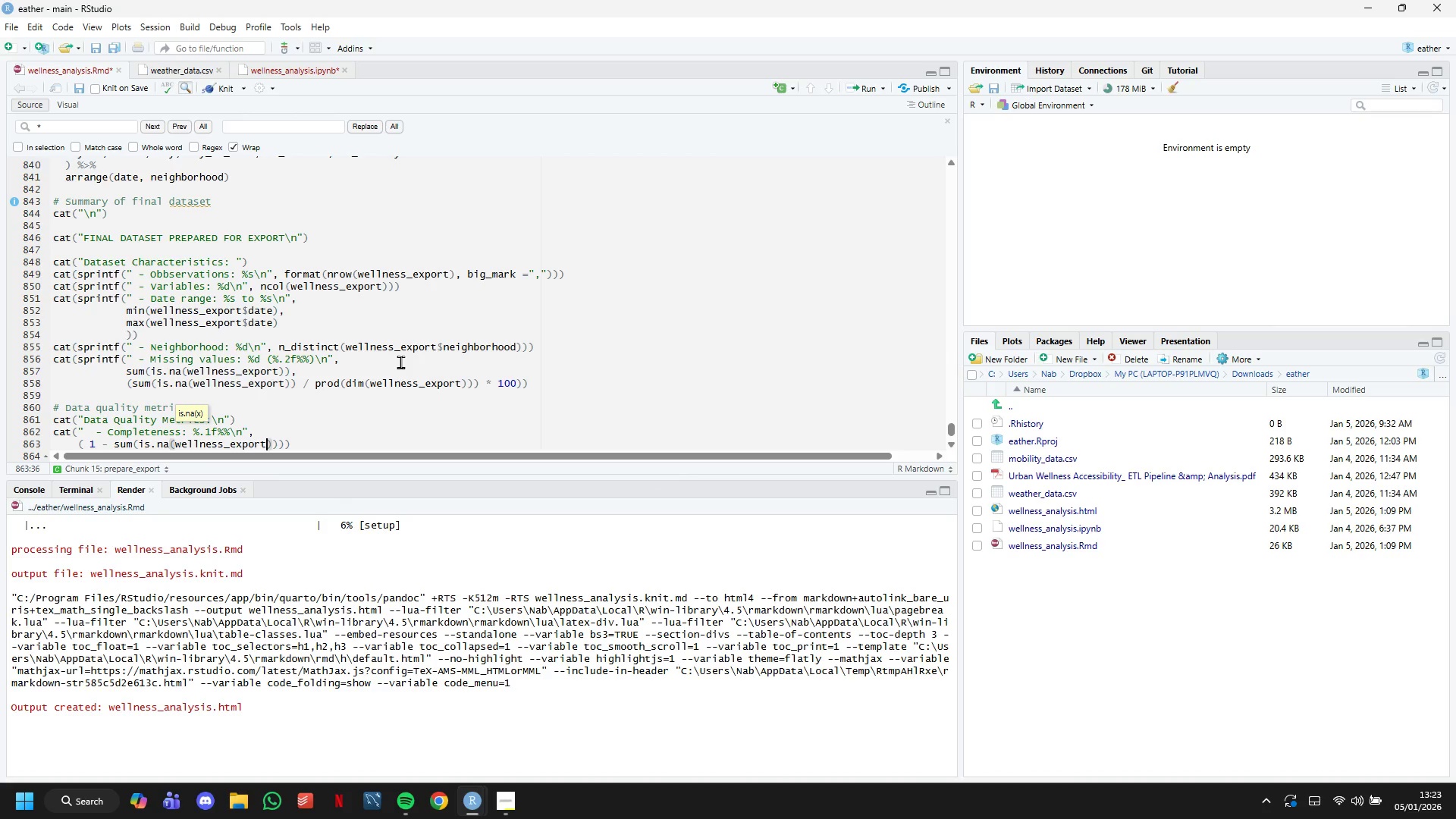 
key(ArrowRight)
 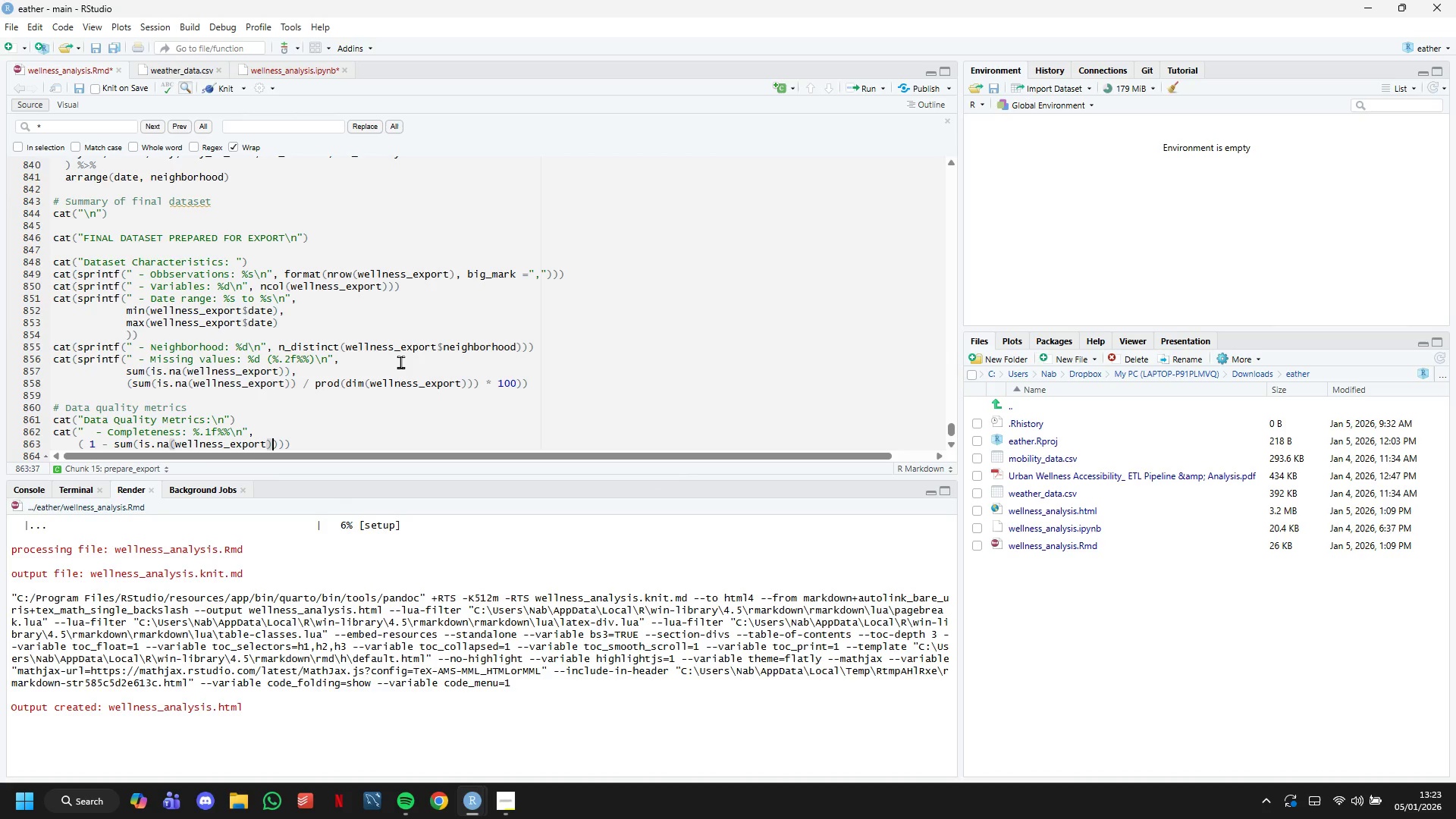 
key(ArrowRight)
 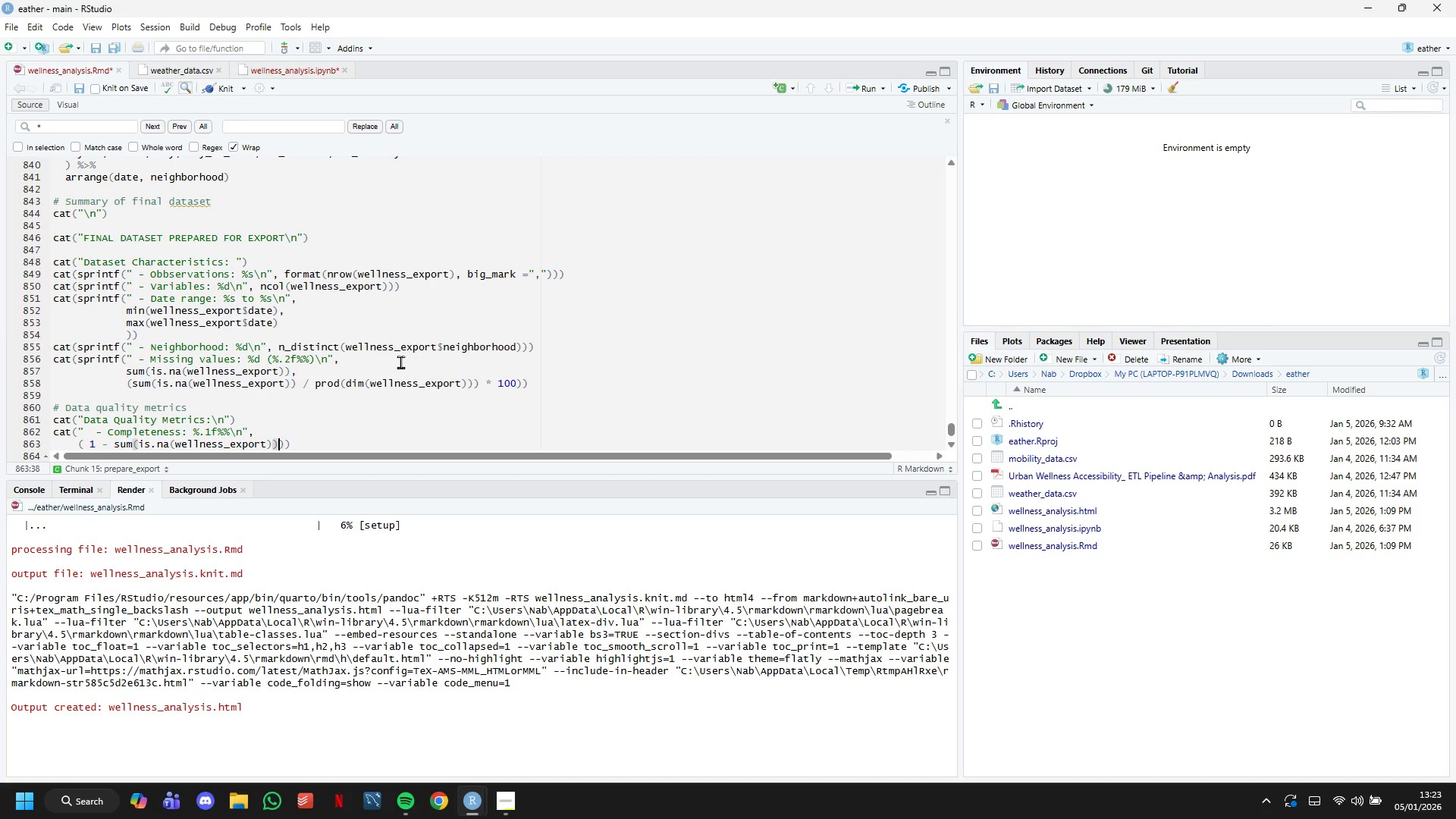 
type( / prod)
 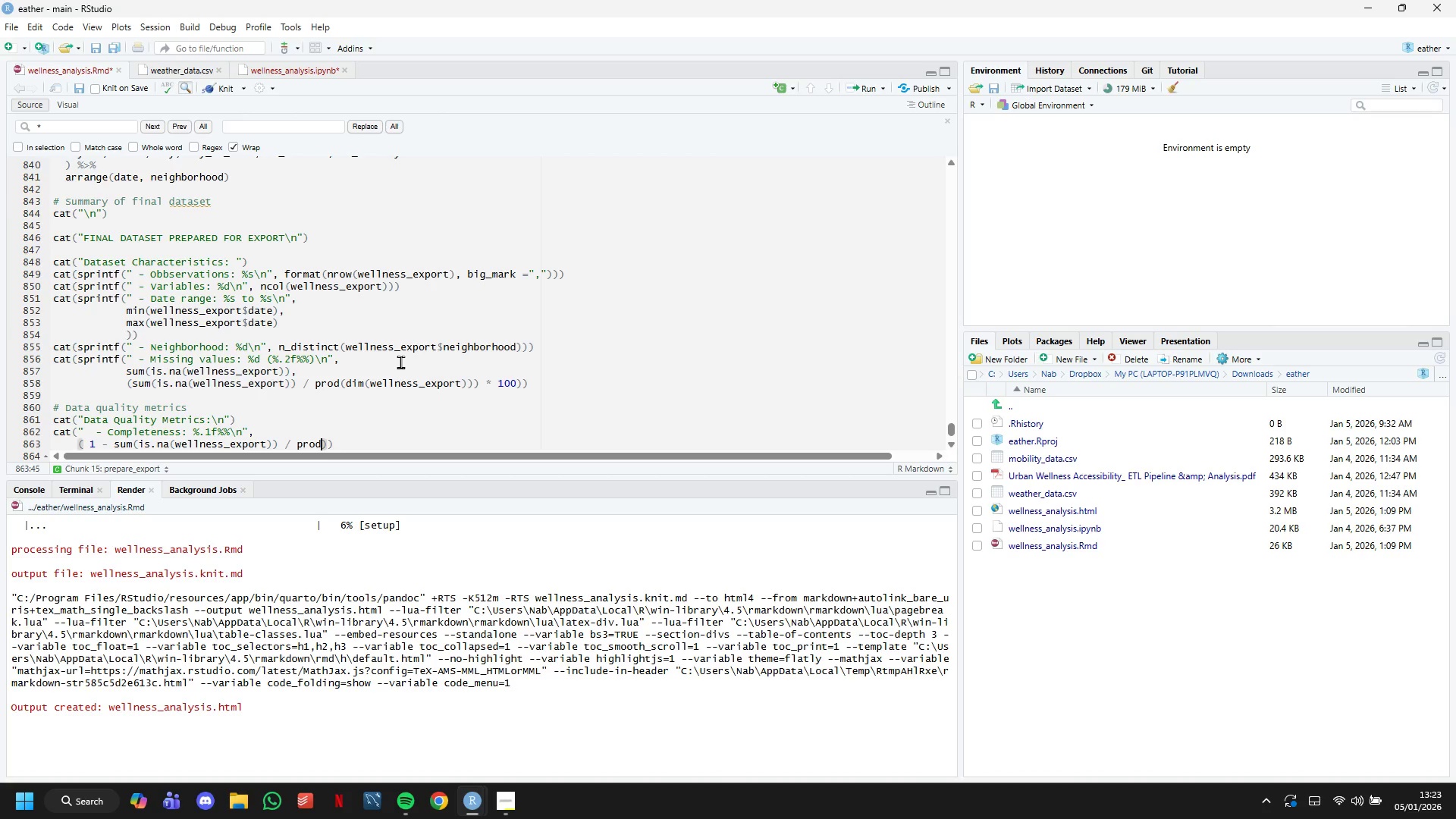 
type((du)
key(Backspace)
type(im(wellness_export)
 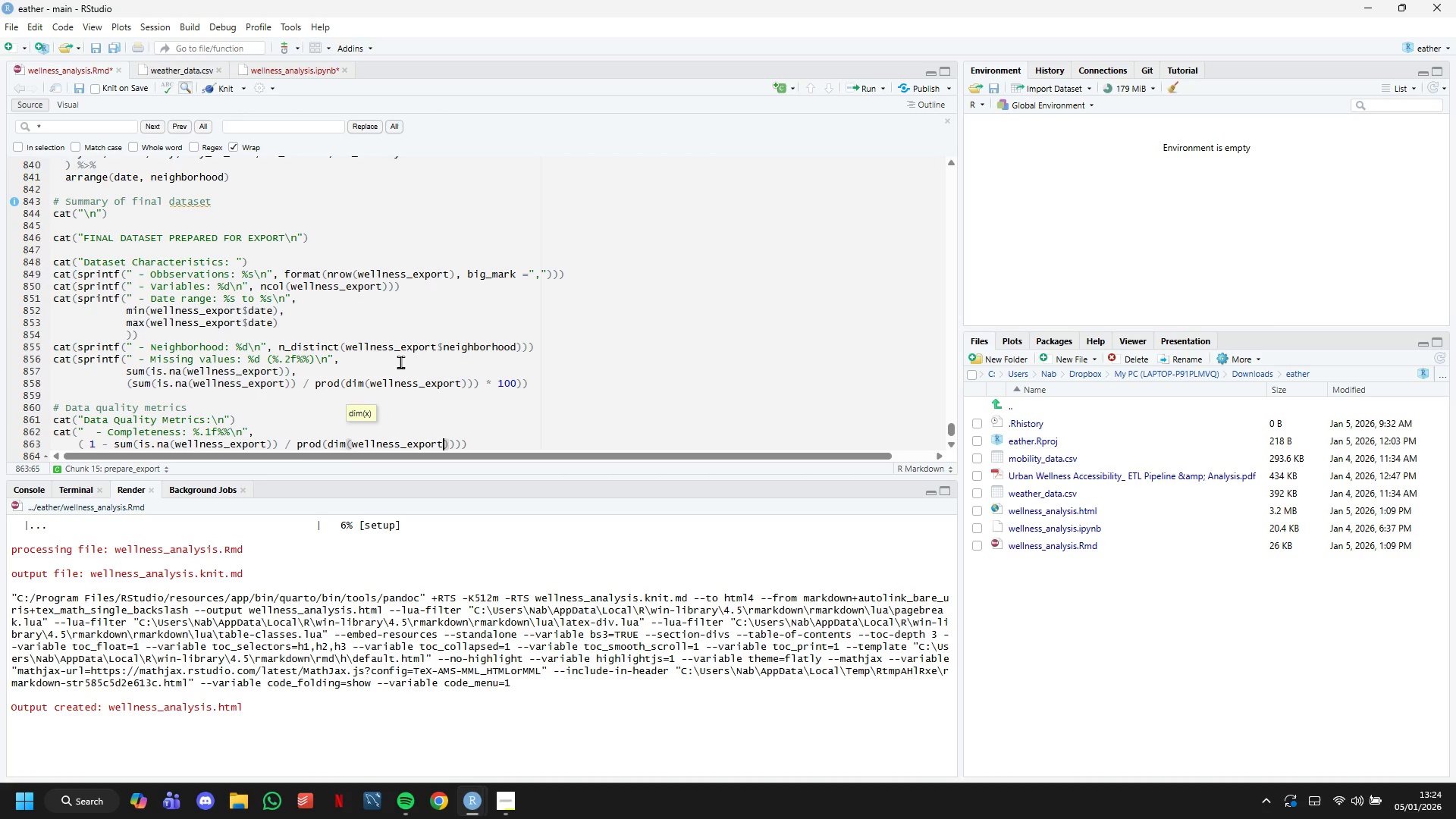 
key(ArrowRight)
 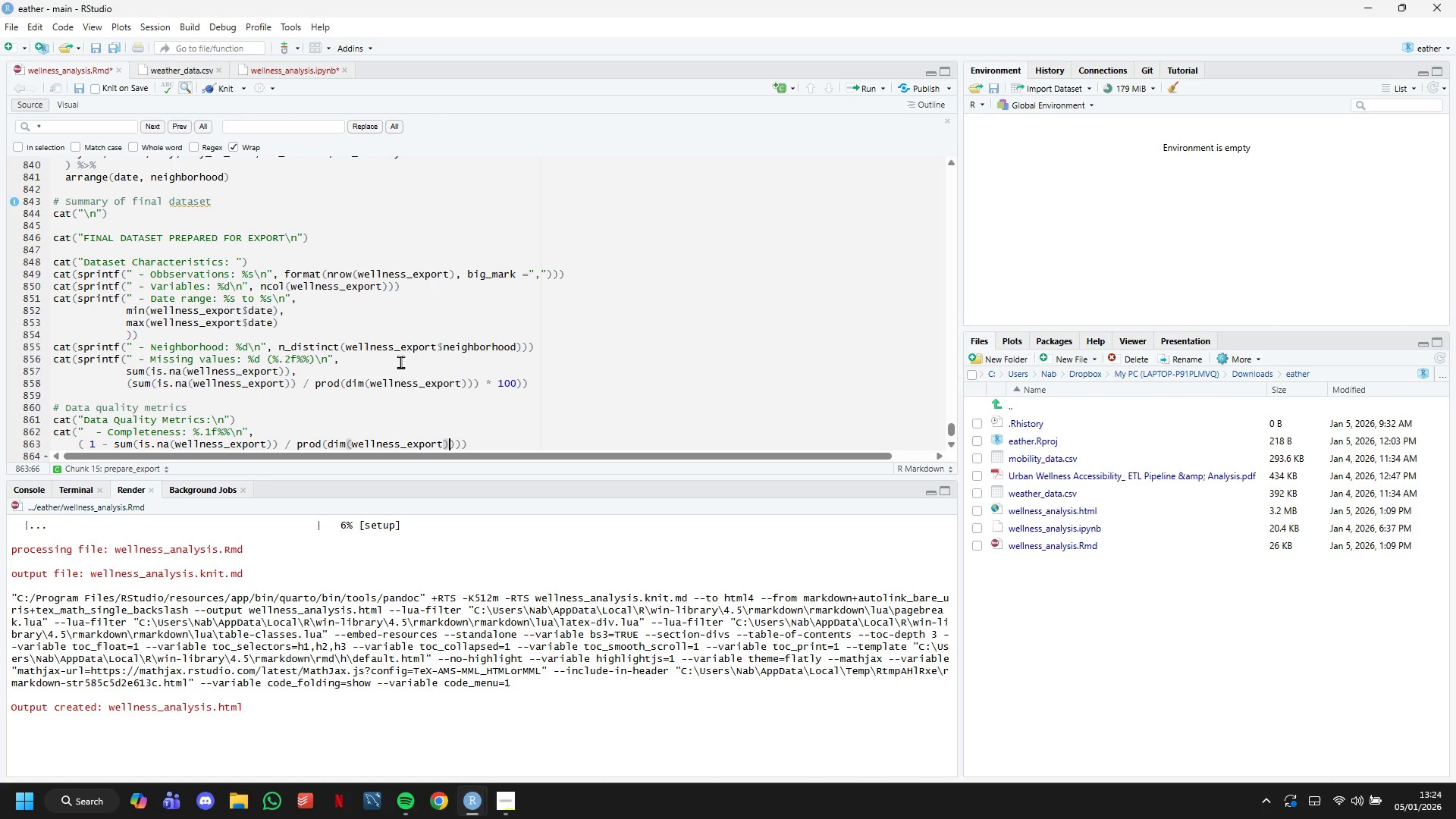 
key(ArrowRight)
 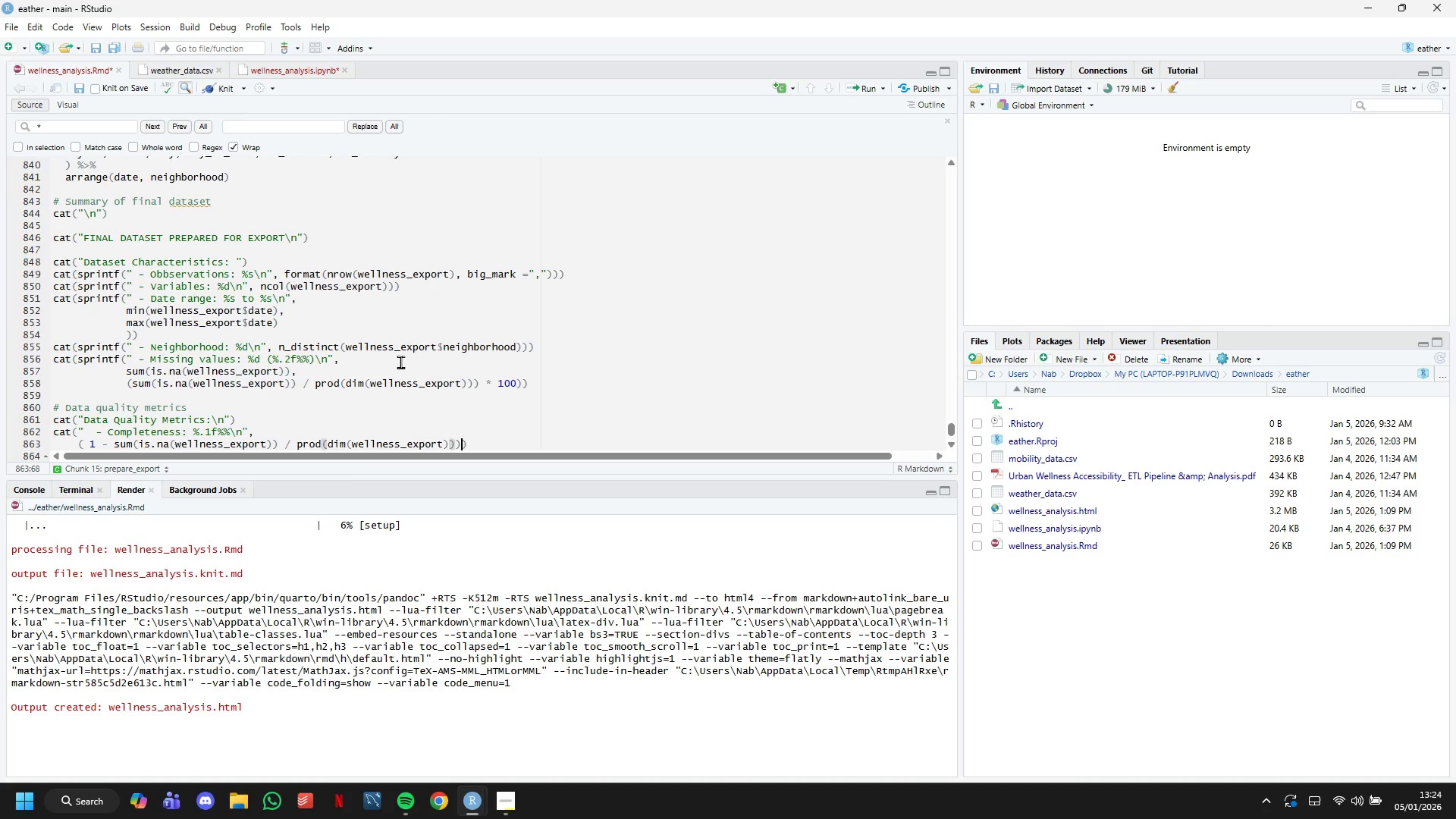 
key(ArrowRight)
 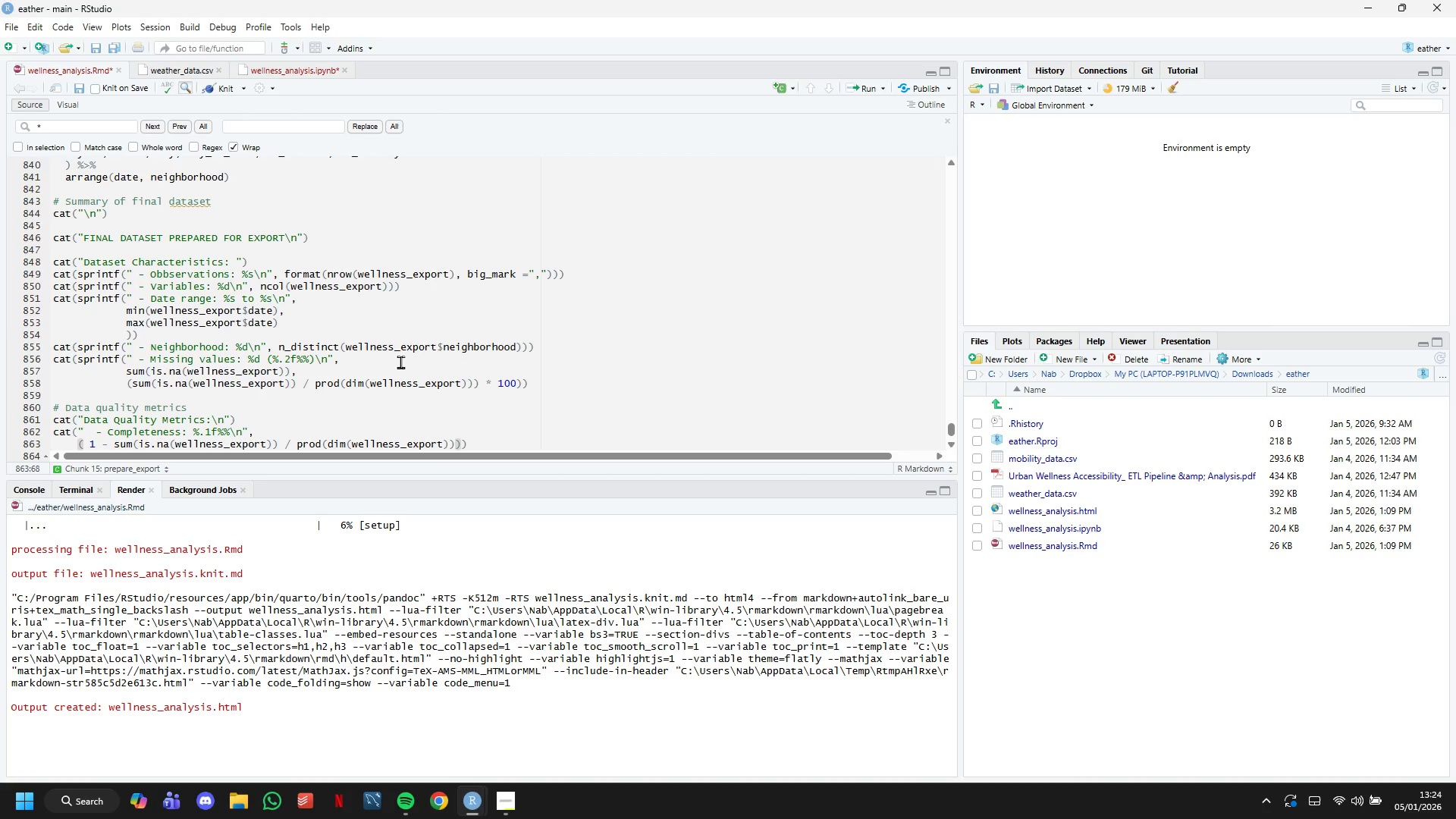 
wait(32.69)
 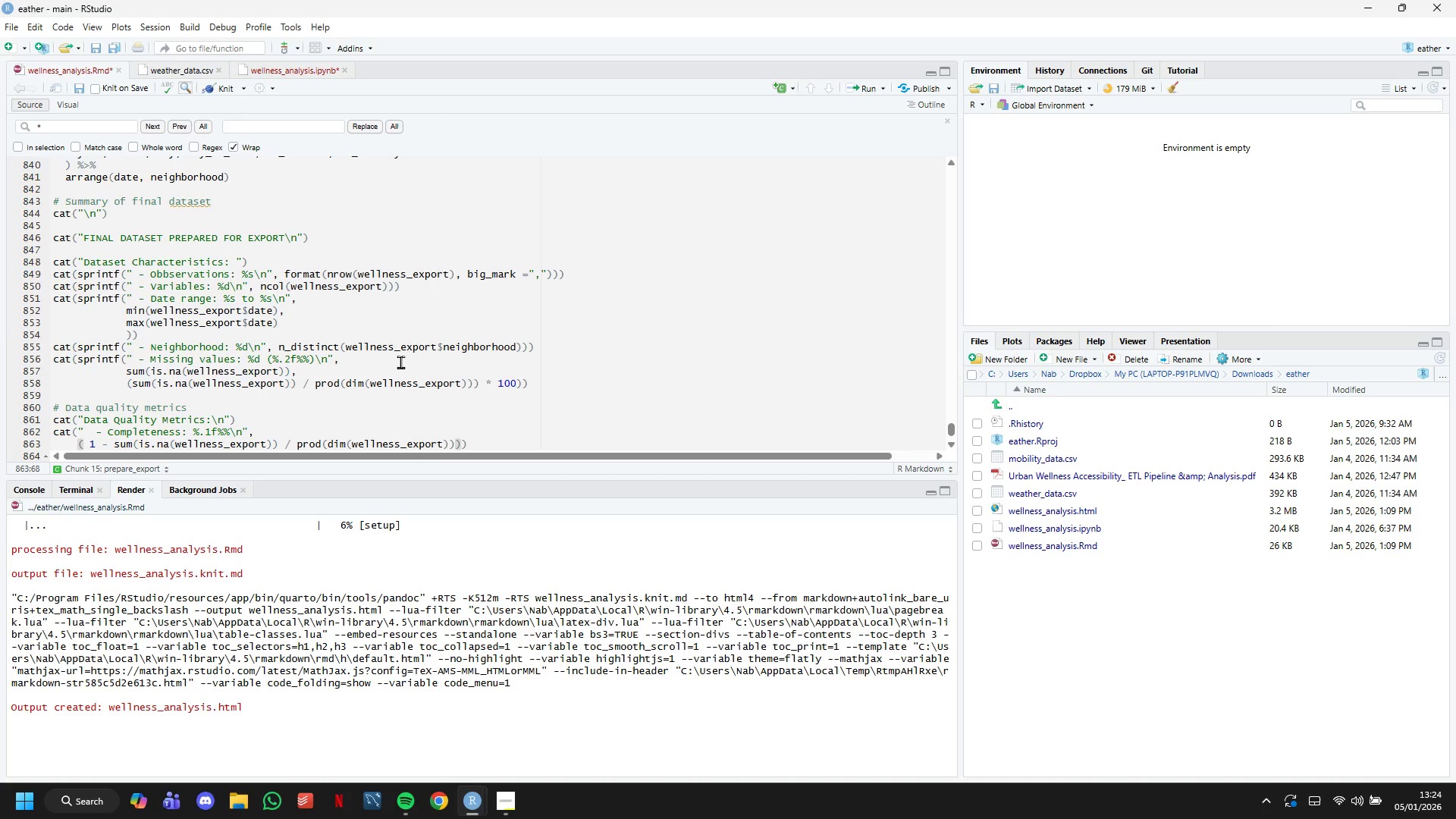 
key(ArrowRight)
 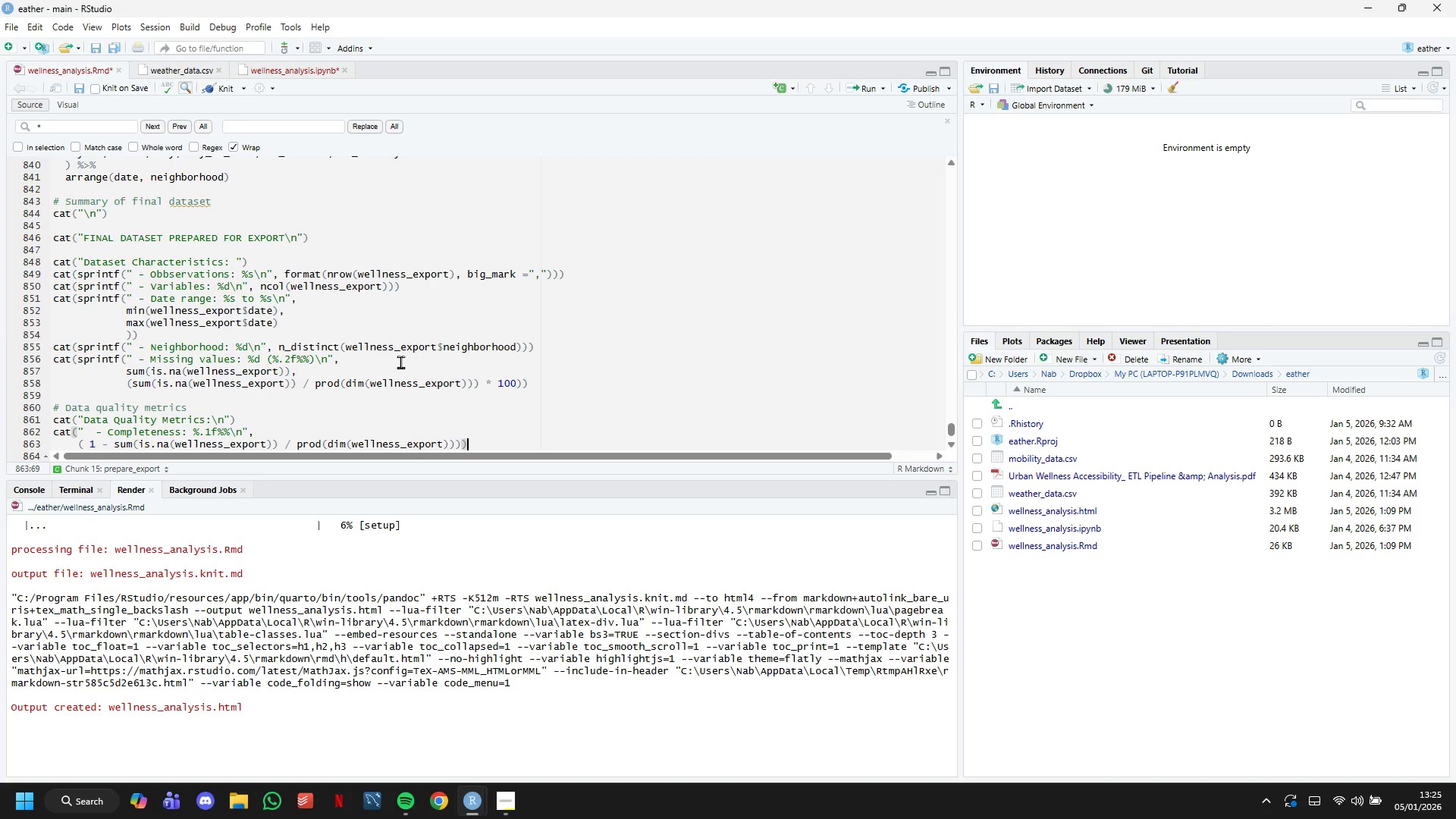 
wait(27.16)
 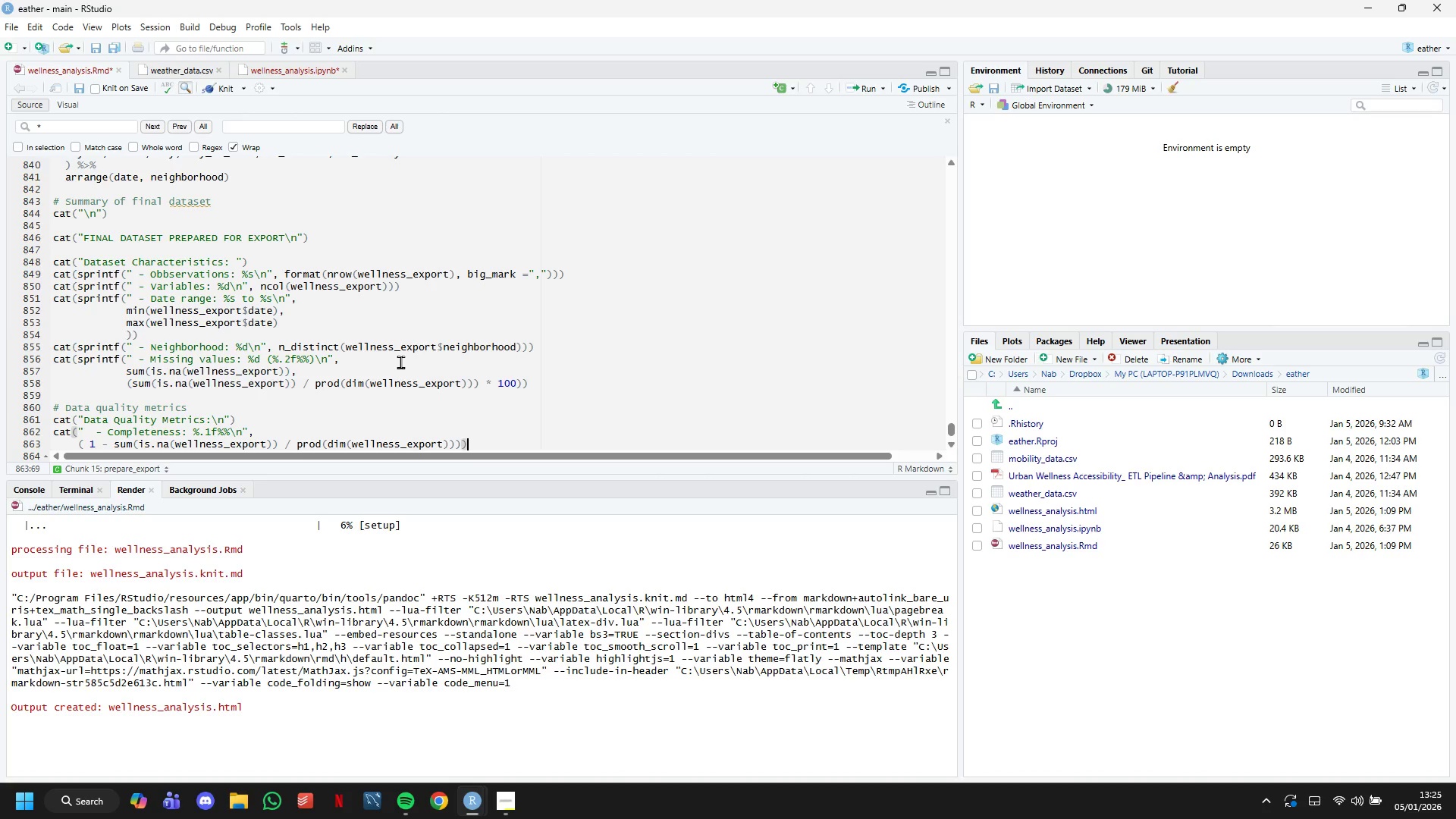 
key(ArrowLeft)
 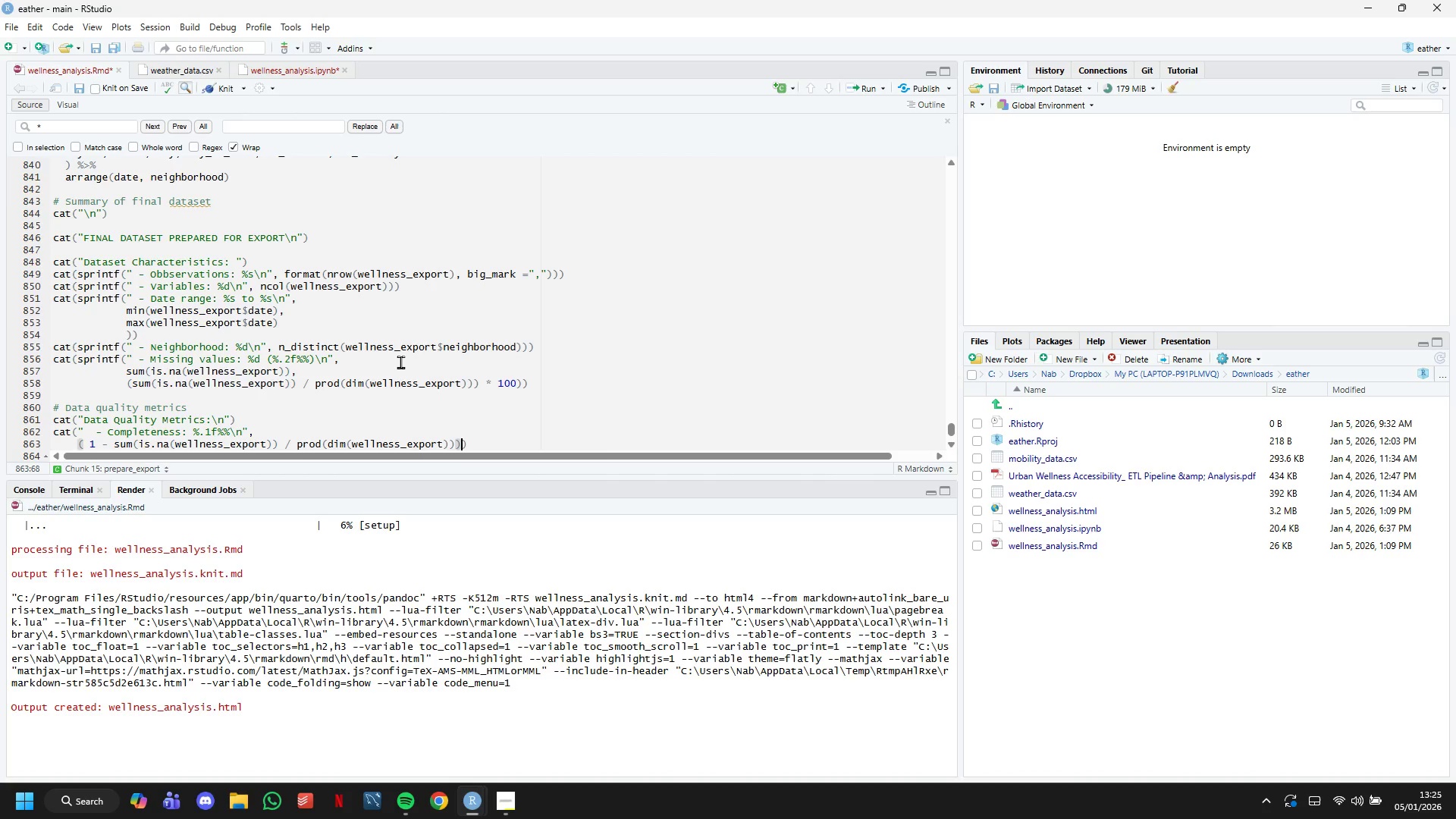 
type(* 100)
 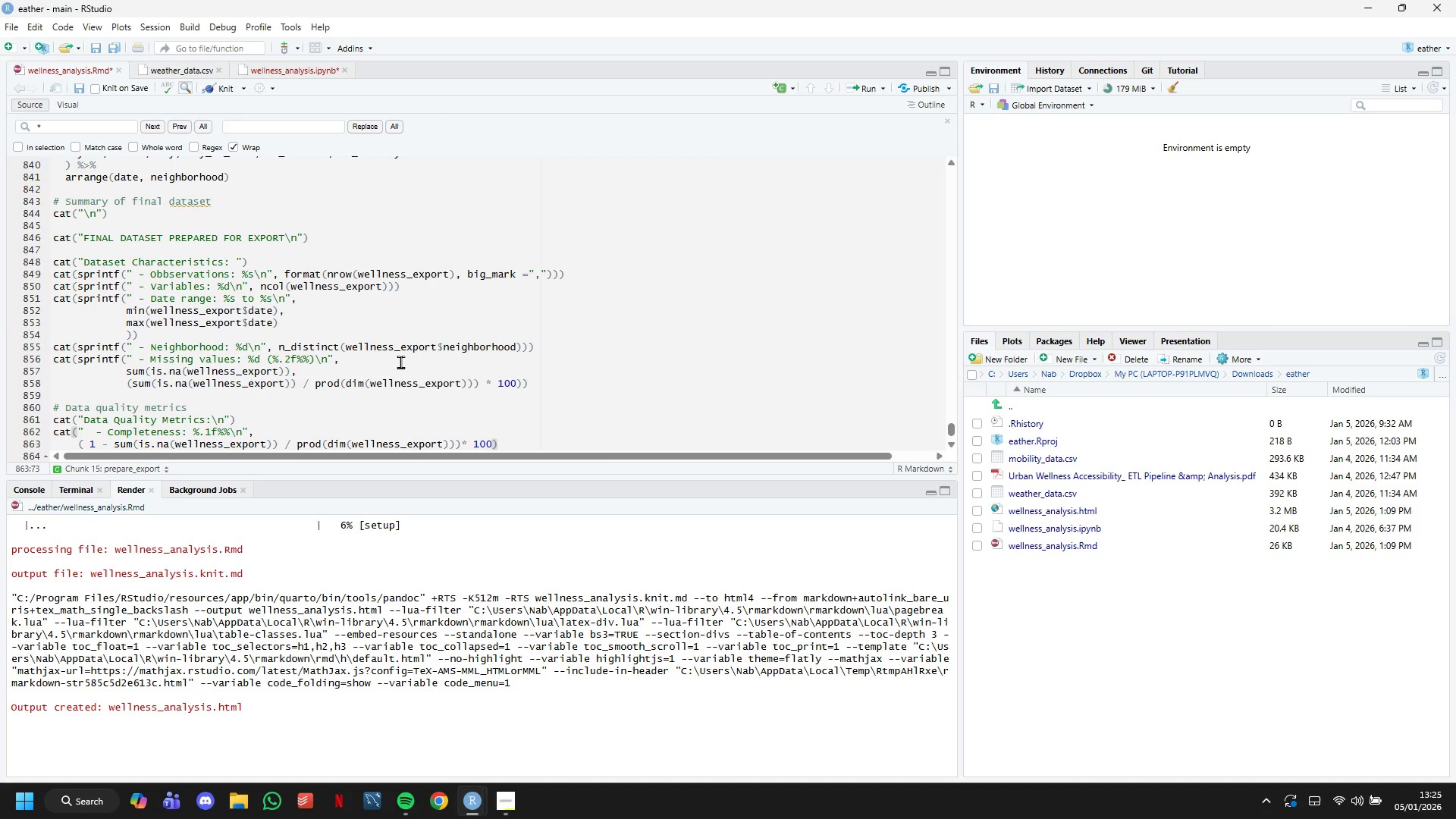 
key(ArrowRight)
 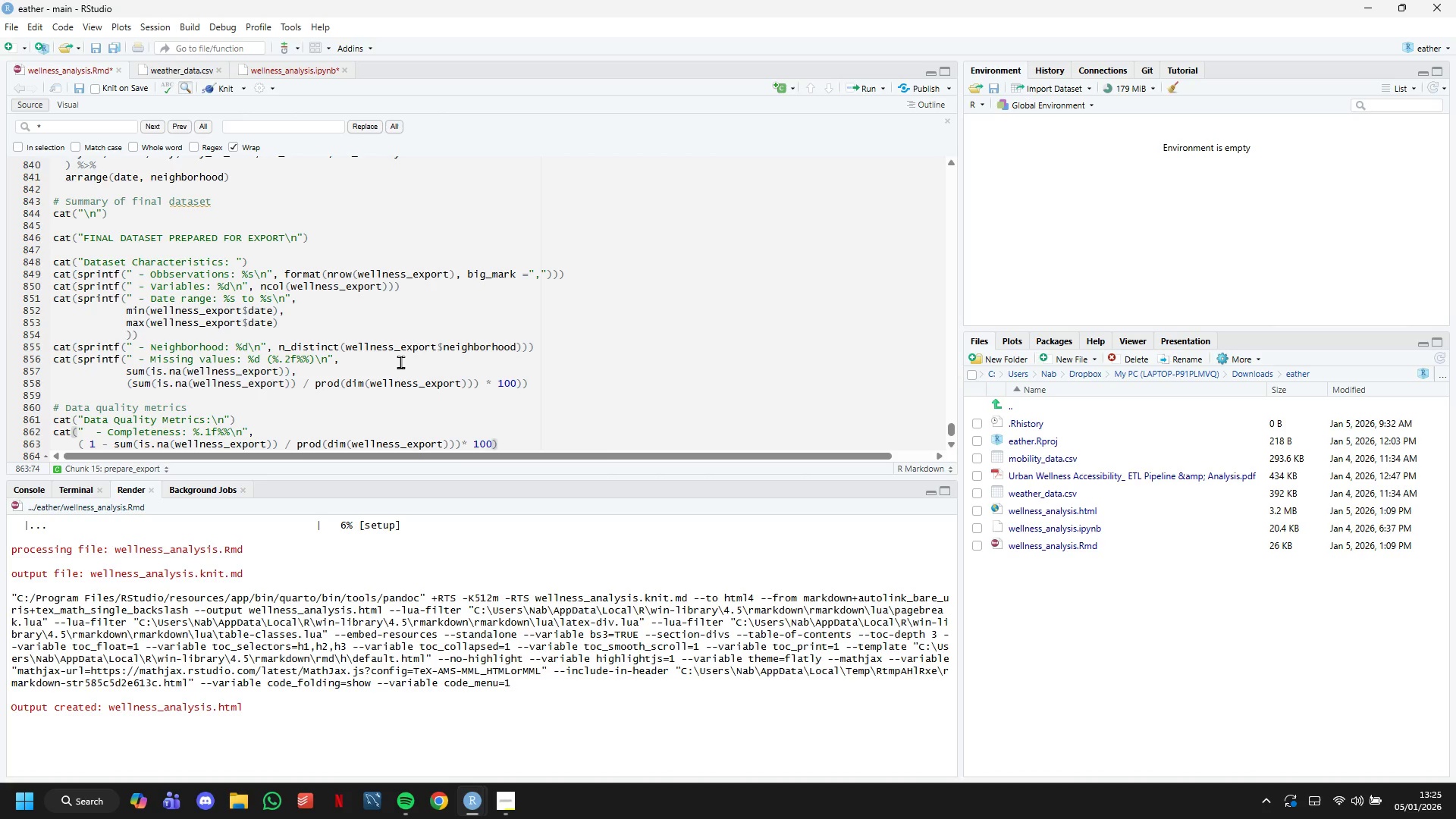 
key(Enter)
 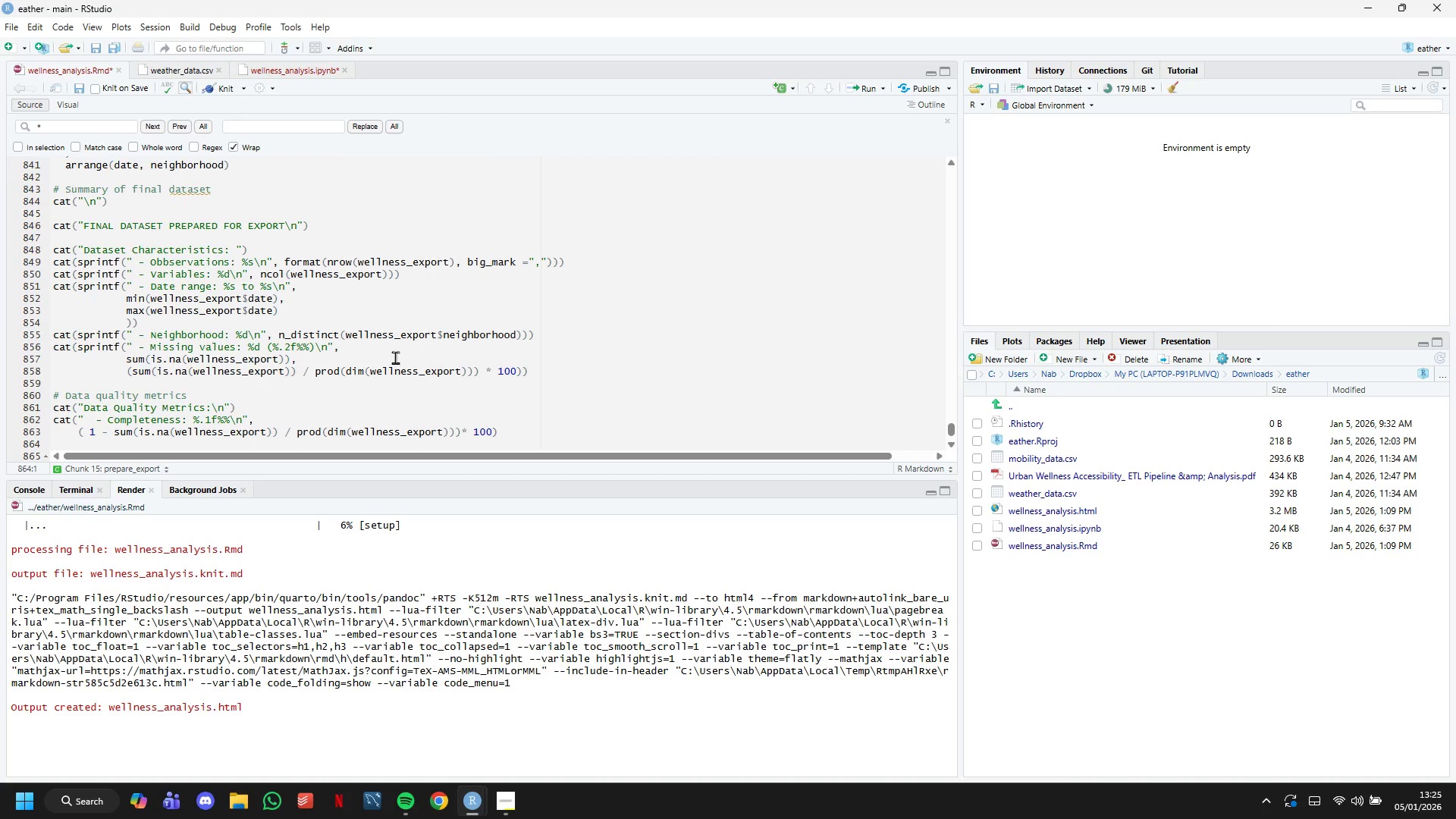 
wait(14.84)
 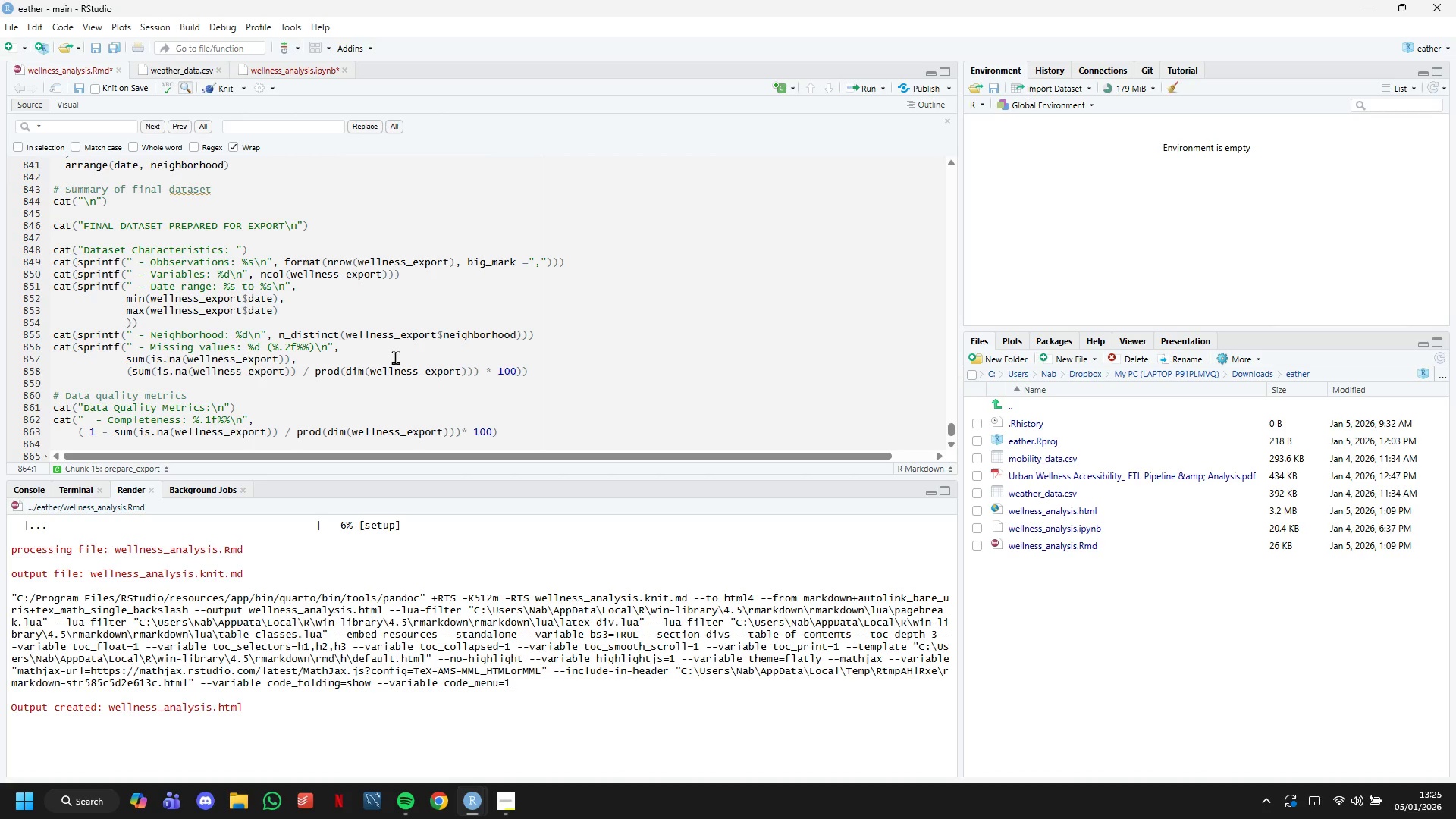 
left_click([146, 422])
 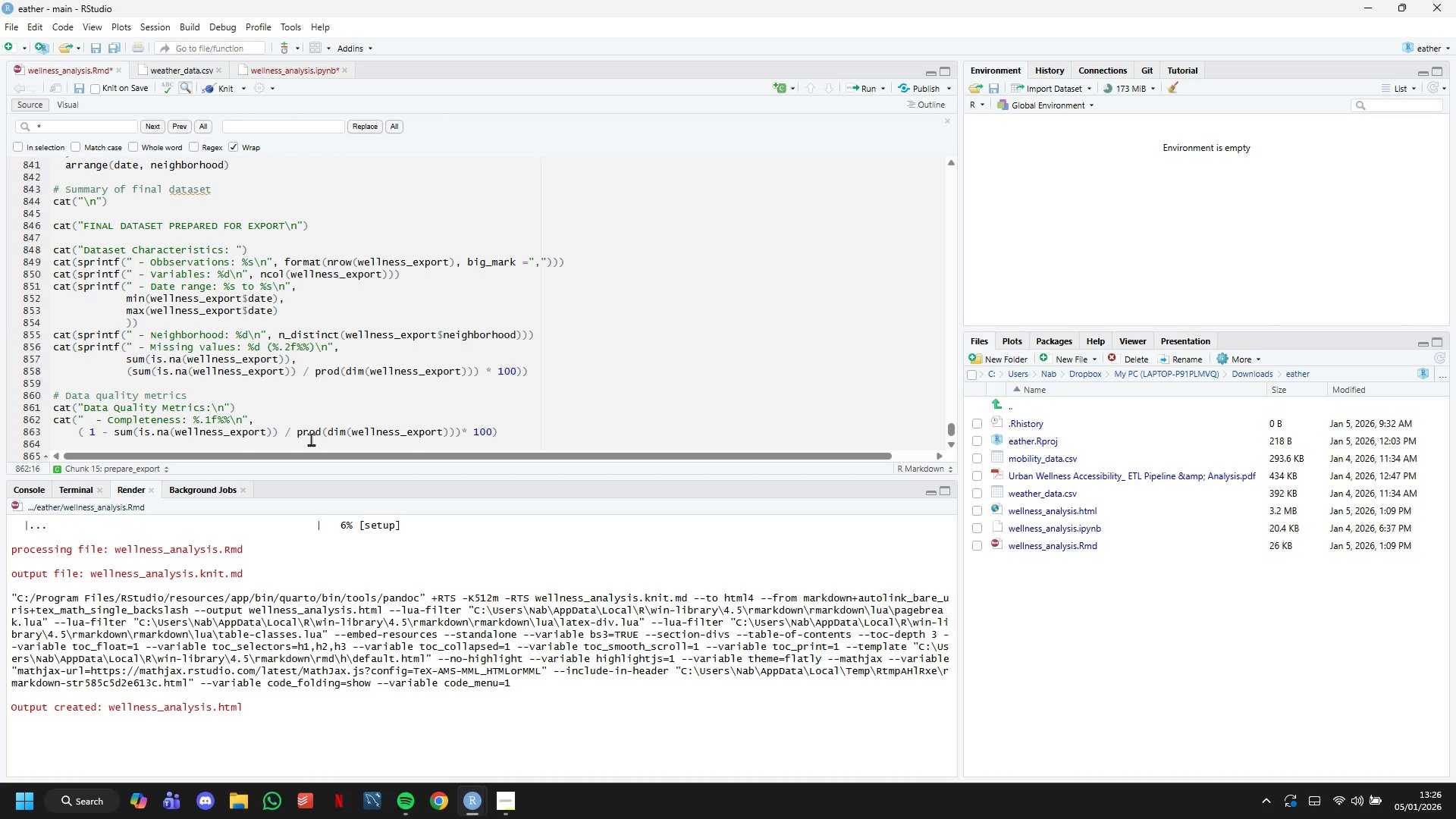 
wait(45.75)
 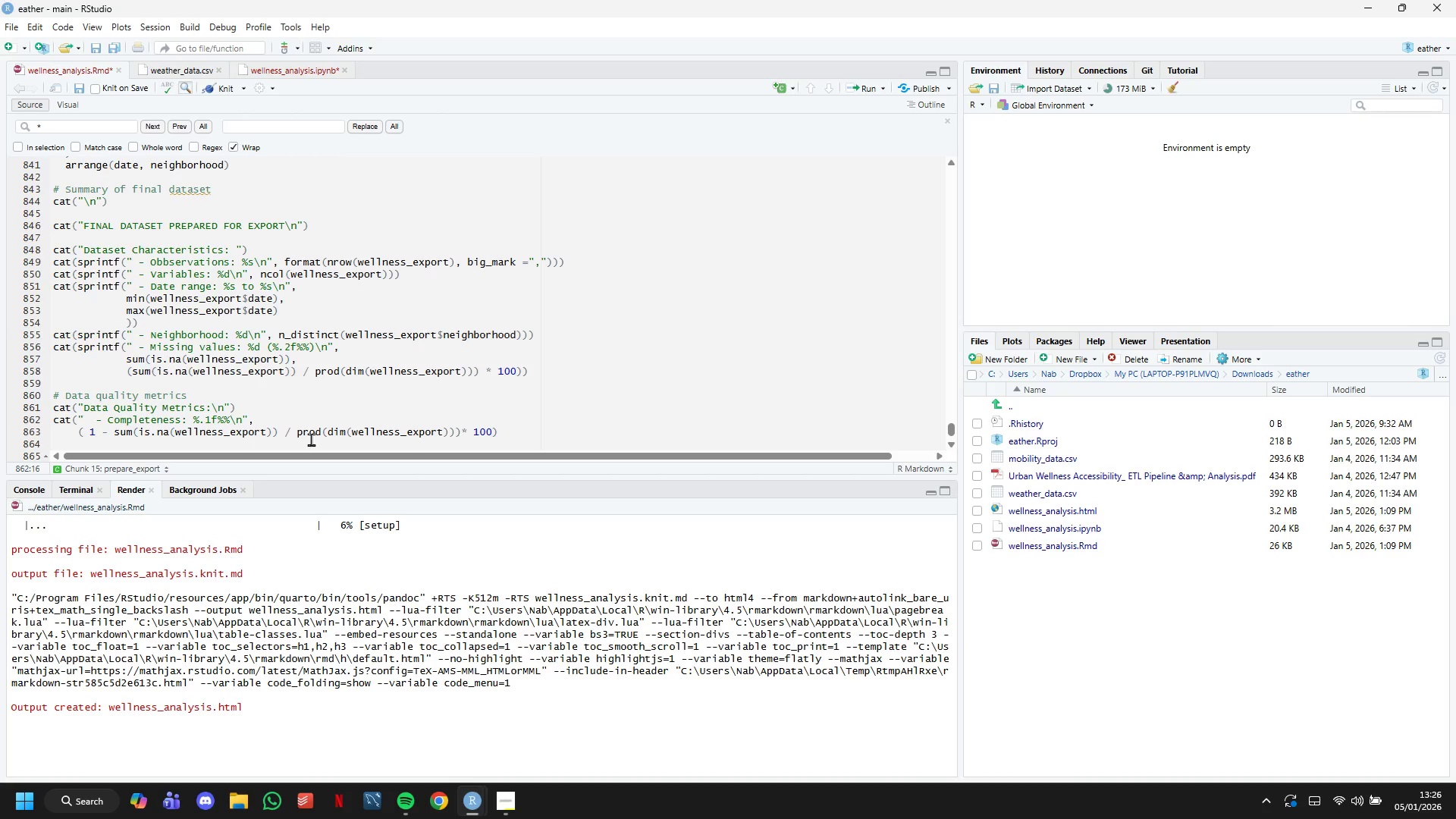 
left_click([154, 429])
 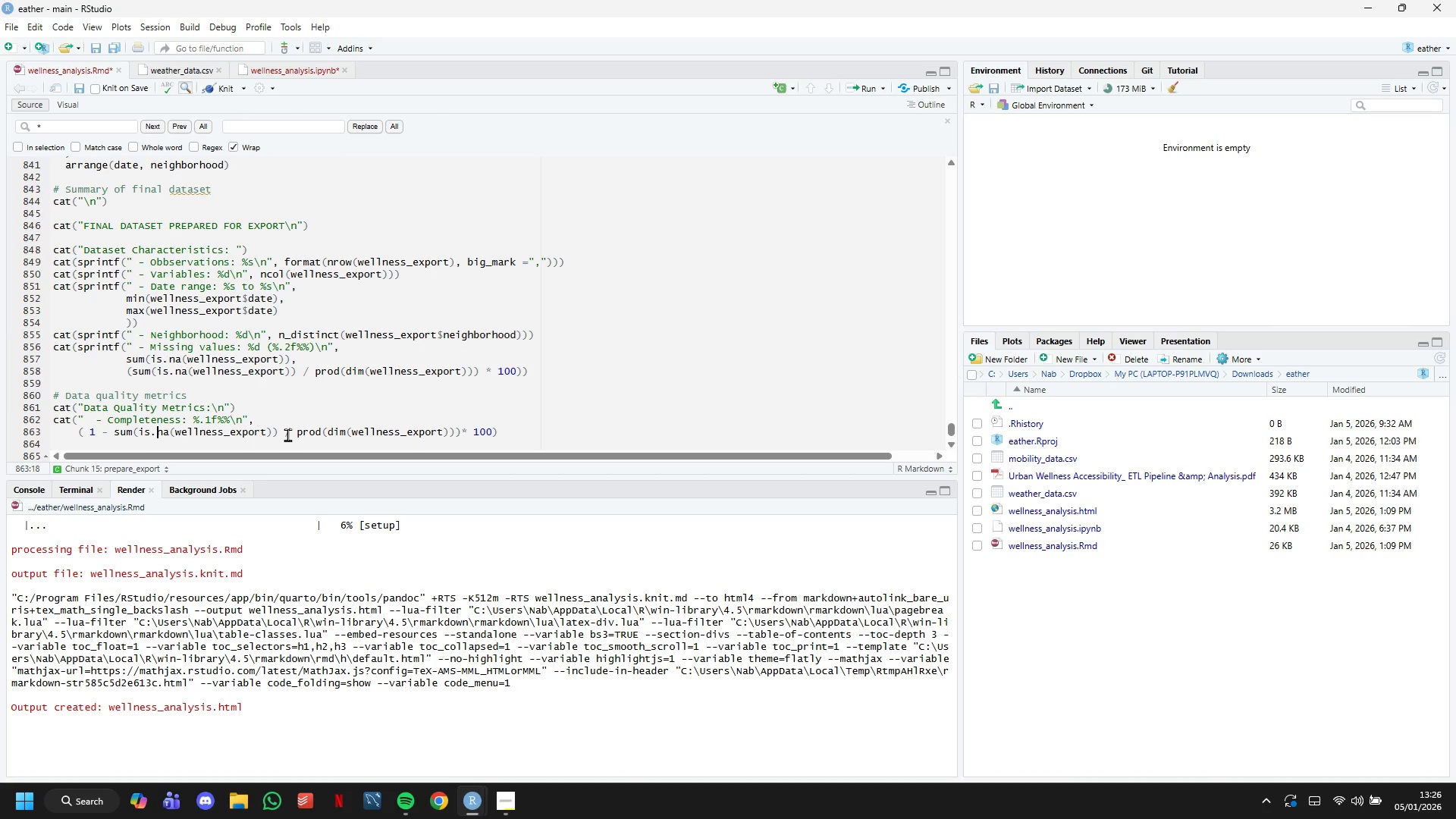 
wait(14.48)
 